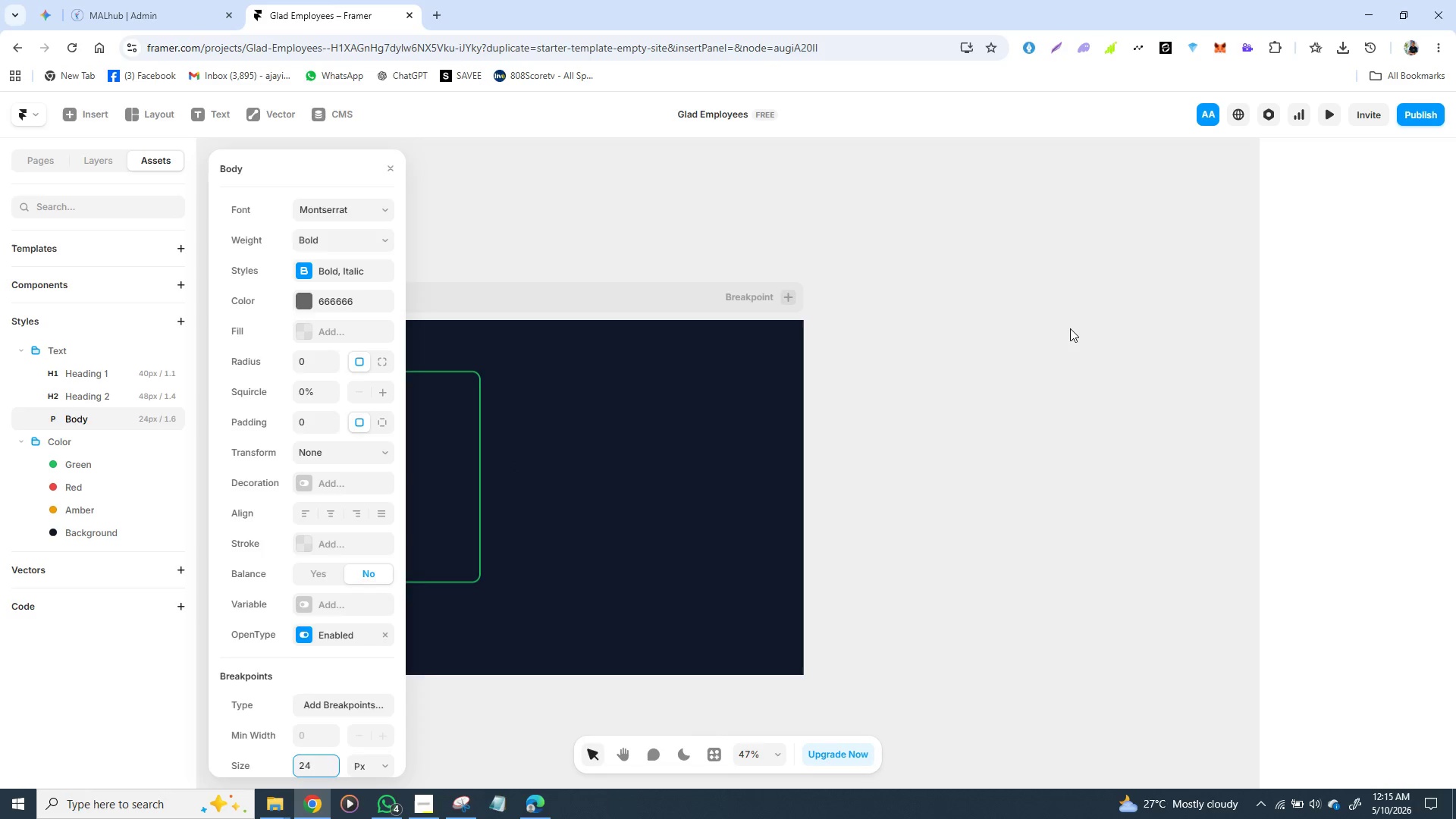 
double_click([1074, 331])
 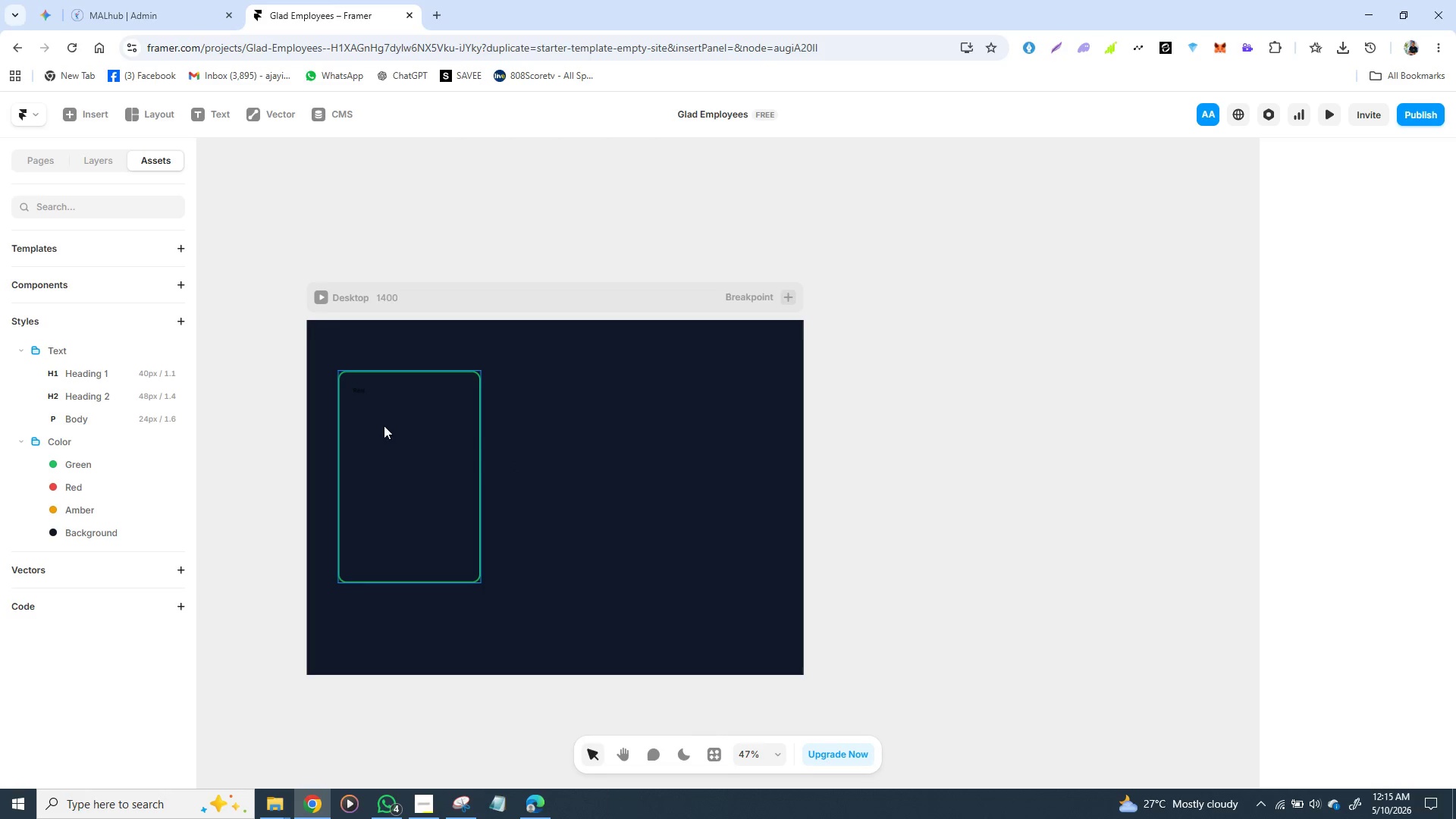 
left_click([364, 389])
 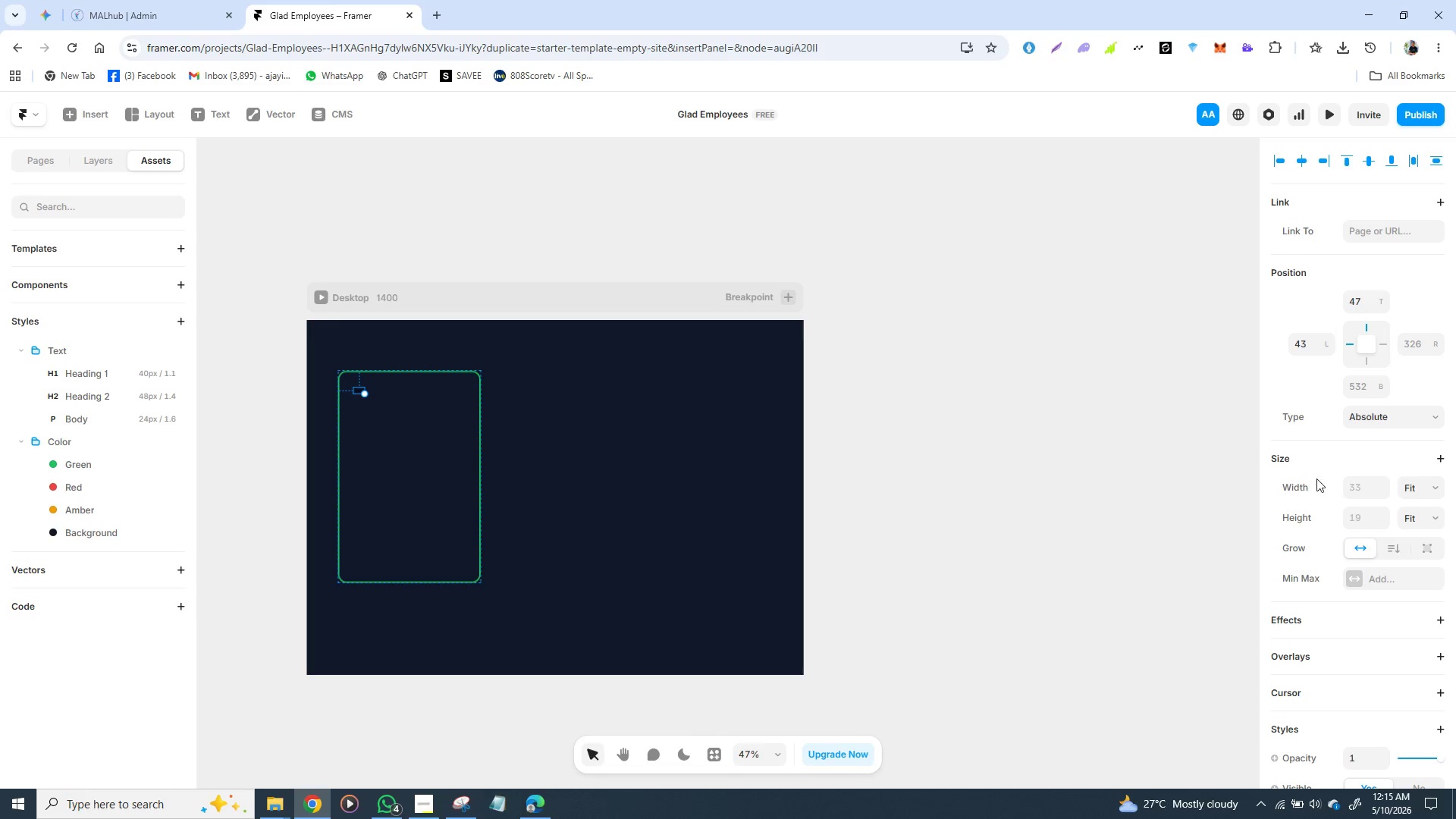 
scroll: coordinate [1364, 506], scroll_direction: down, amount: 3.0
 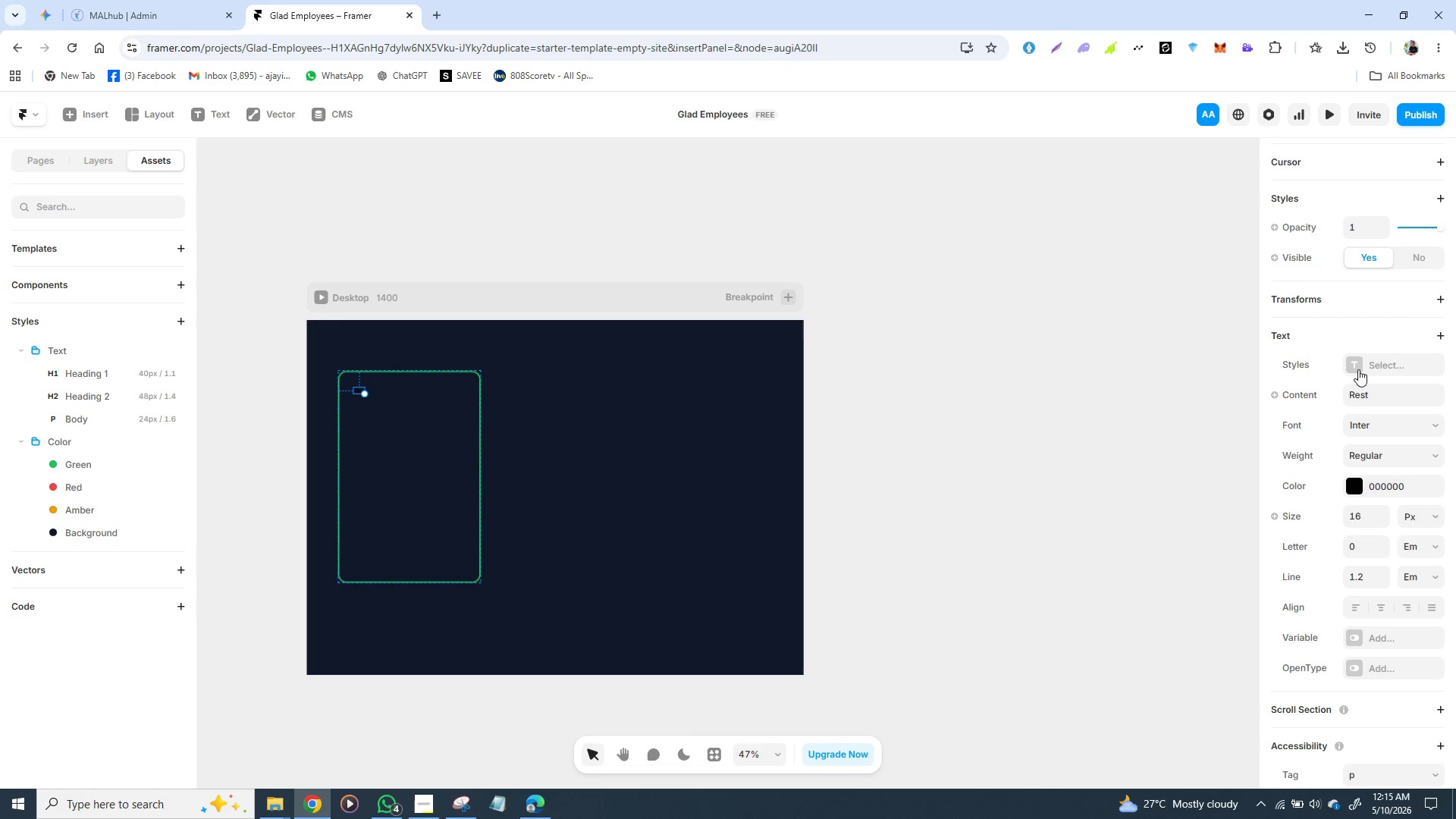 
left_click([1358, 367])
 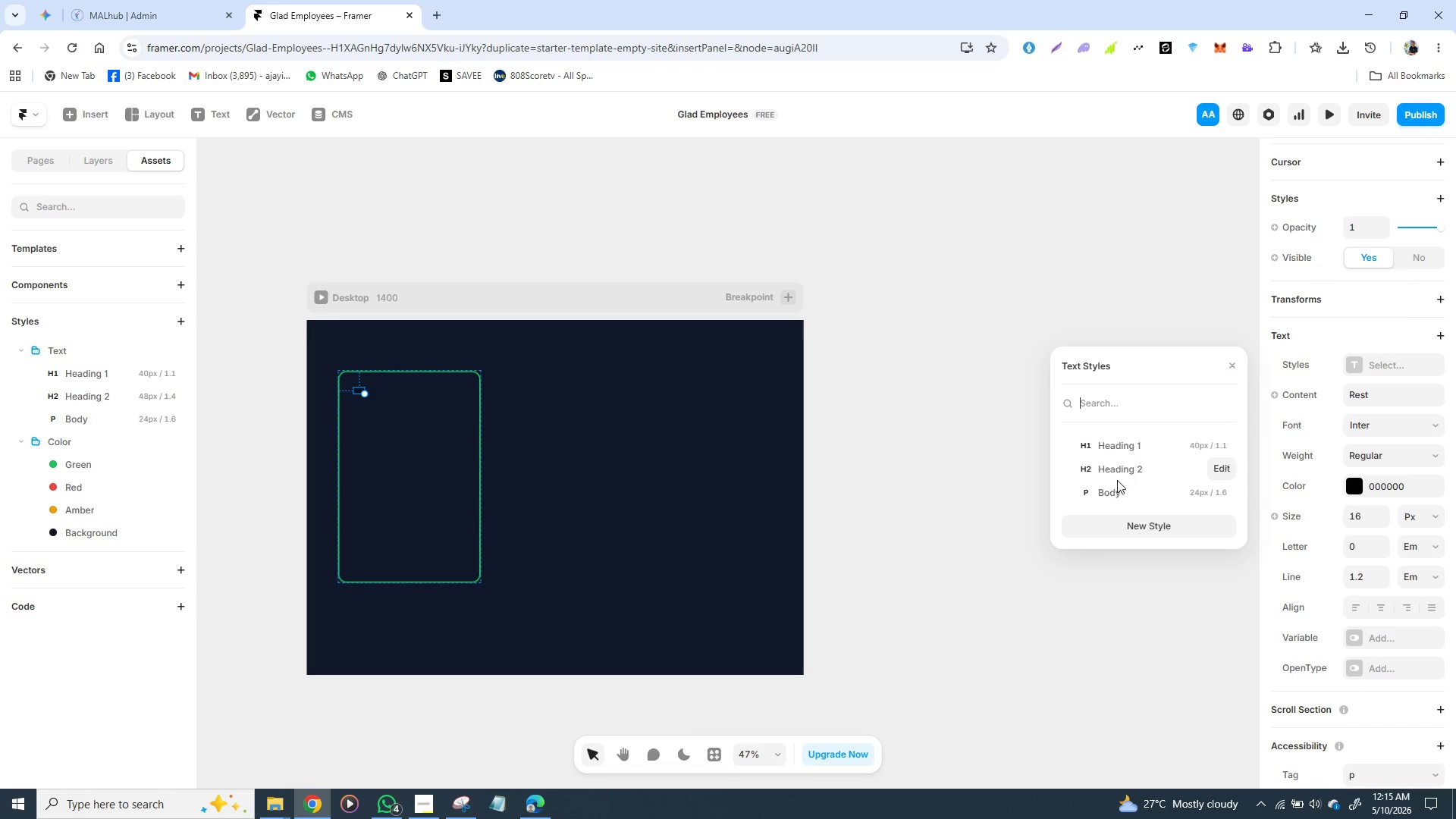 
left_click([1119, 490])
 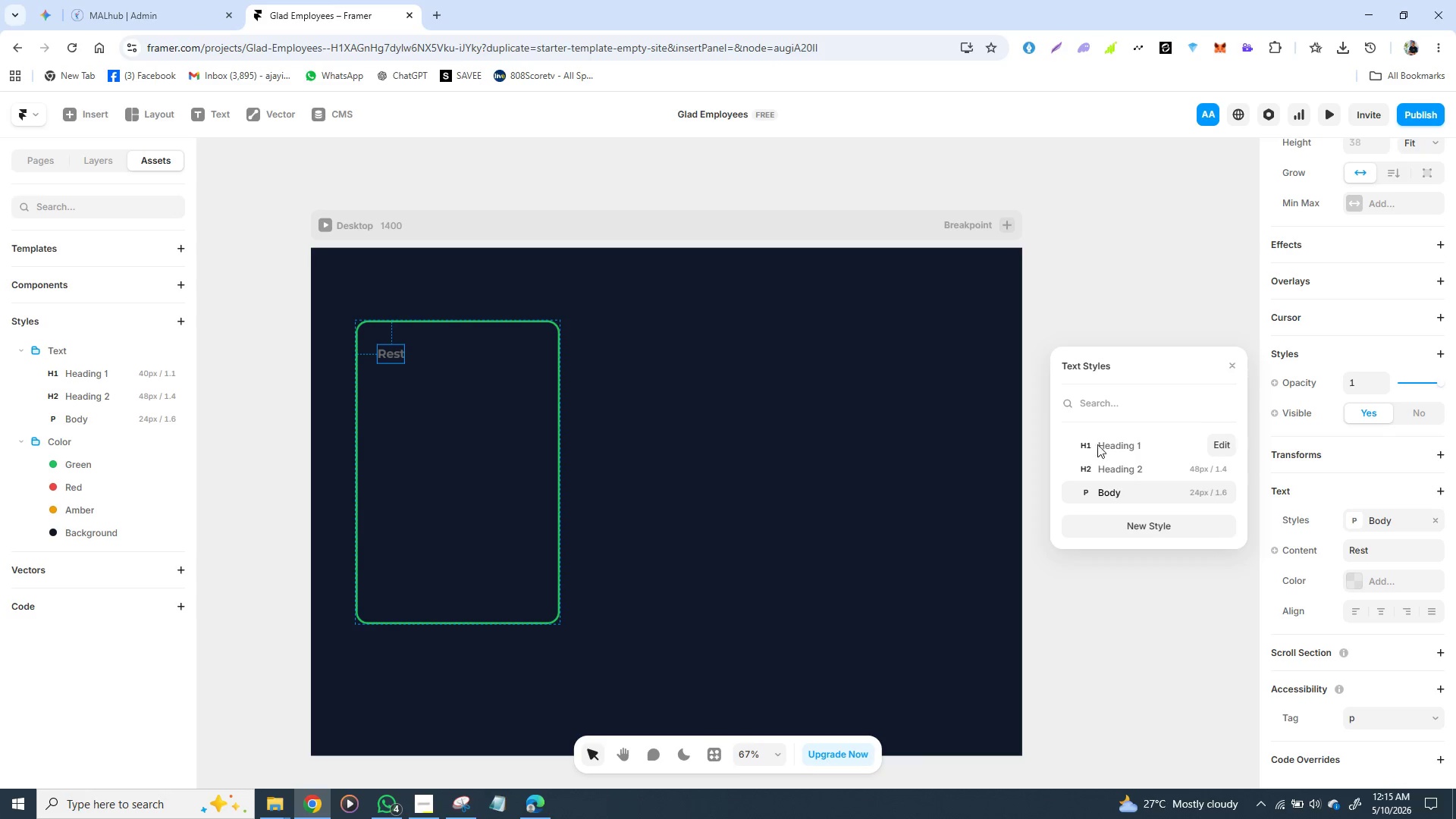 
wait(5.62)
 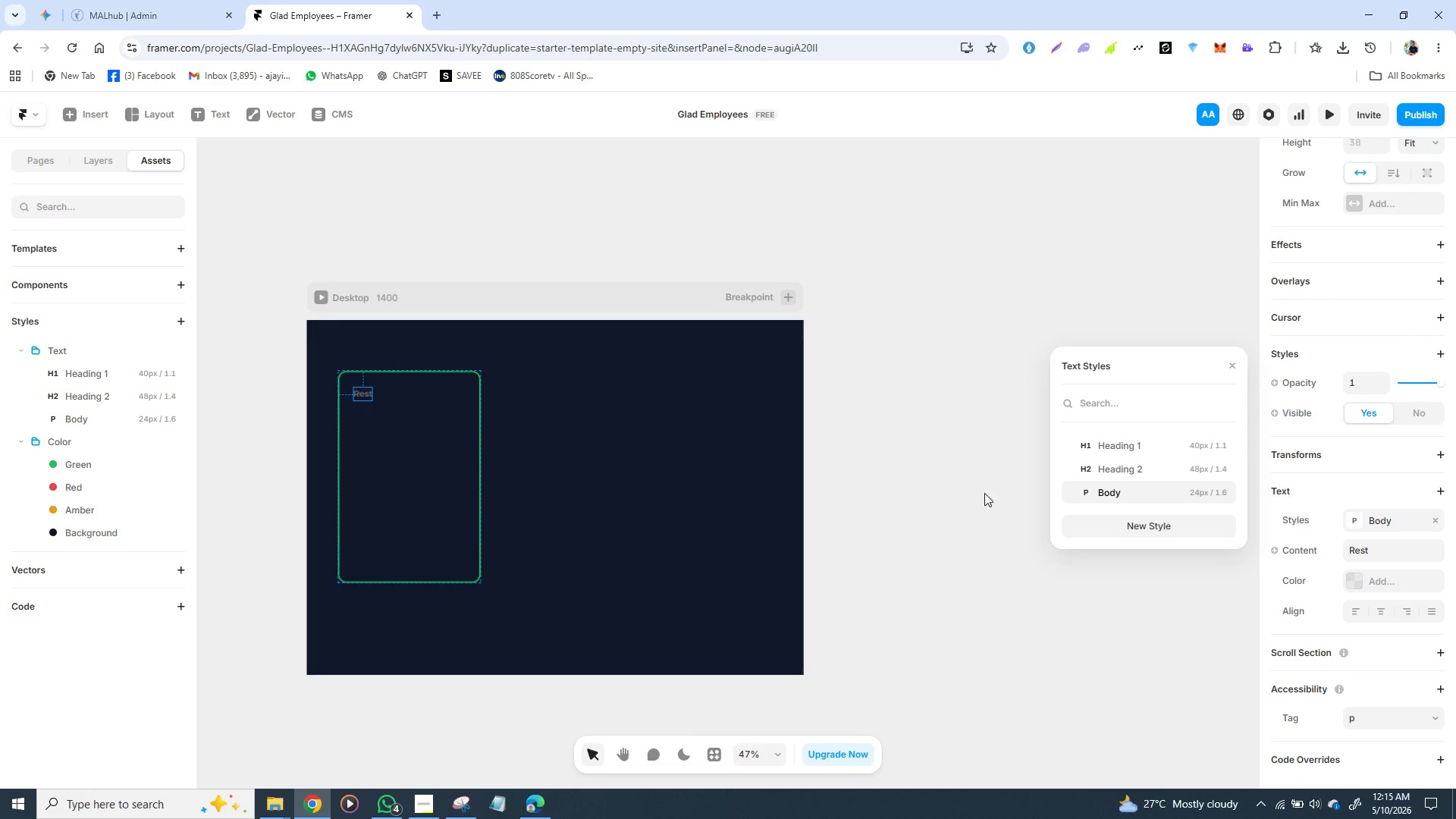 
left_click([1144, 469])
 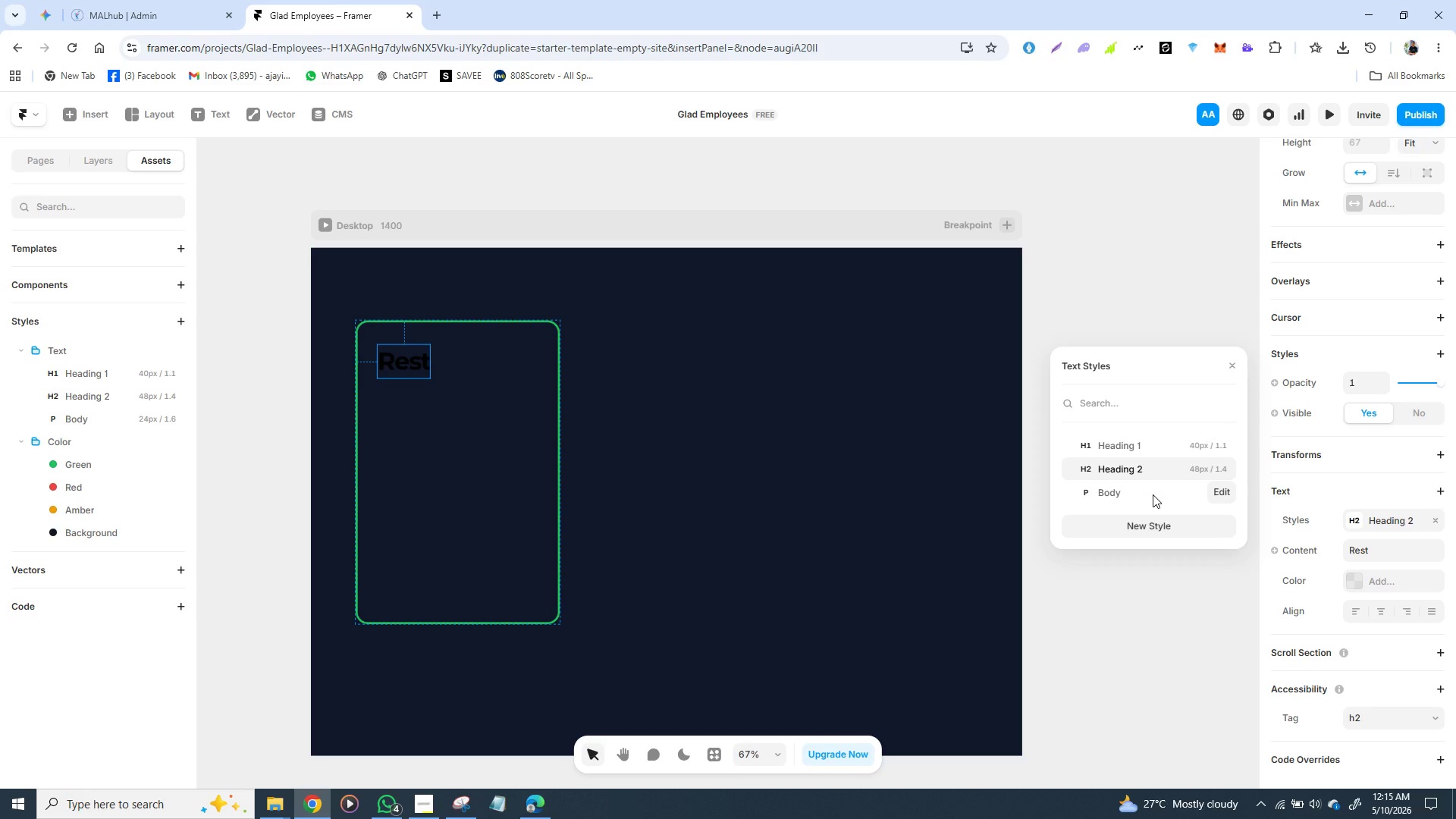 
wait(12.86)
 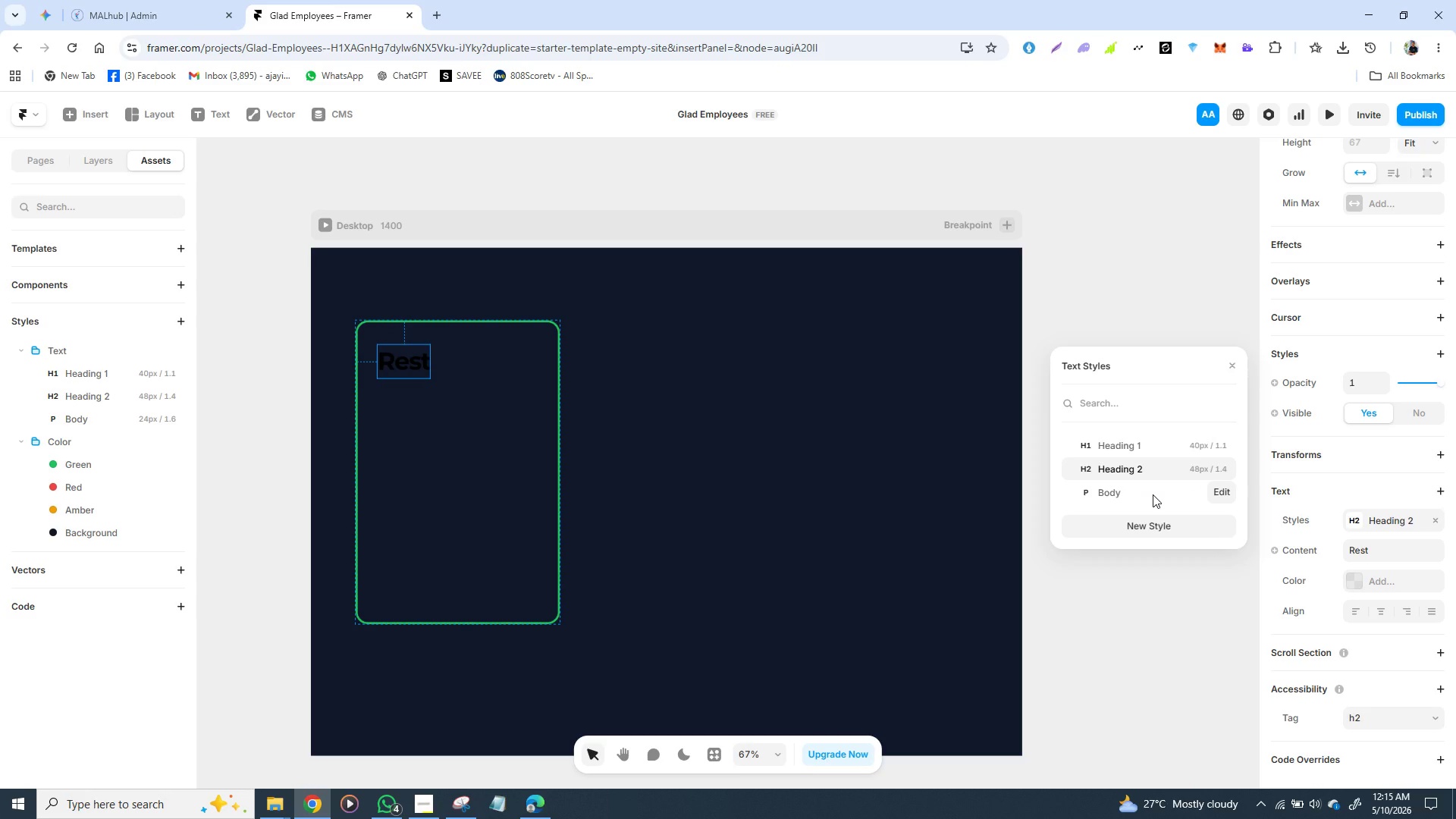 
left_click([1131, 494])
 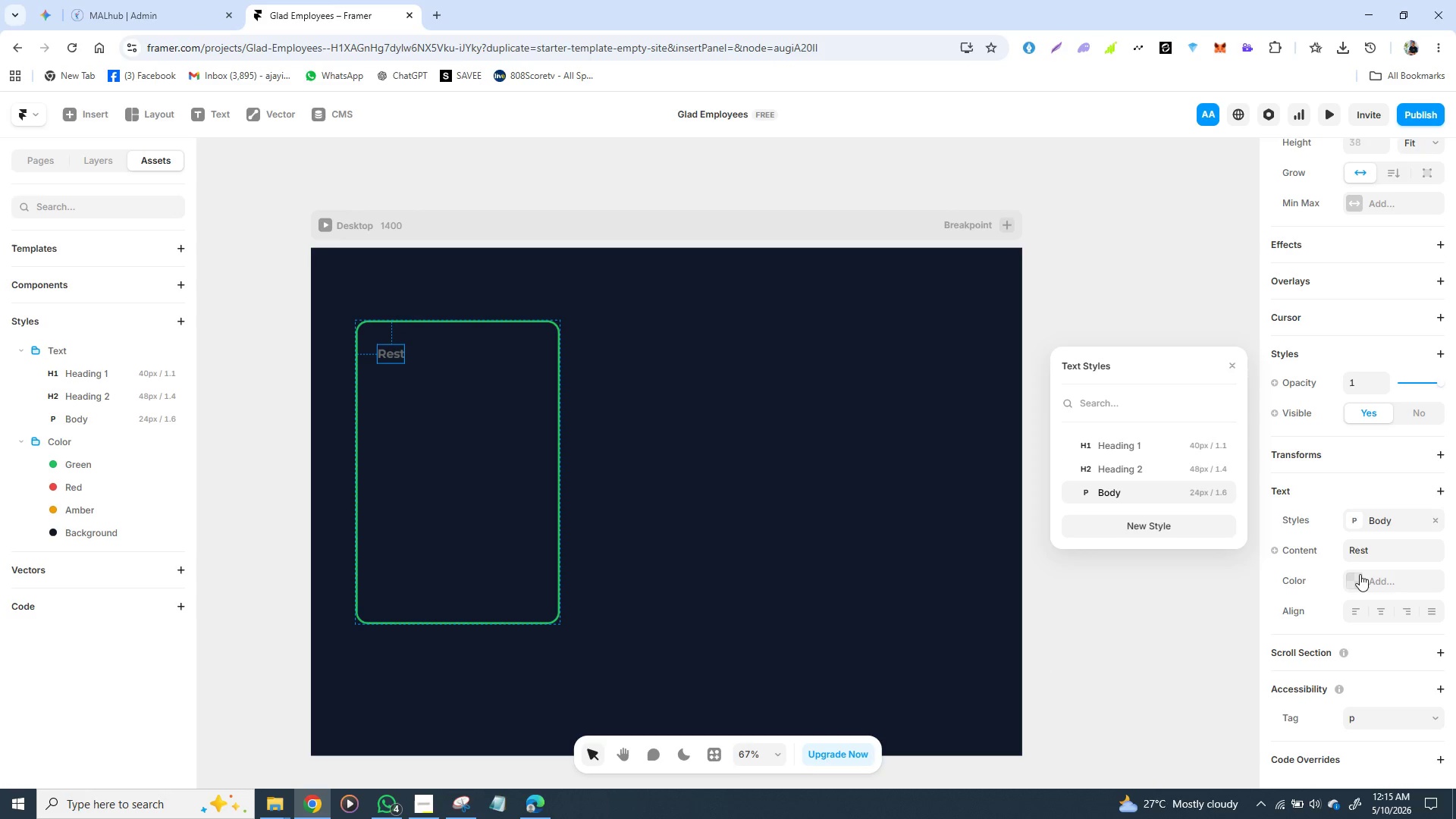 
wait(6.69)
 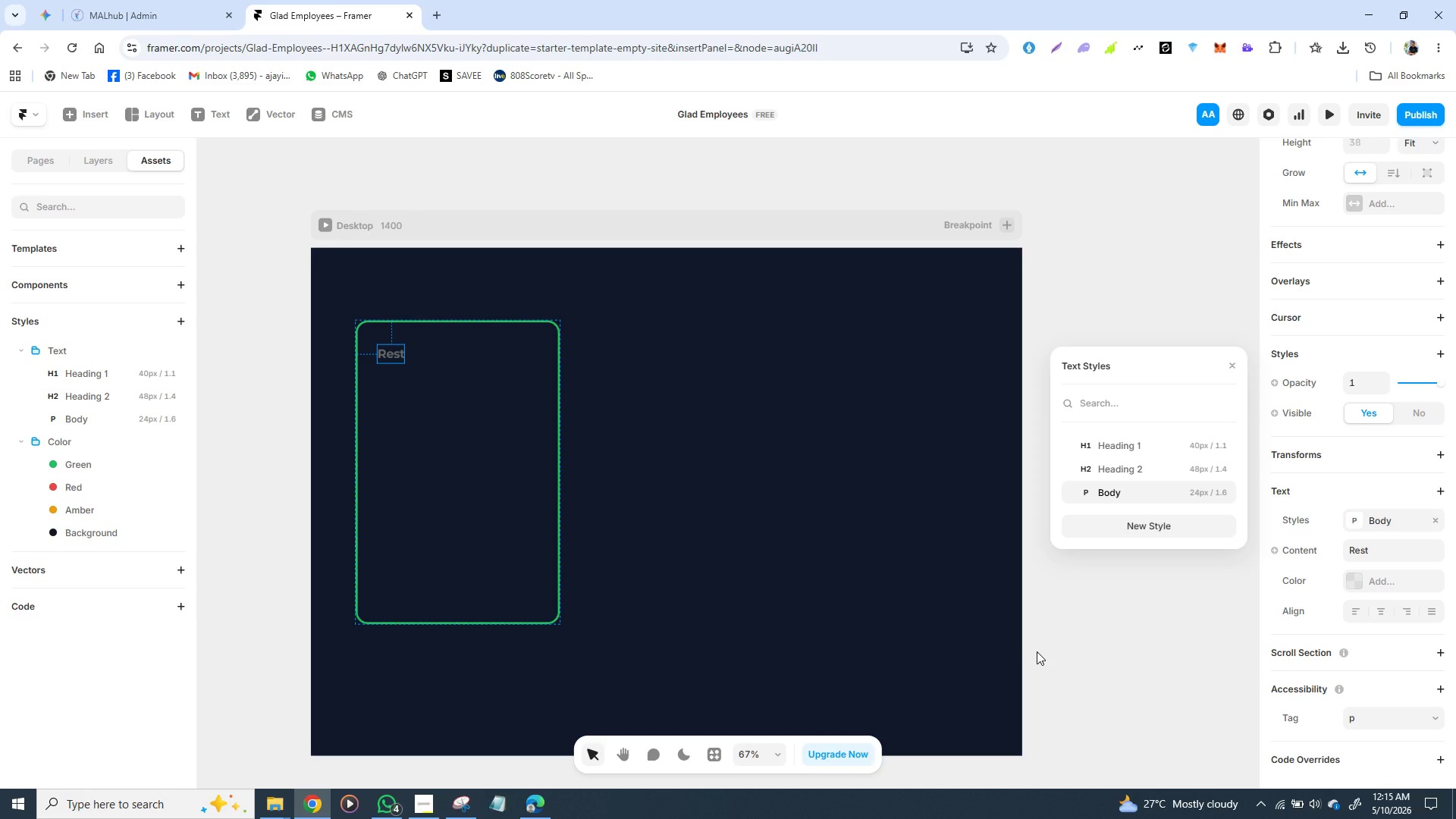 
left_click([1354, 580])
 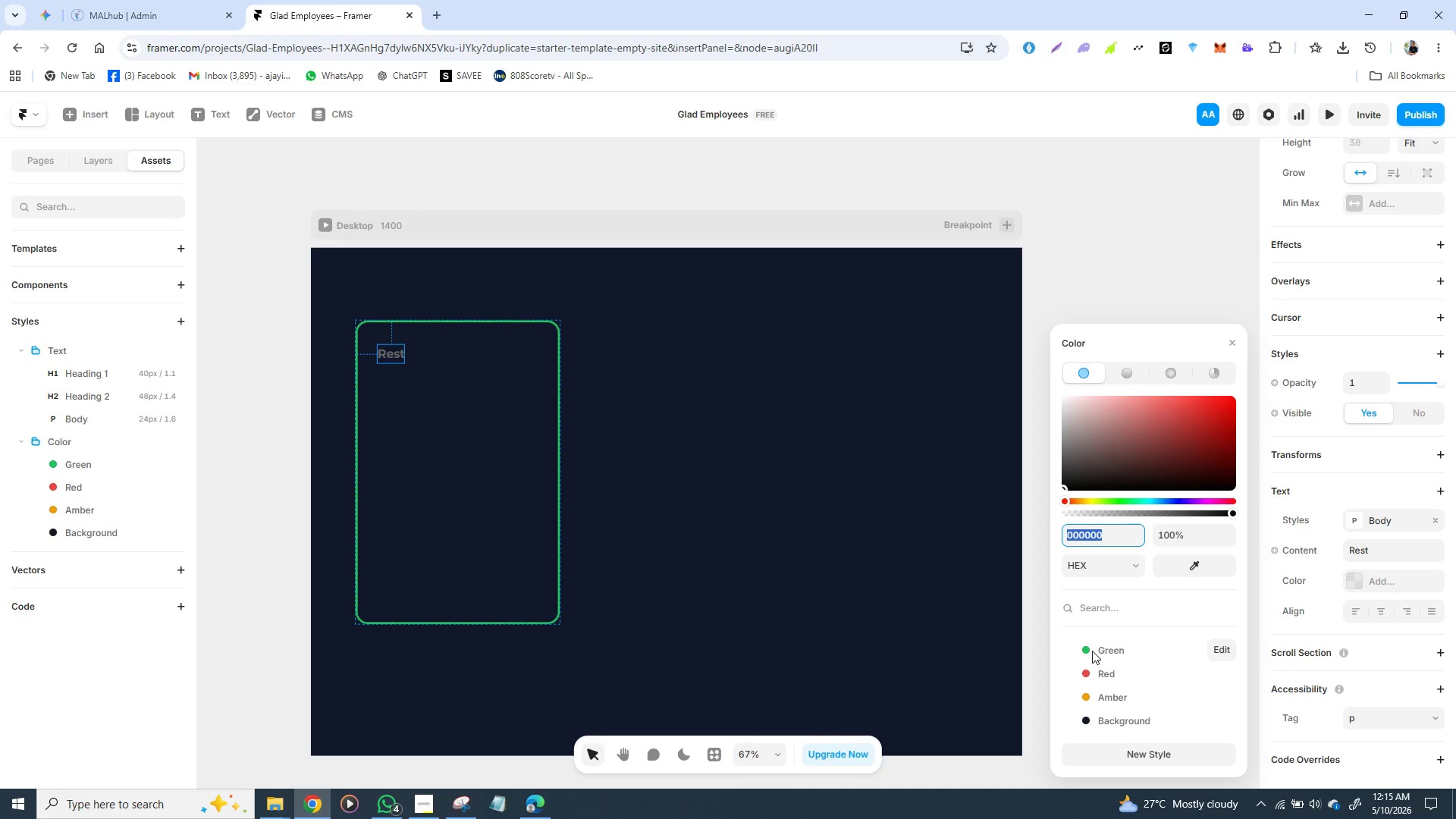 
left_click([1092, 648])
 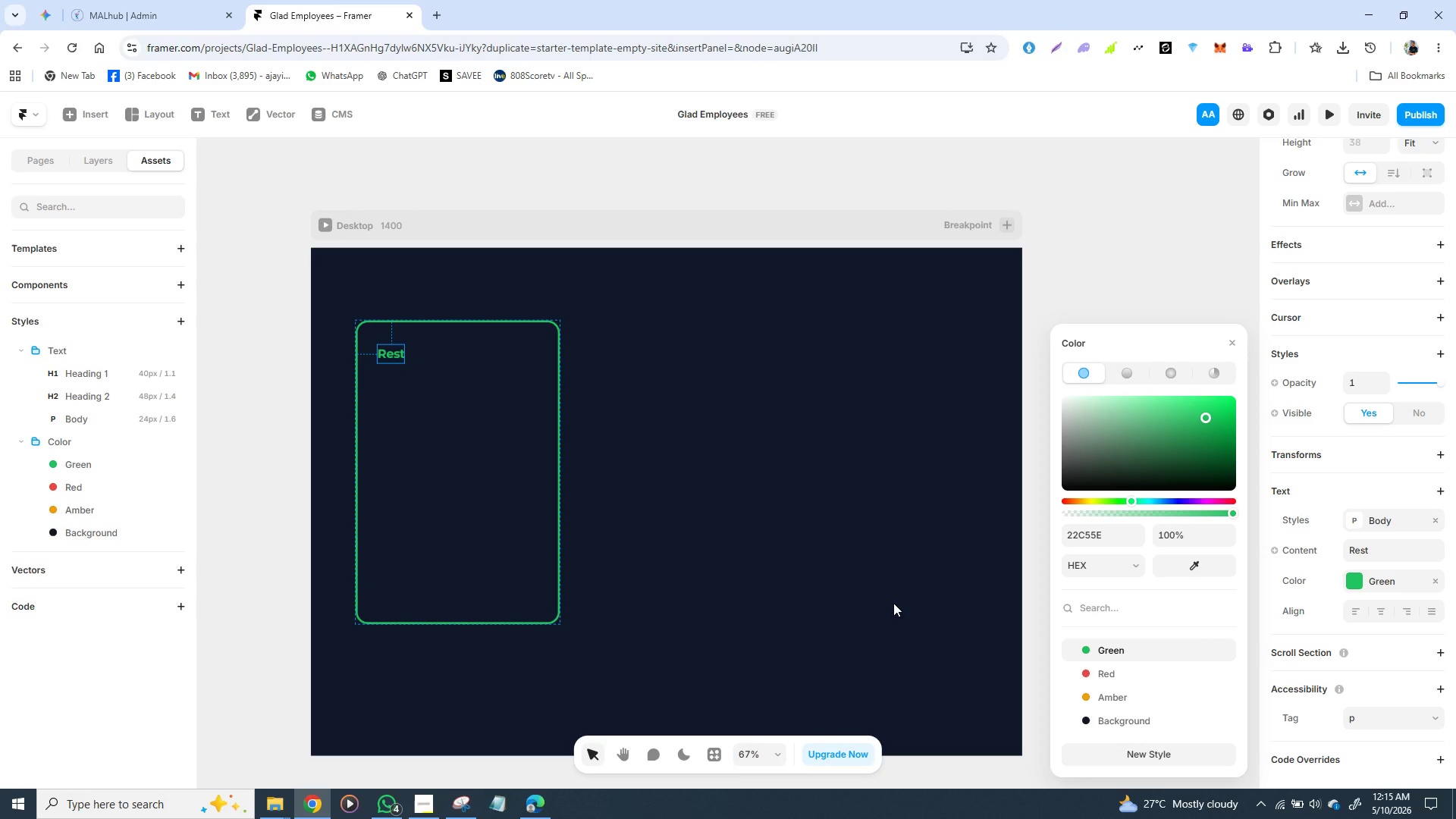 
wait(13.53)
 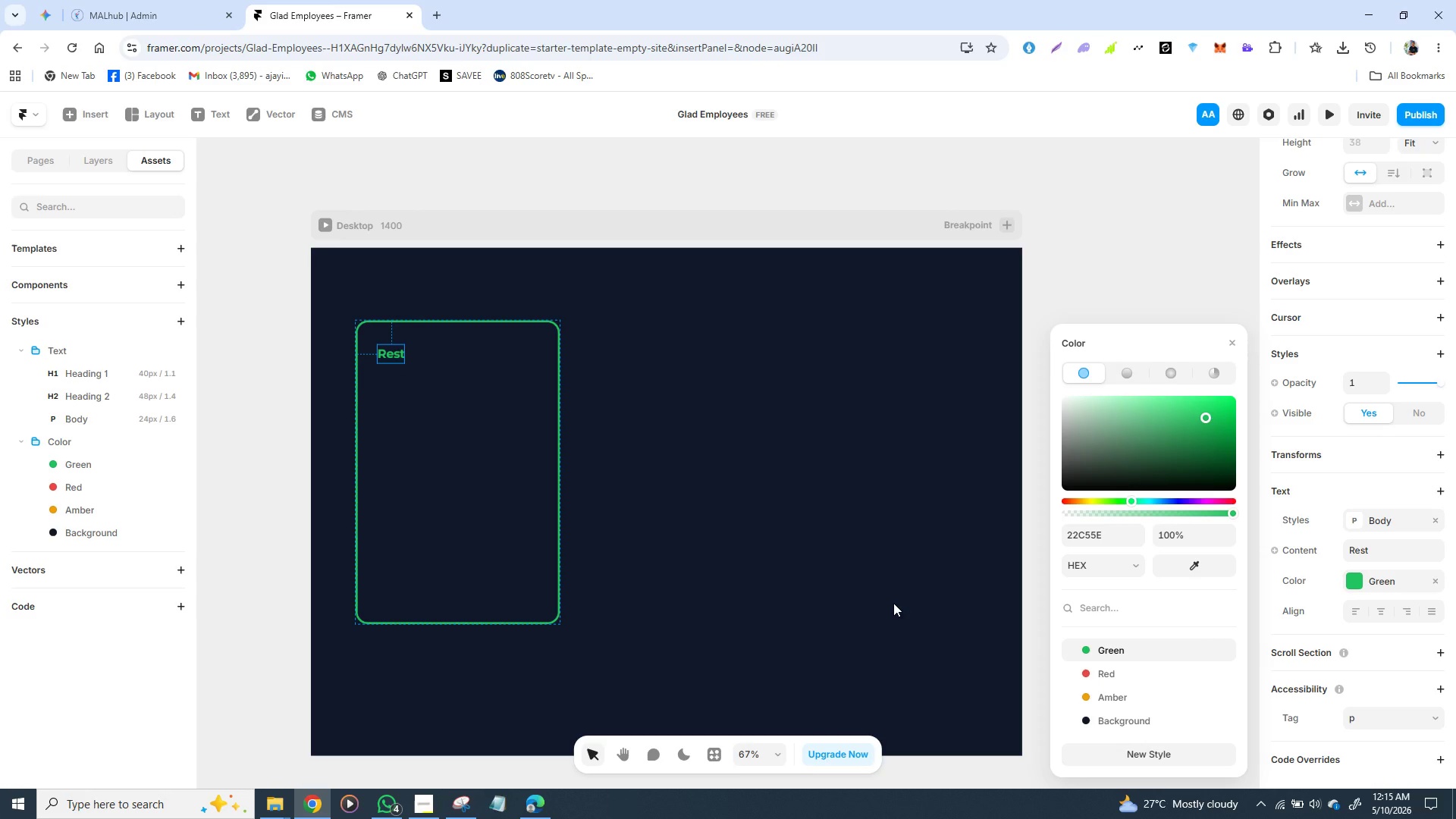 
left_click([398, 387])
 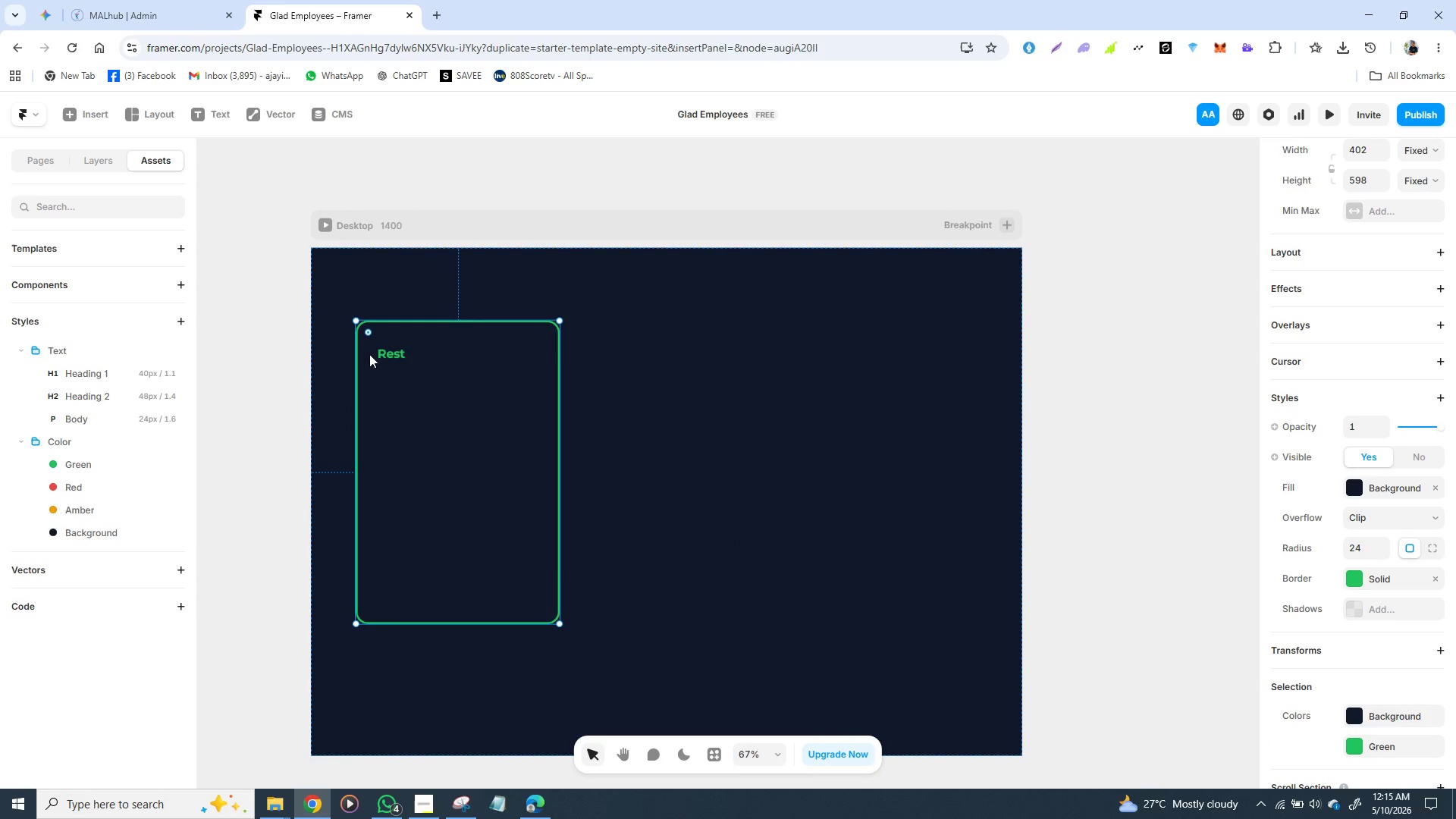 
left_click([369, 353])
 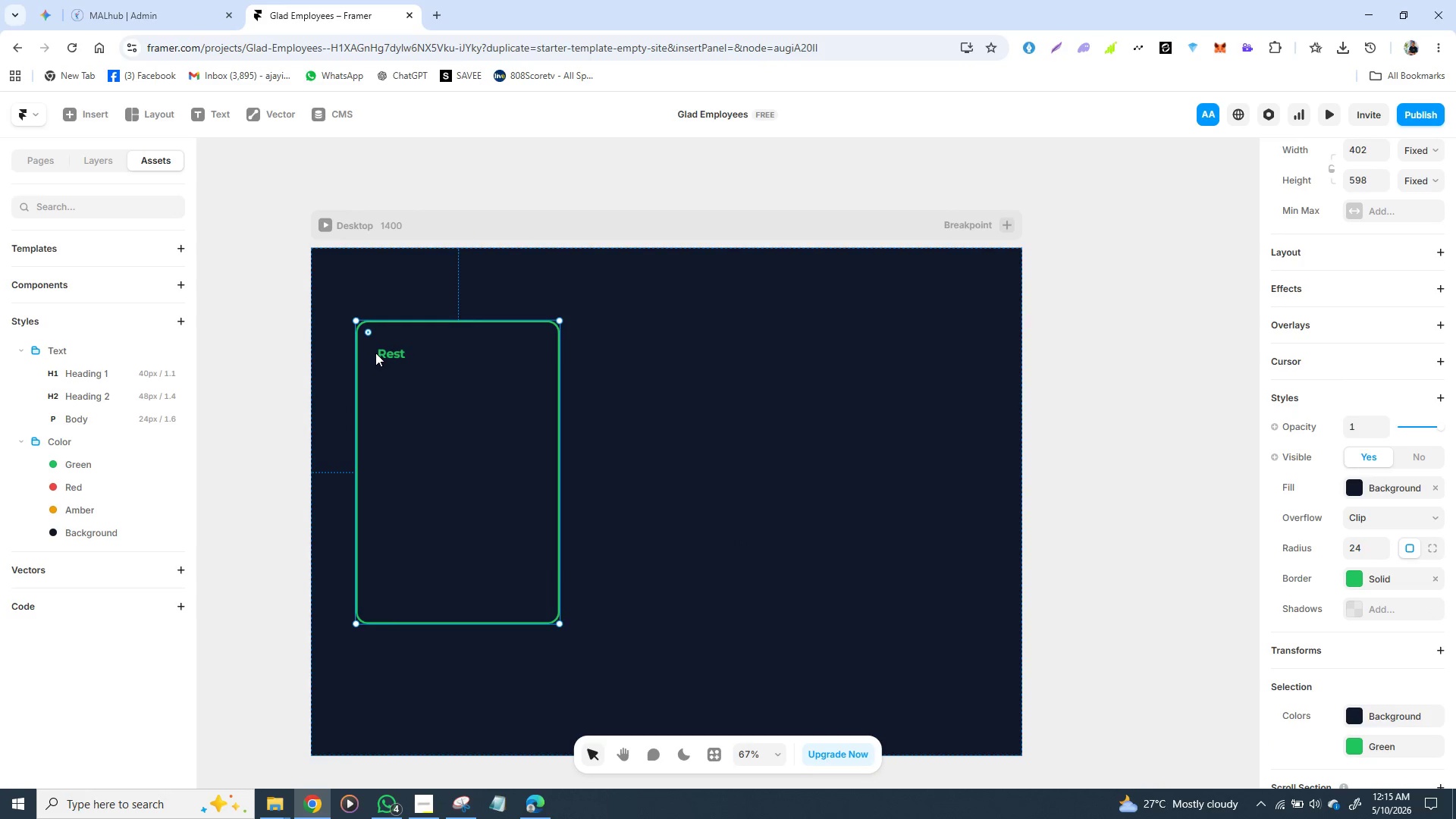 
left_click([376, 352])
 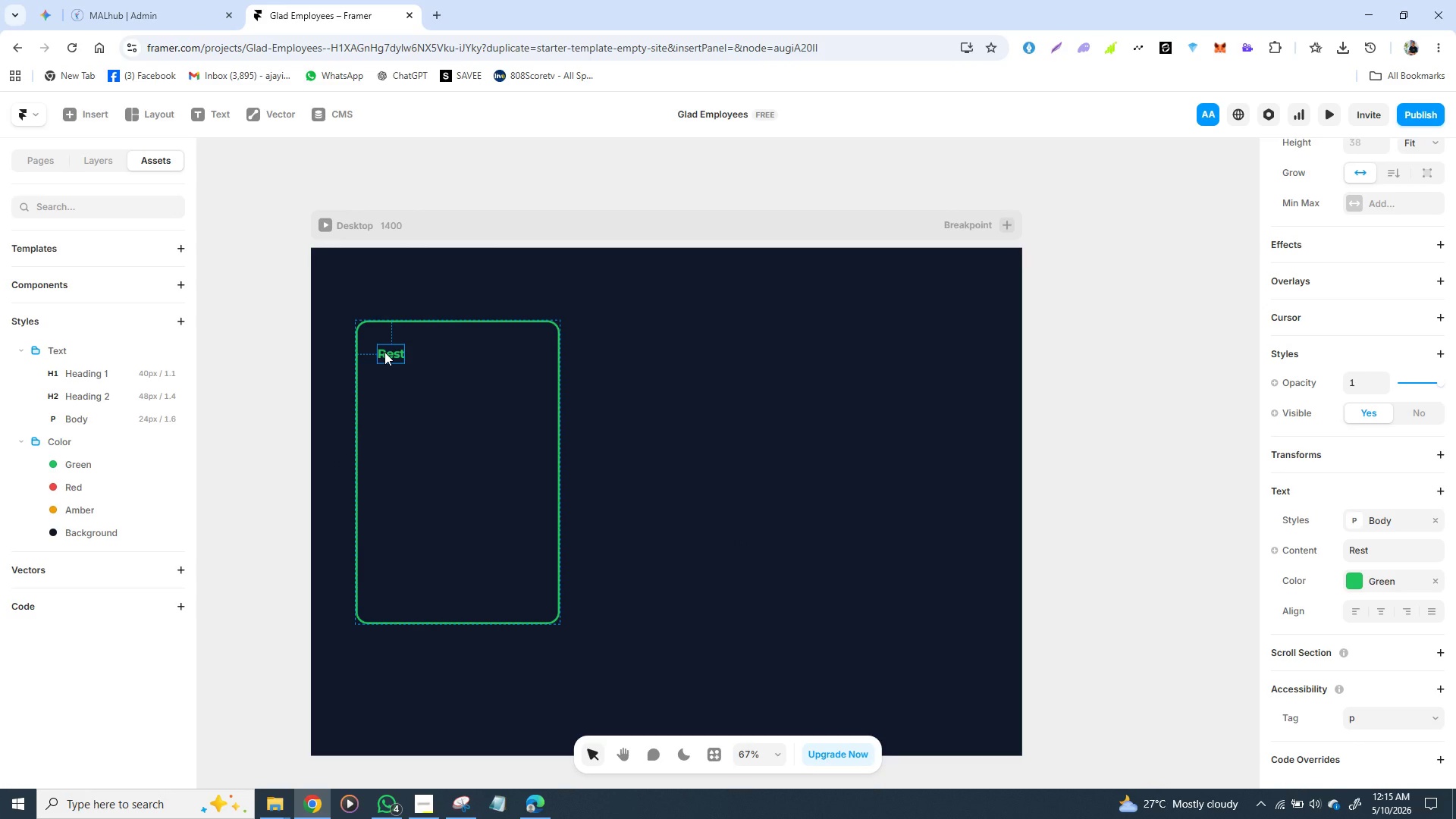 
double_click([384, 352])
 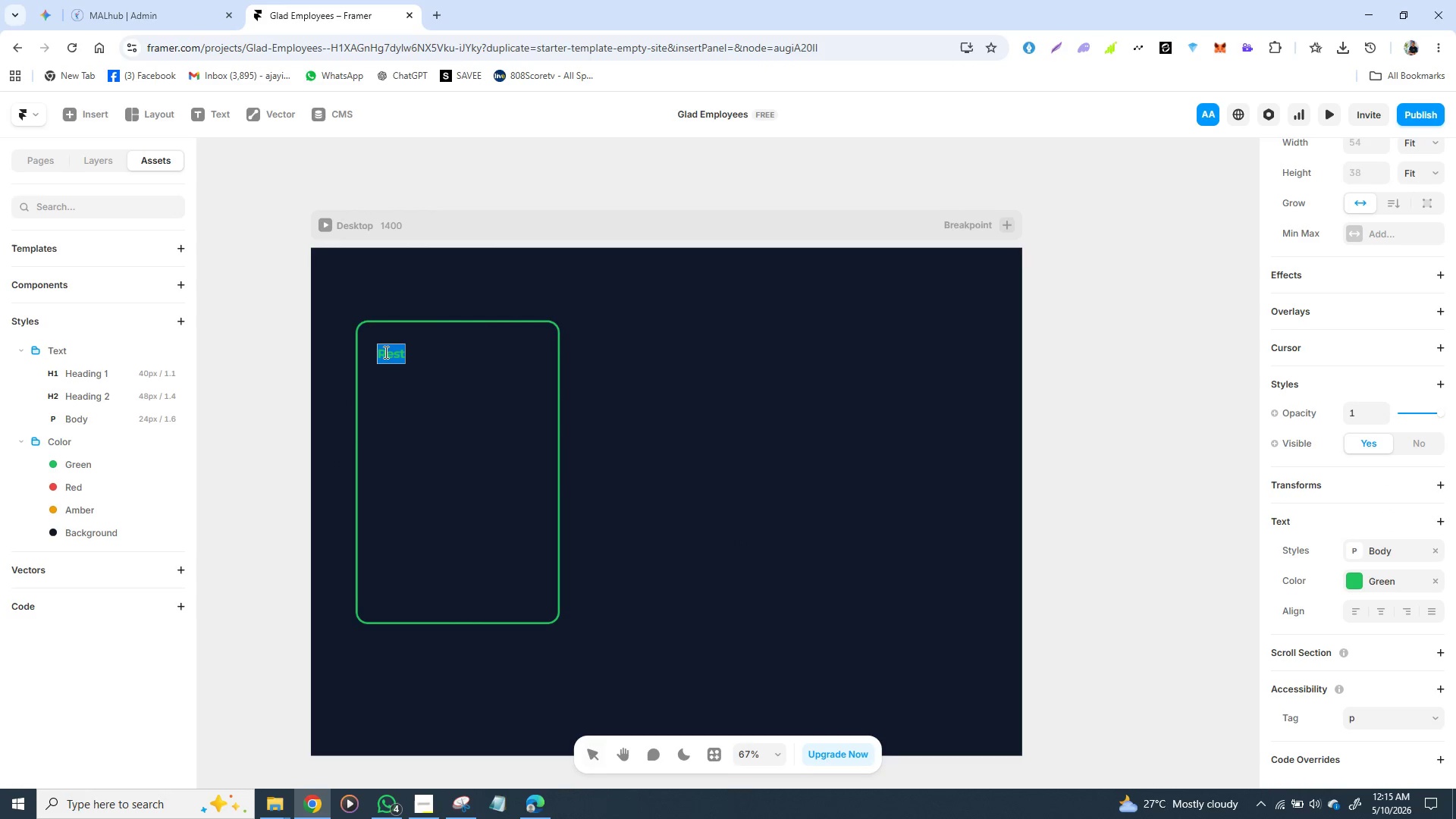 
triple_click([384, 352])
 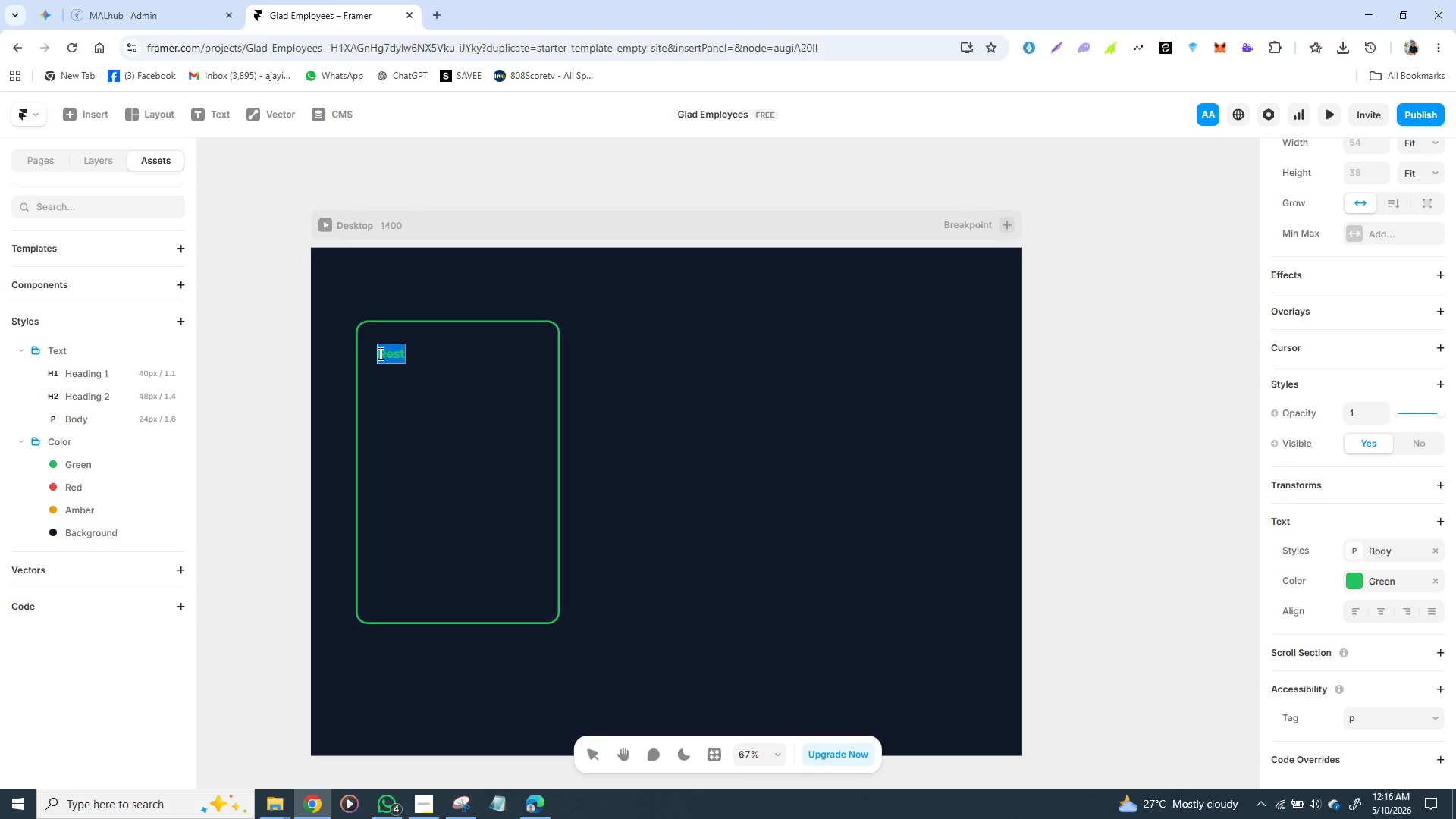 
left_click([378, 353])
 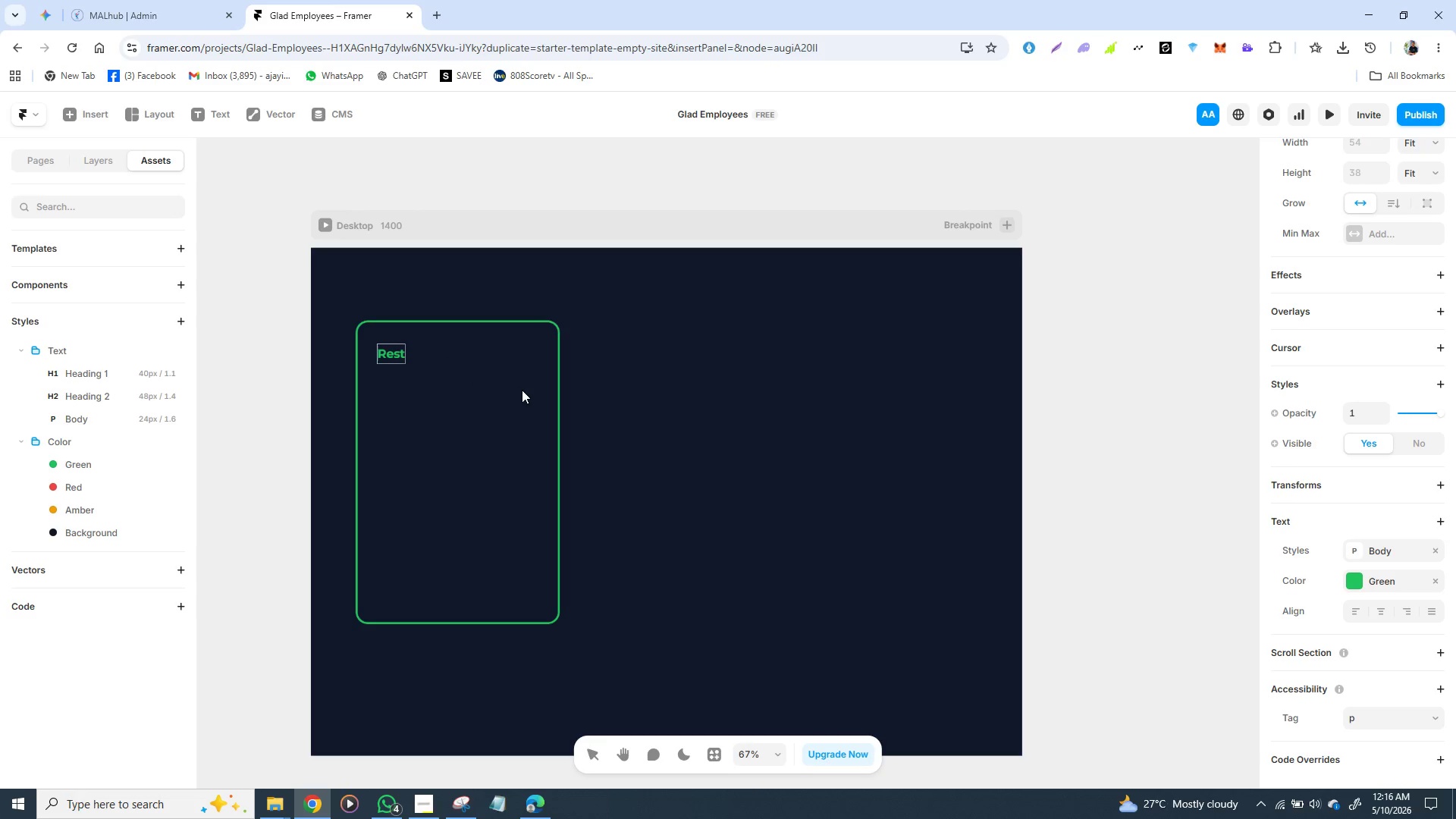 
key(Space)
 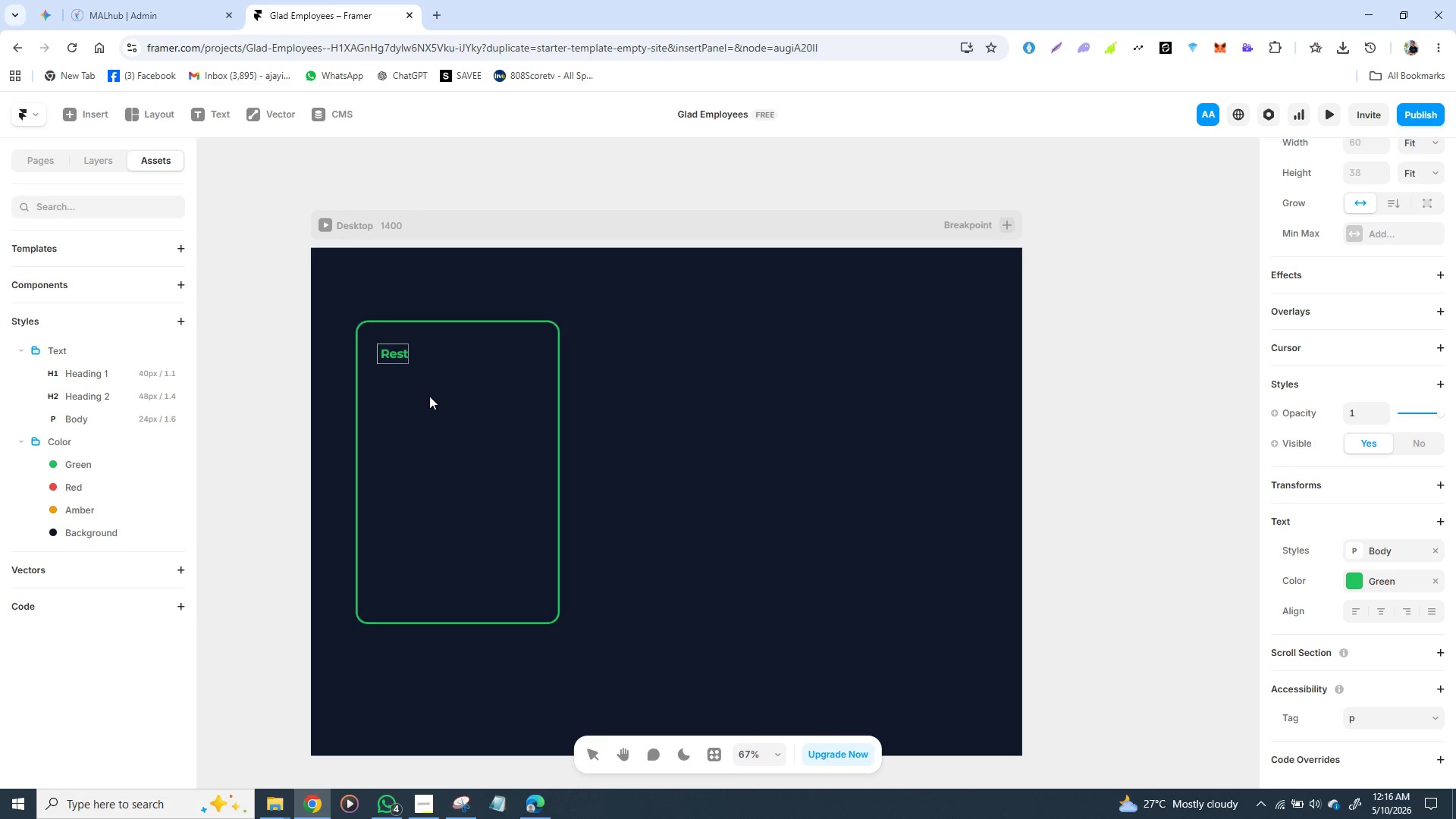 
key(ArrowLeft)
 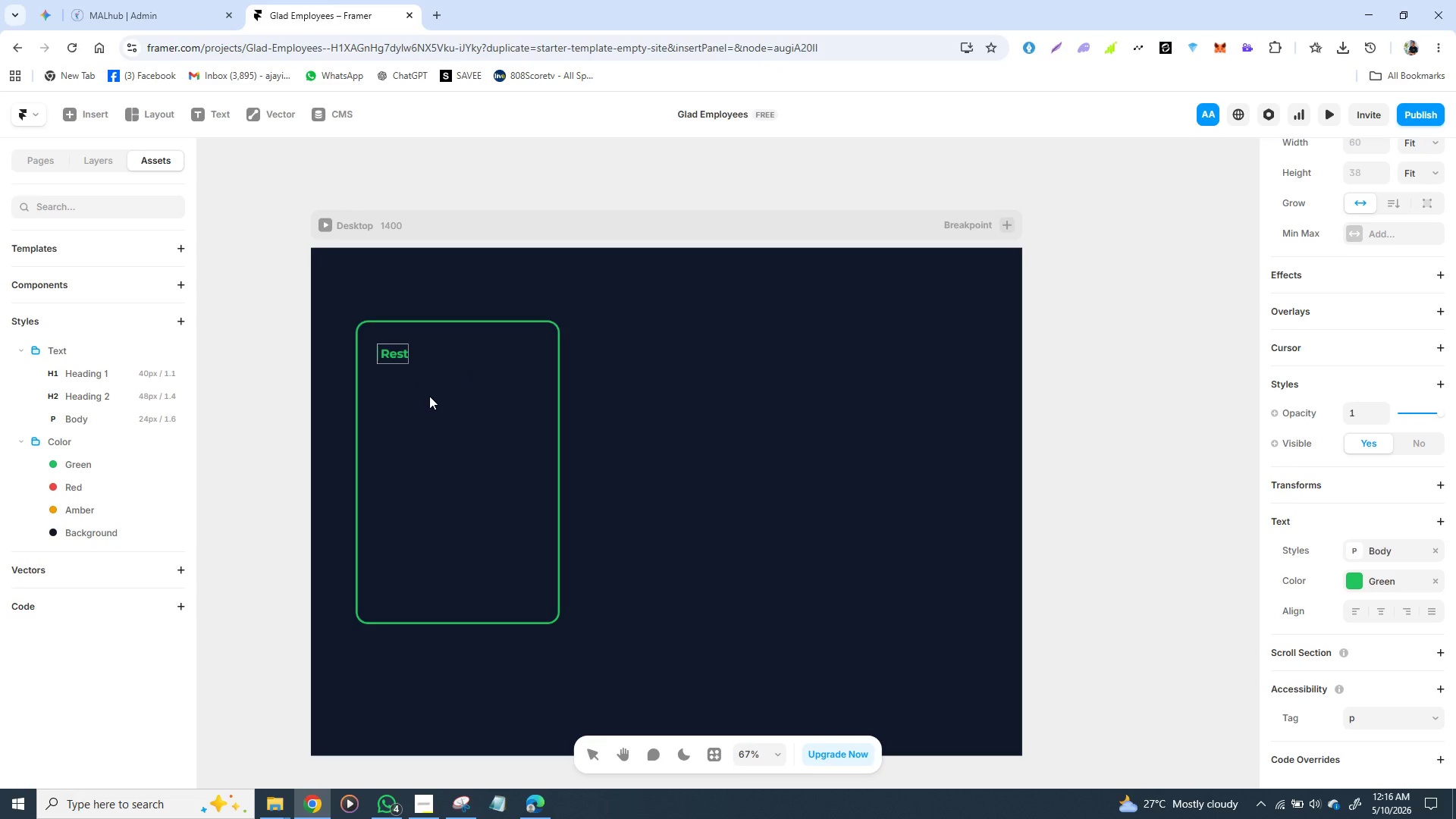 
key(Space)
 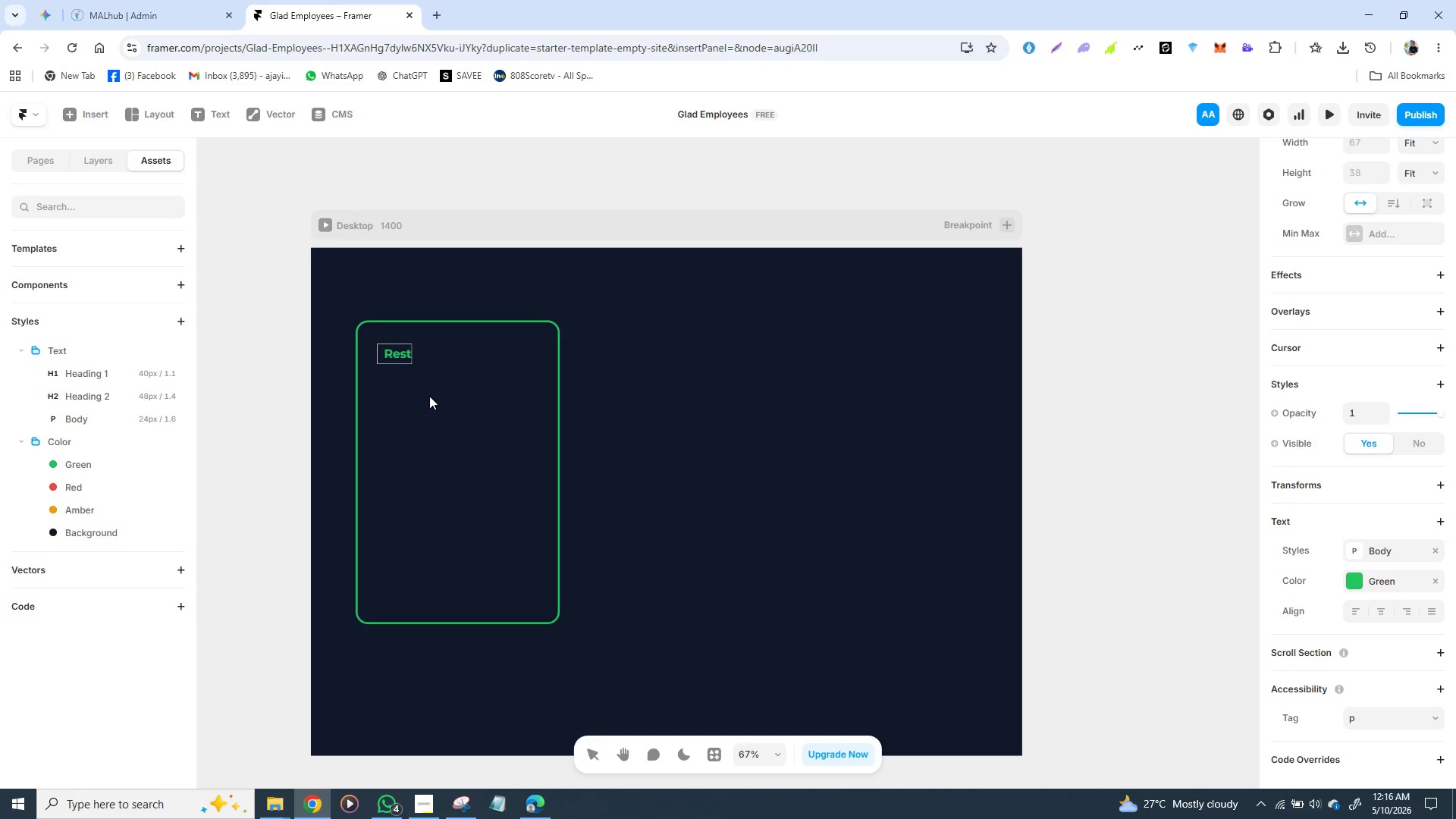 
key(ArrowRight)
 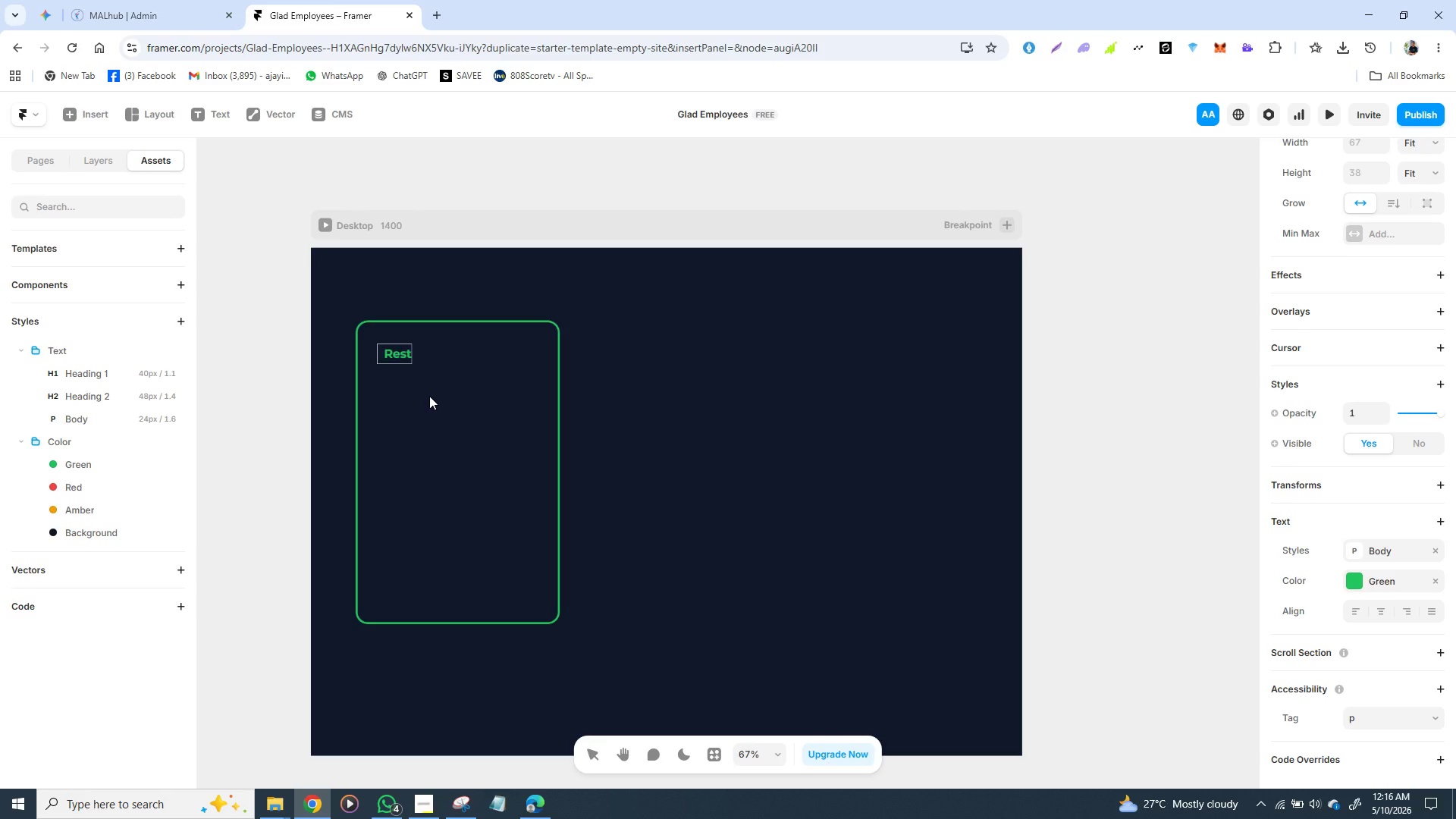 
key(ArrowLeft)
 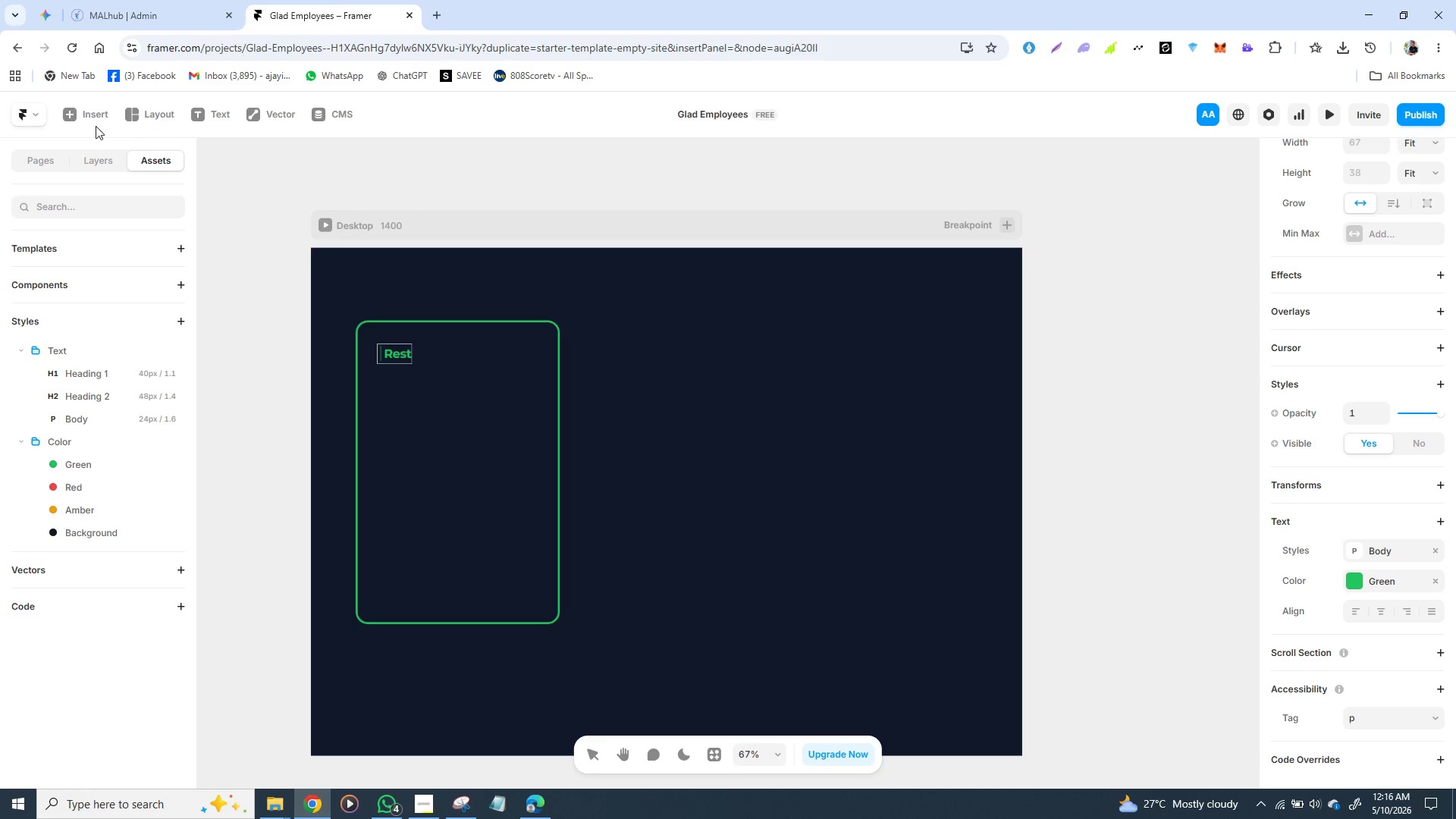 
wait(5.92)
 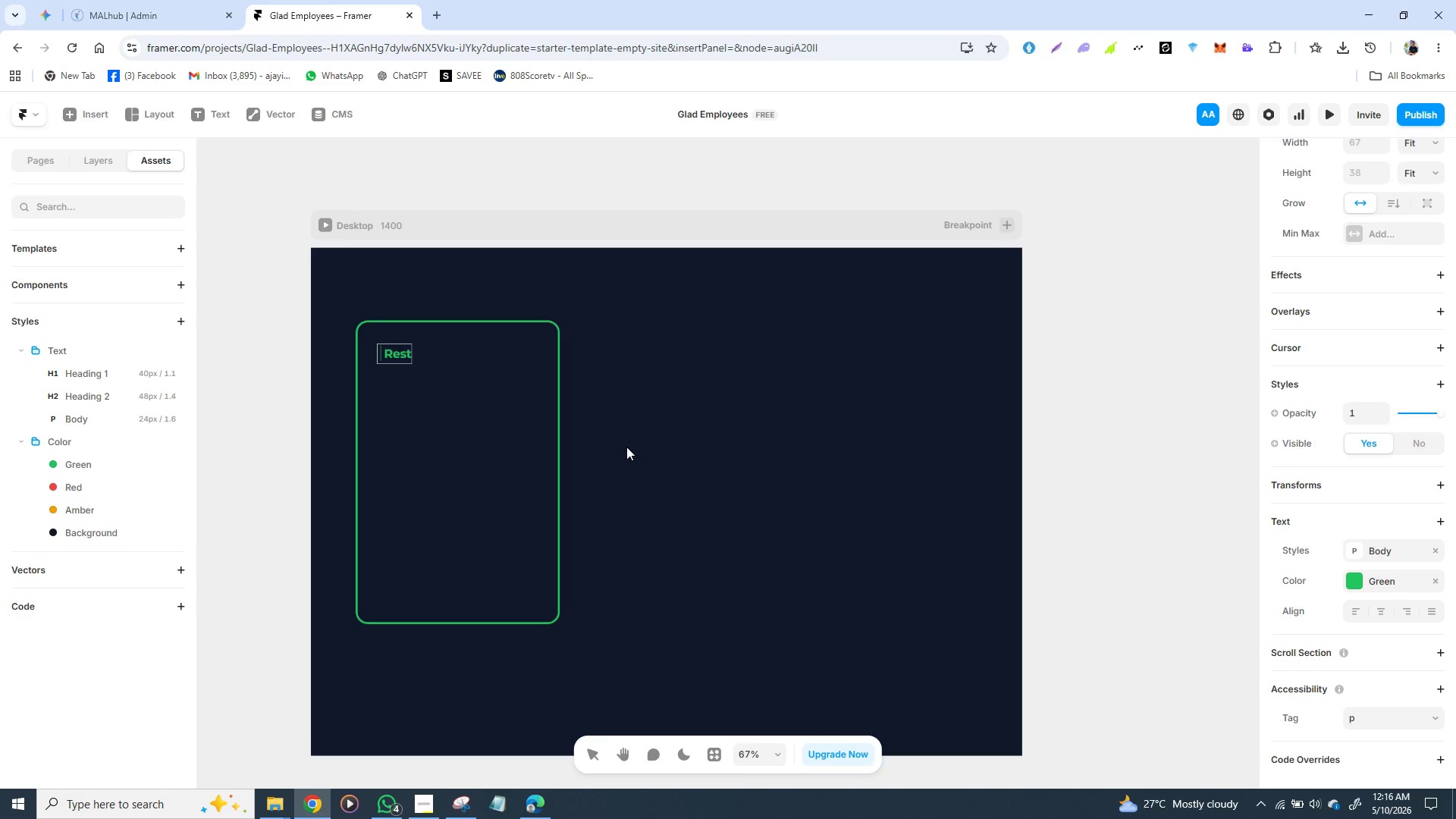 
left_click([287, 116])
 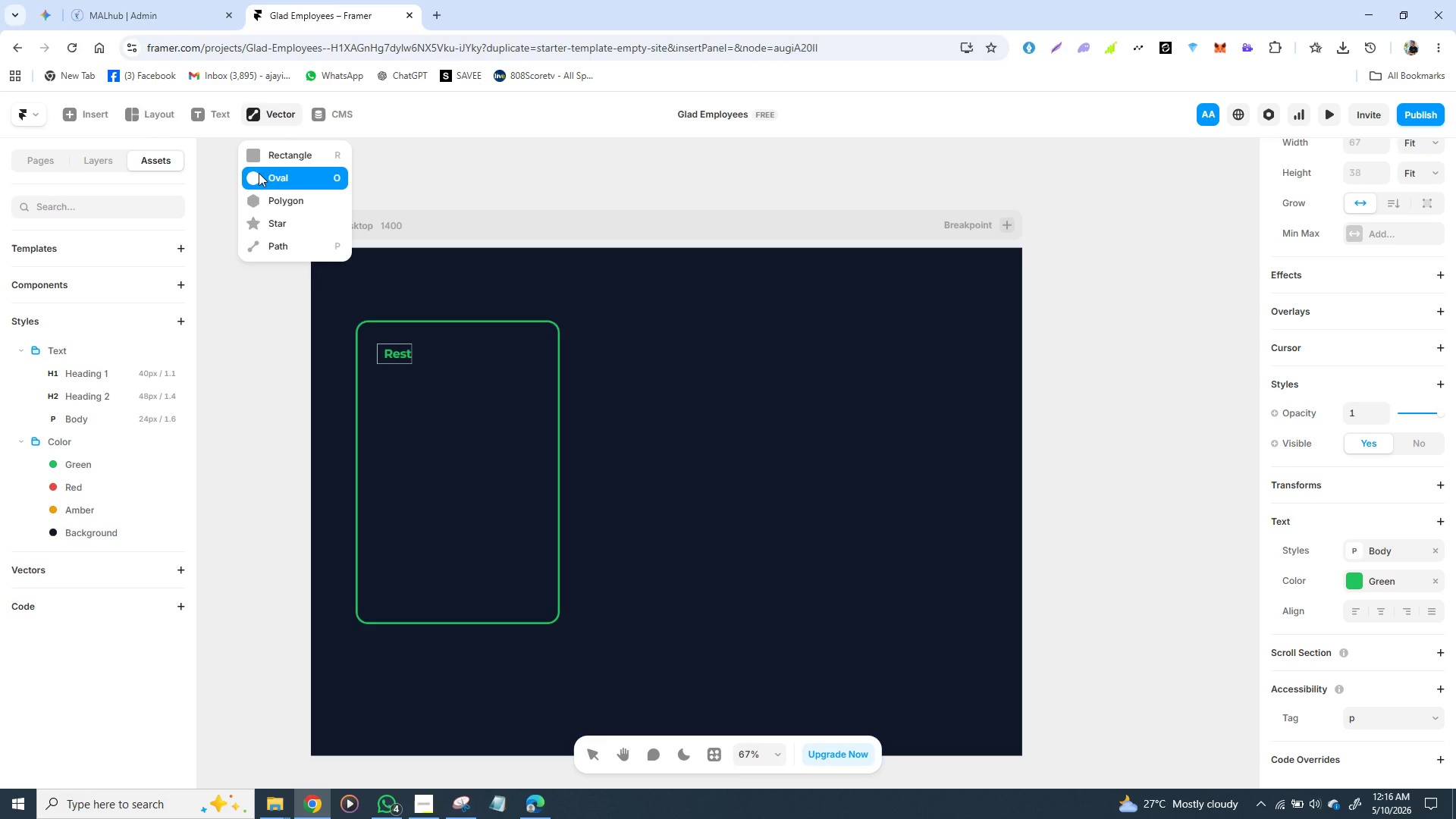 
left_click([259, 173])
 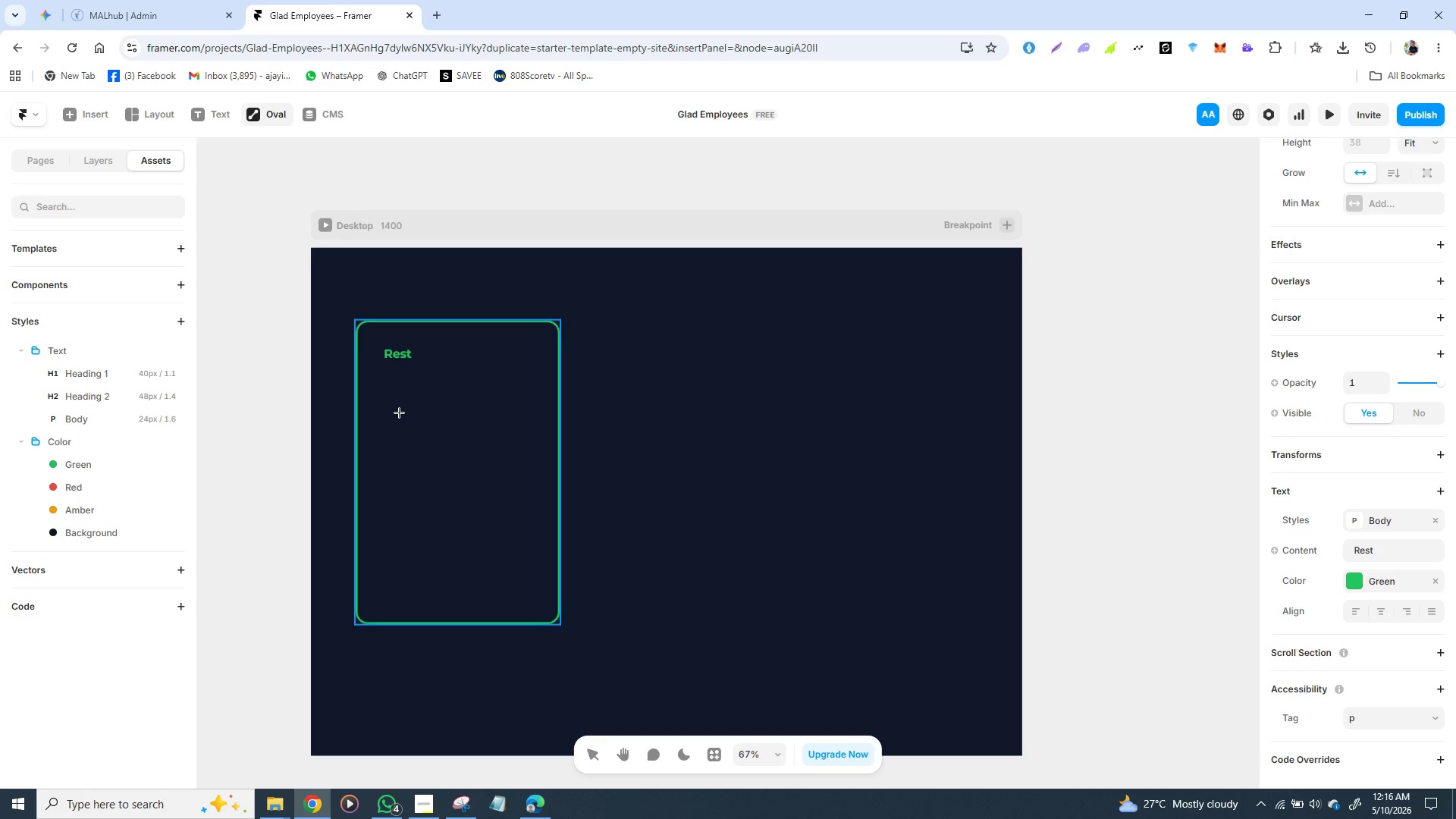 
hold_key(key=ShiftLeft, duration=0.86)
left_click_drag(start_coordinate=[410, 411], to_coordinate=[419, 410])
 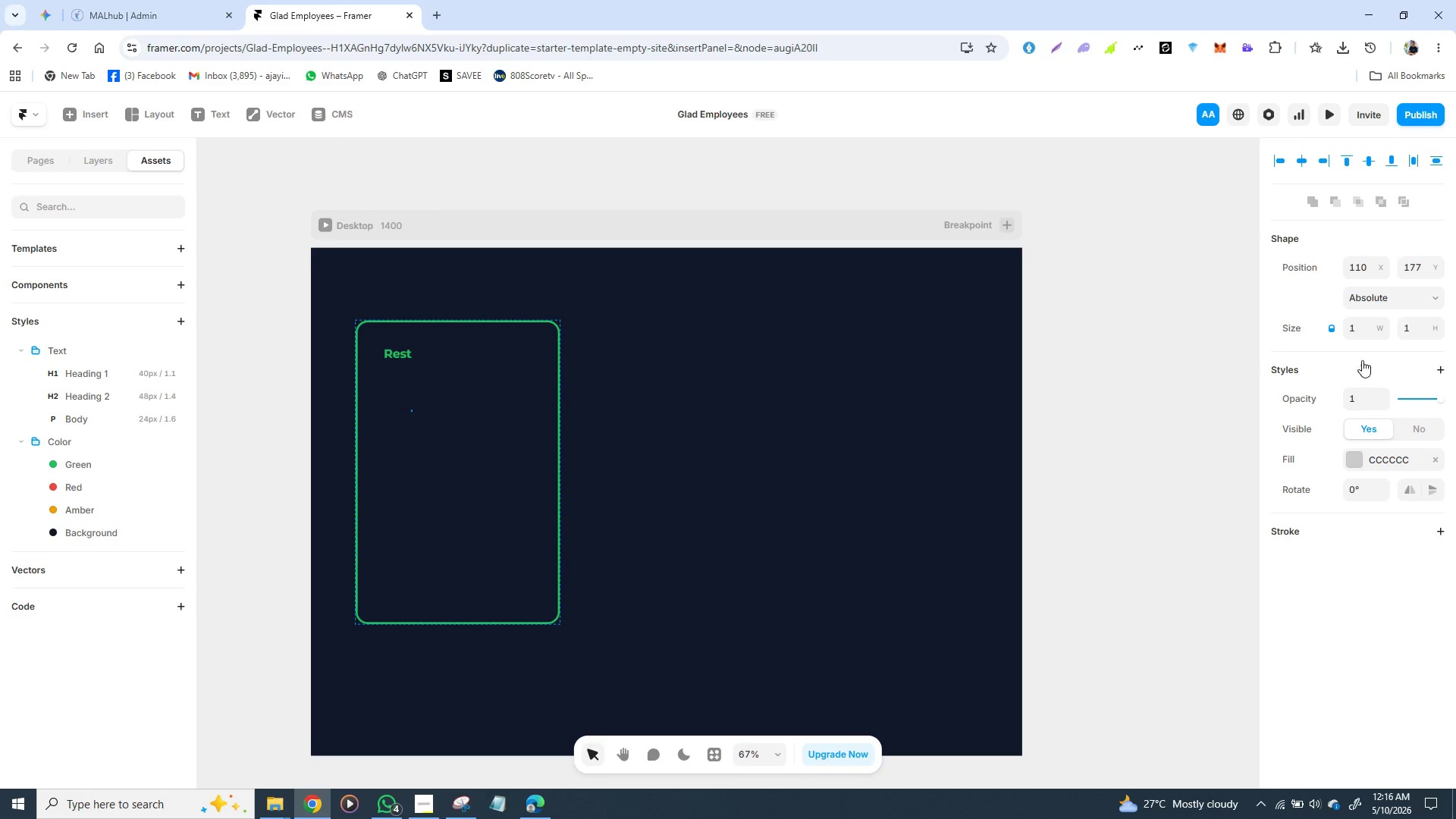 
left_click([1358, 327])
 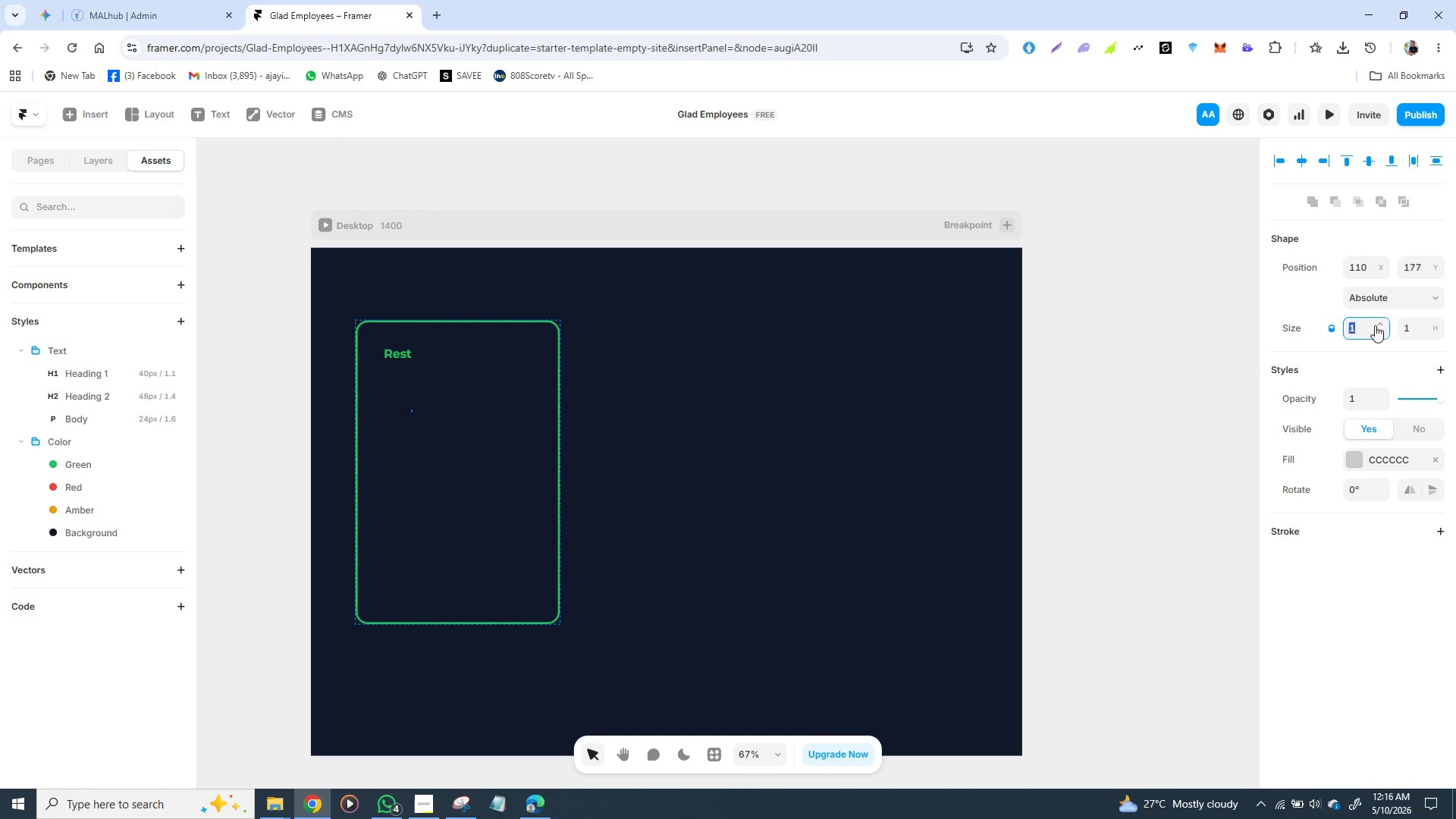 
left_click([1376, 325])
 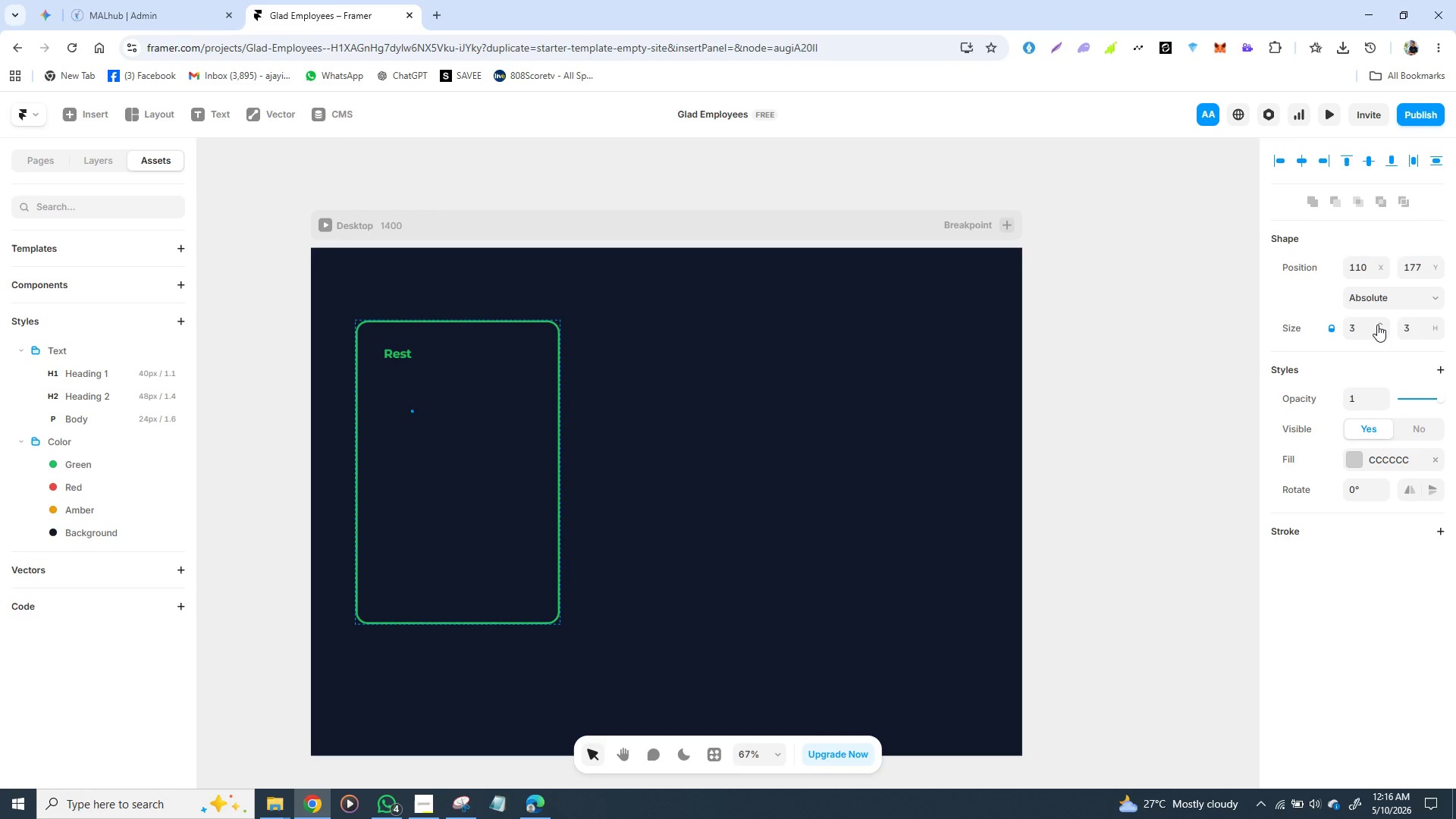 
double_click([1377, 325])
 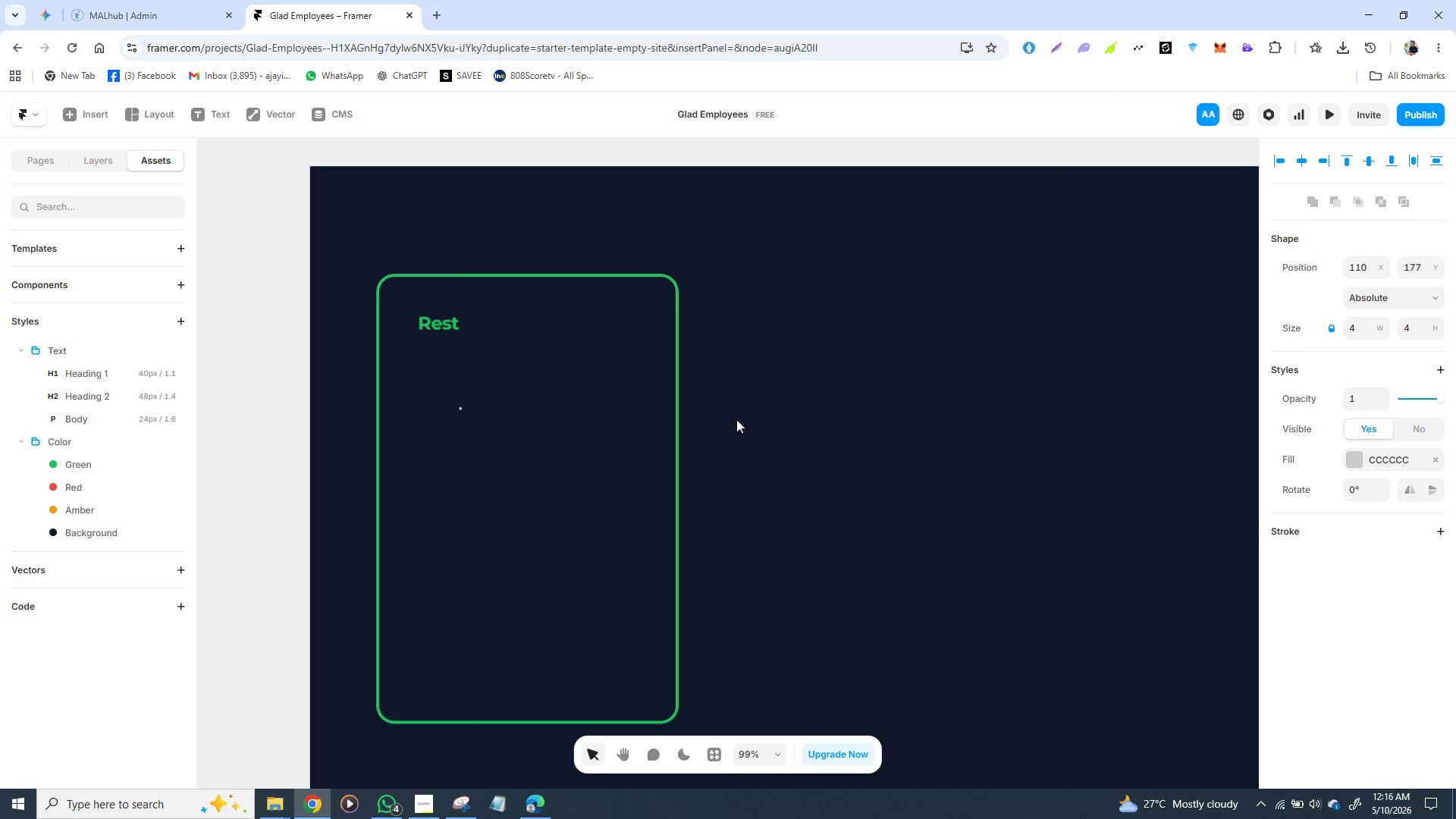 
wait(11.06)
 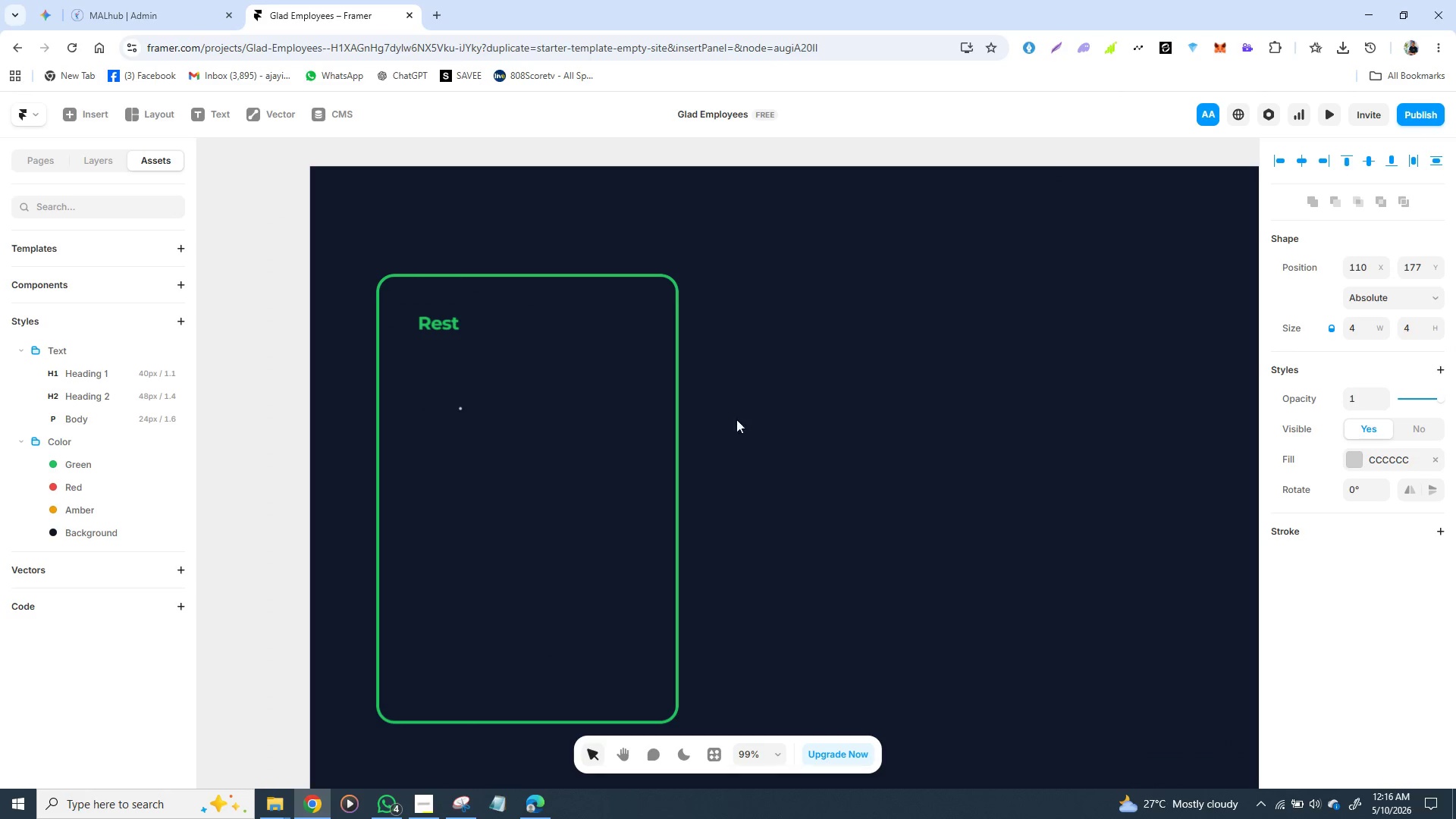 
double_click([1380, 322])
 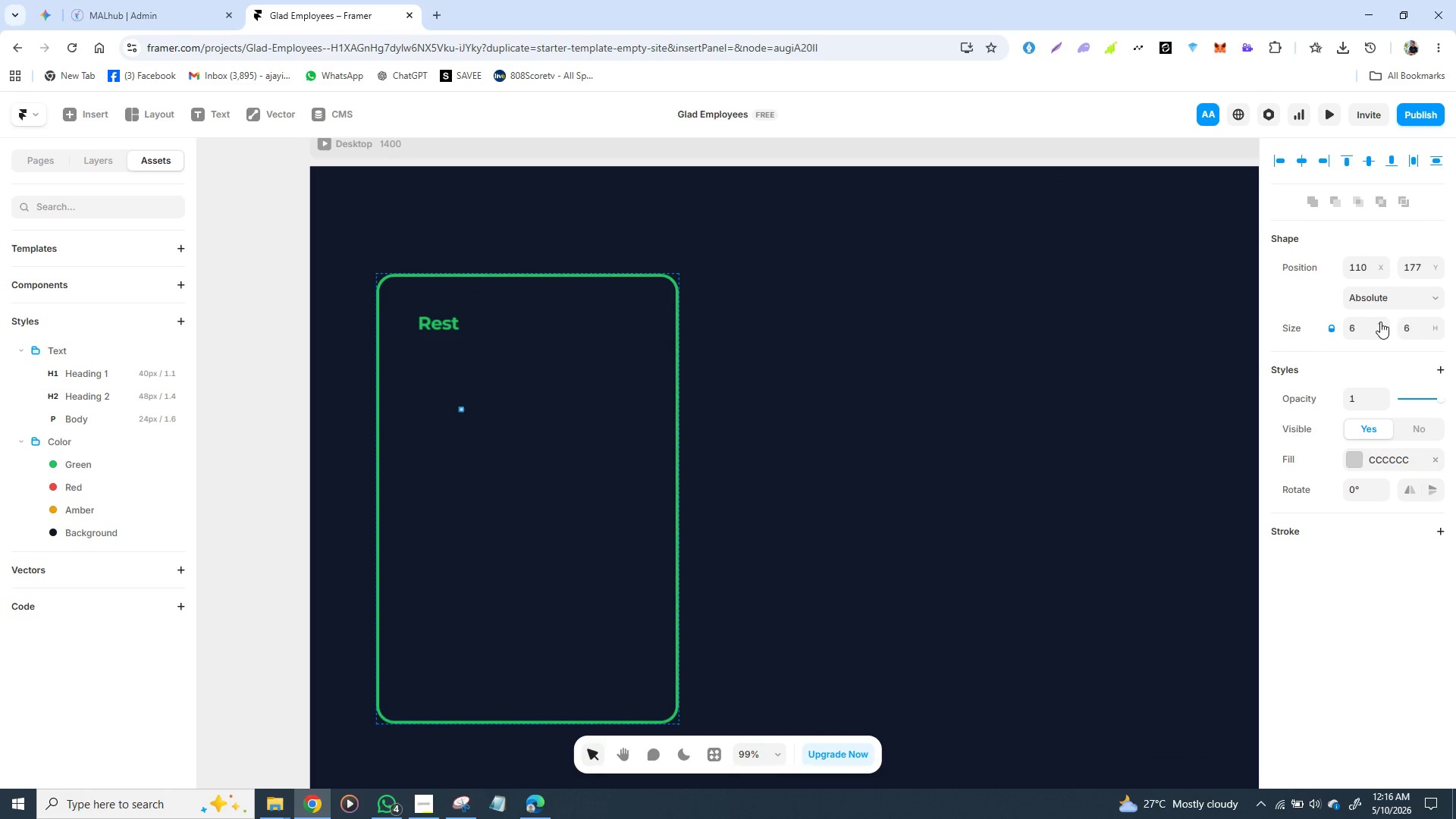 
triple_click([1380, 322])
 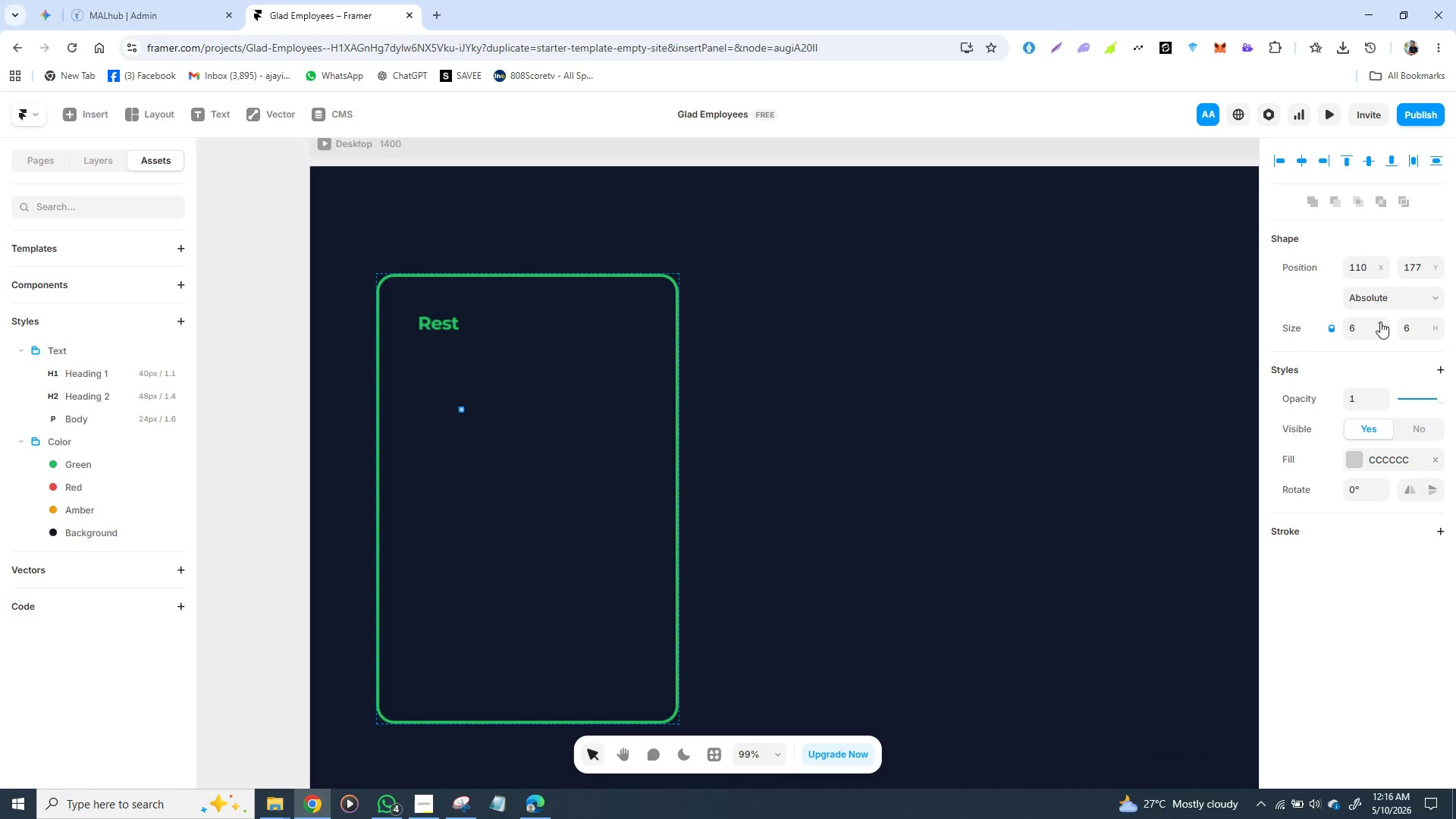 
triple_click([1380, 322])
 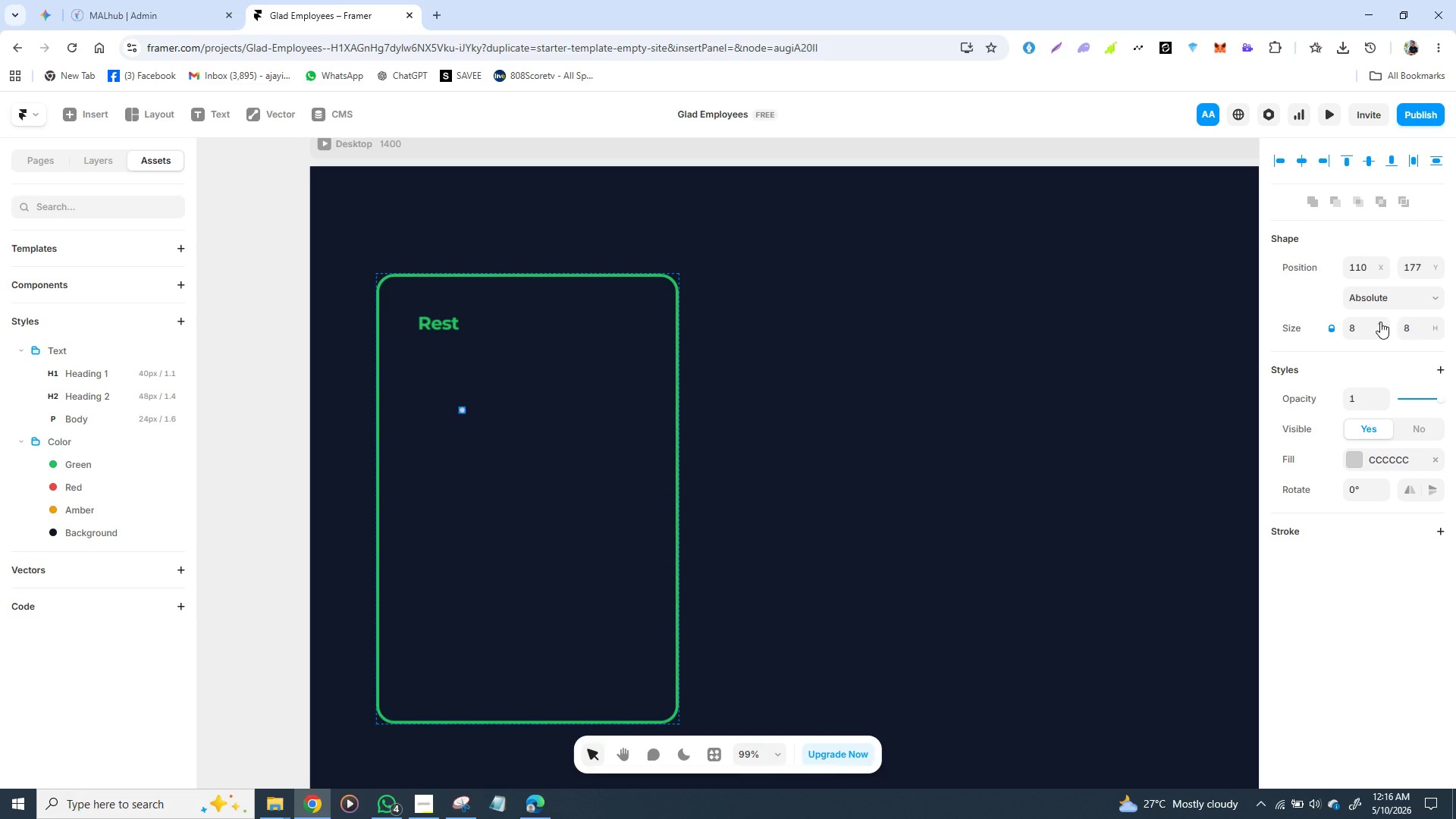 
triple_click([1380, 322])
 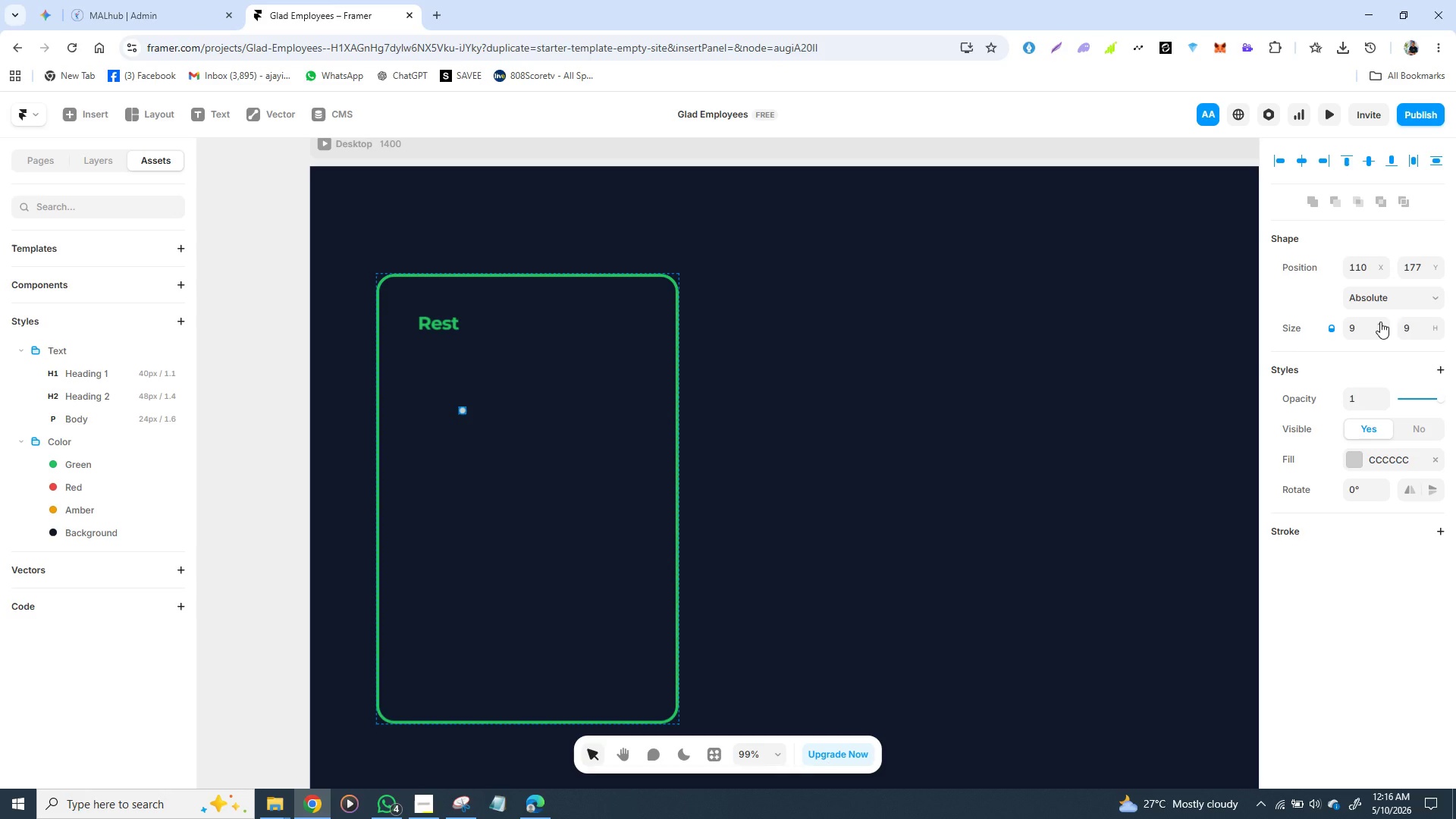 
left_click([1380, 322])
 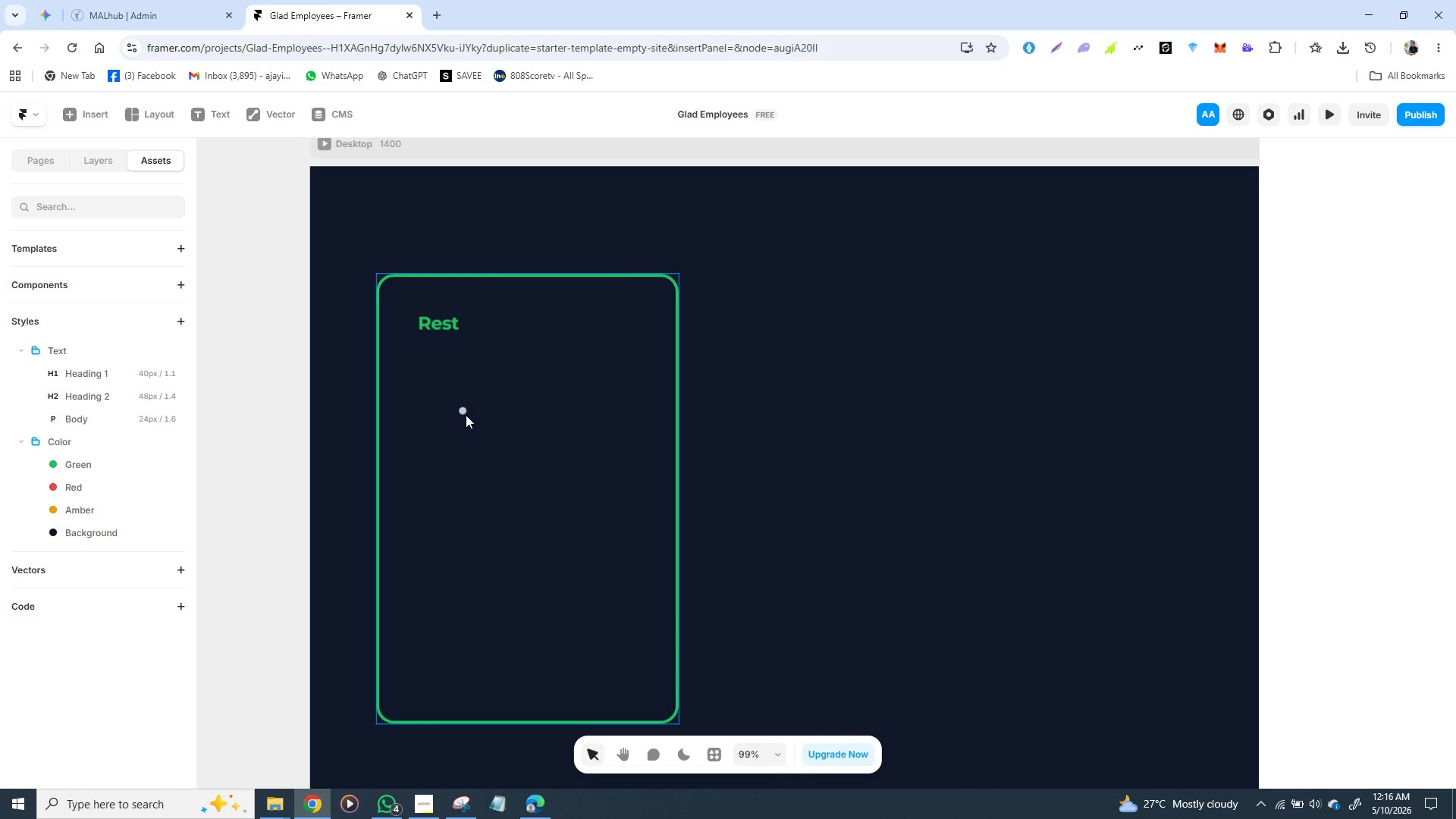 
left_click_drag(start_coordinate=[465, 411], to_coordinate=[408, 321])
 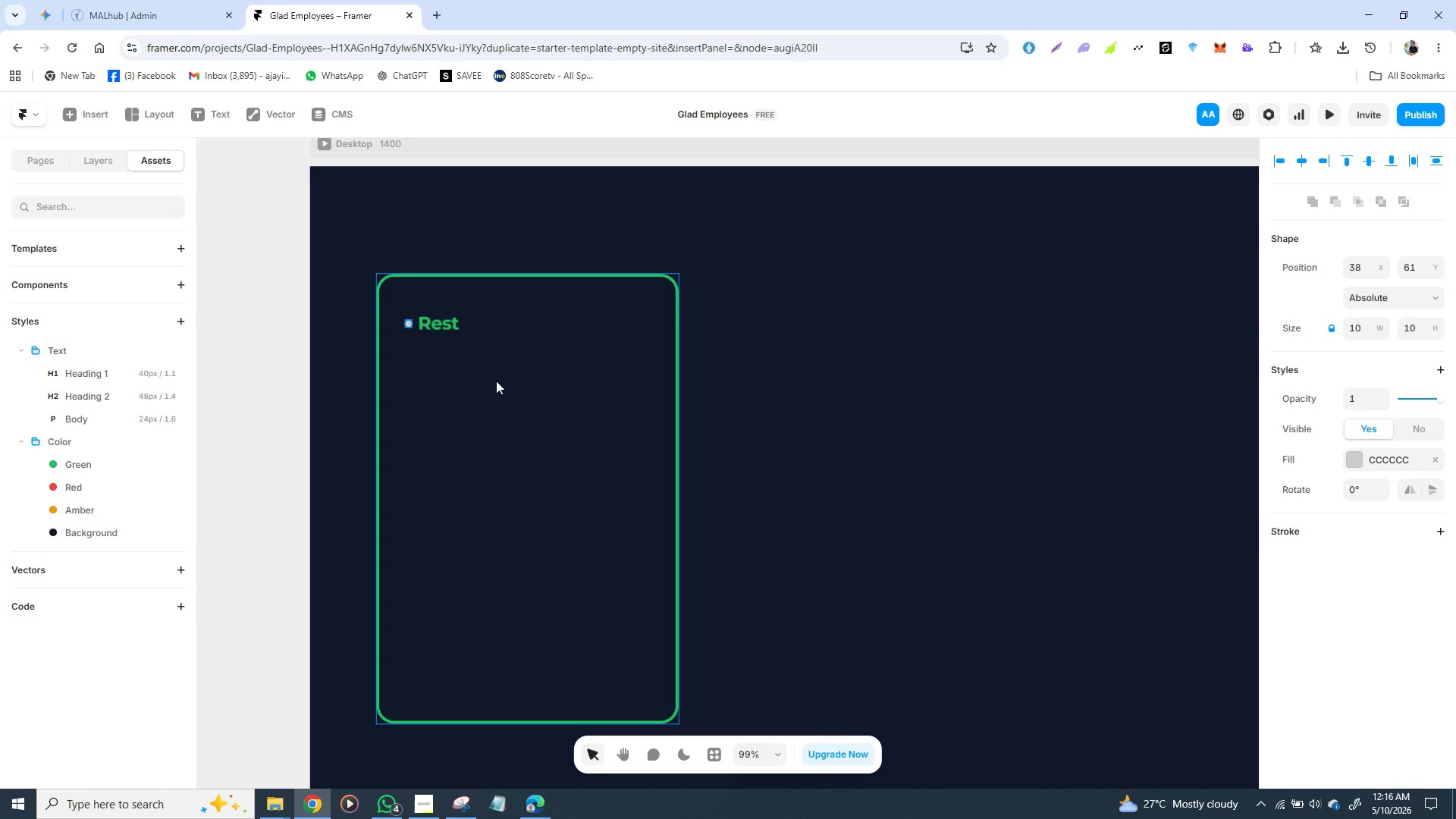 
left_click([496, 381])
 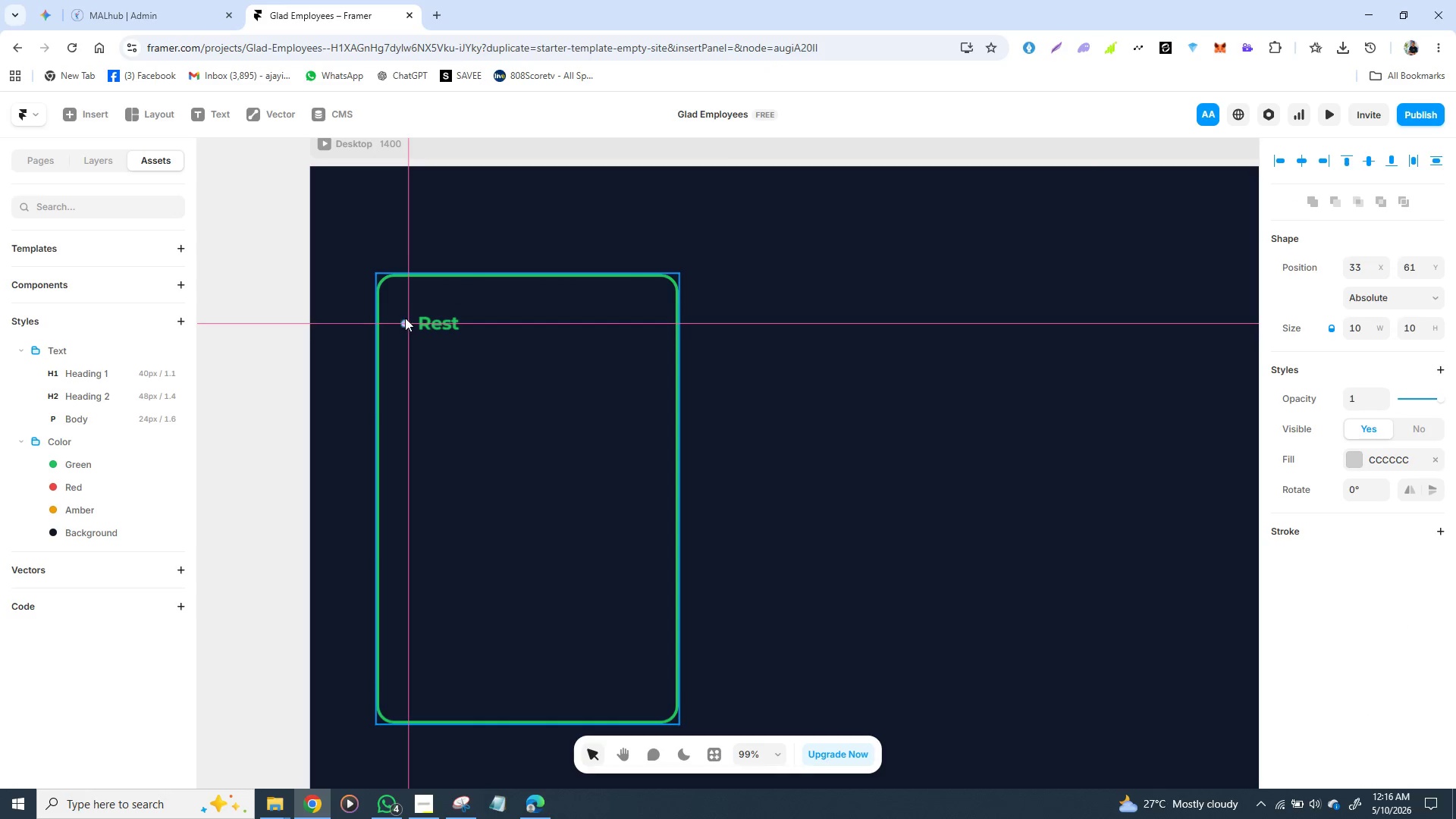 
wait(6.97)
 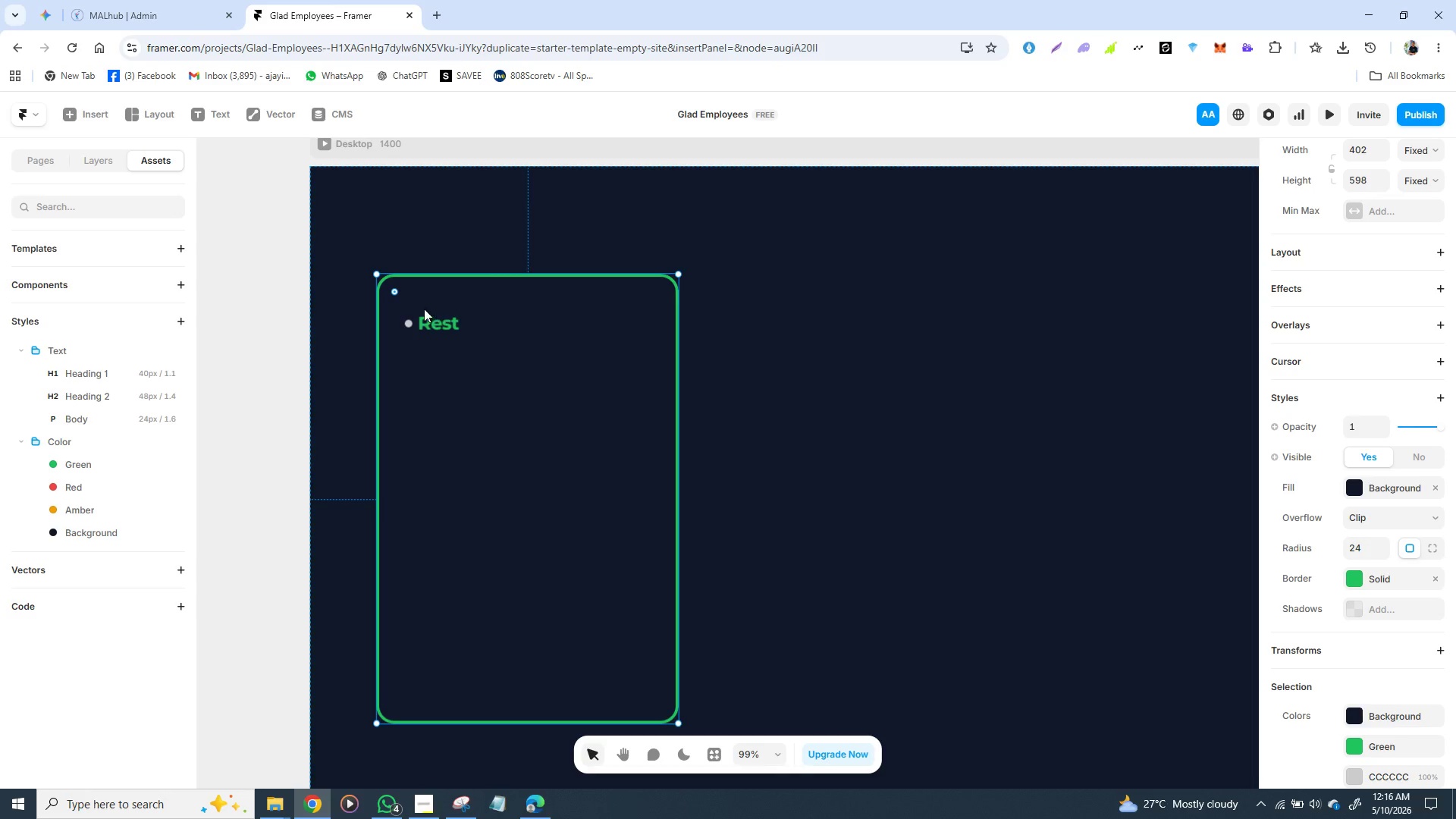 
left_click([510, 364])
 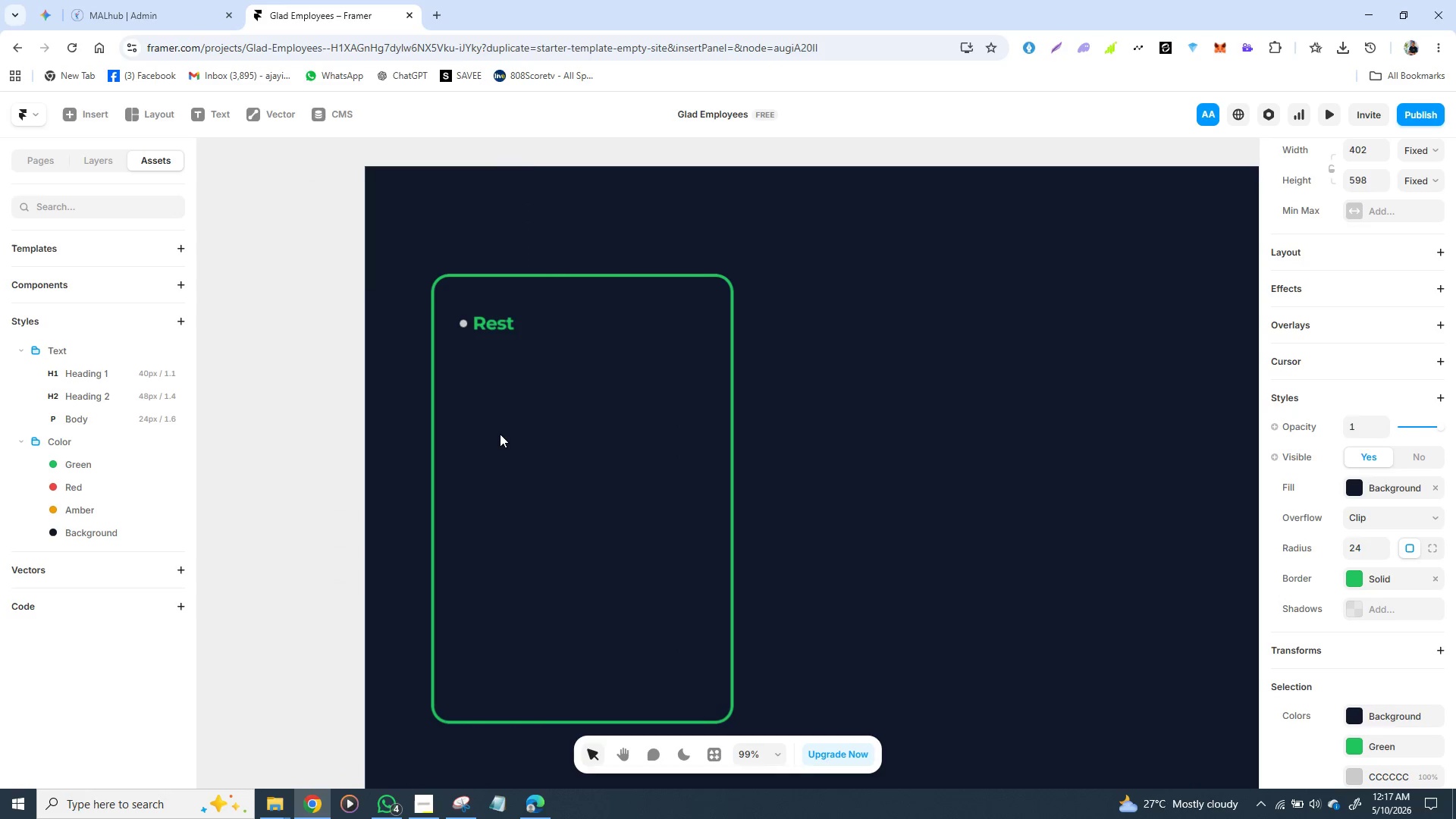 
wait(10.03)
 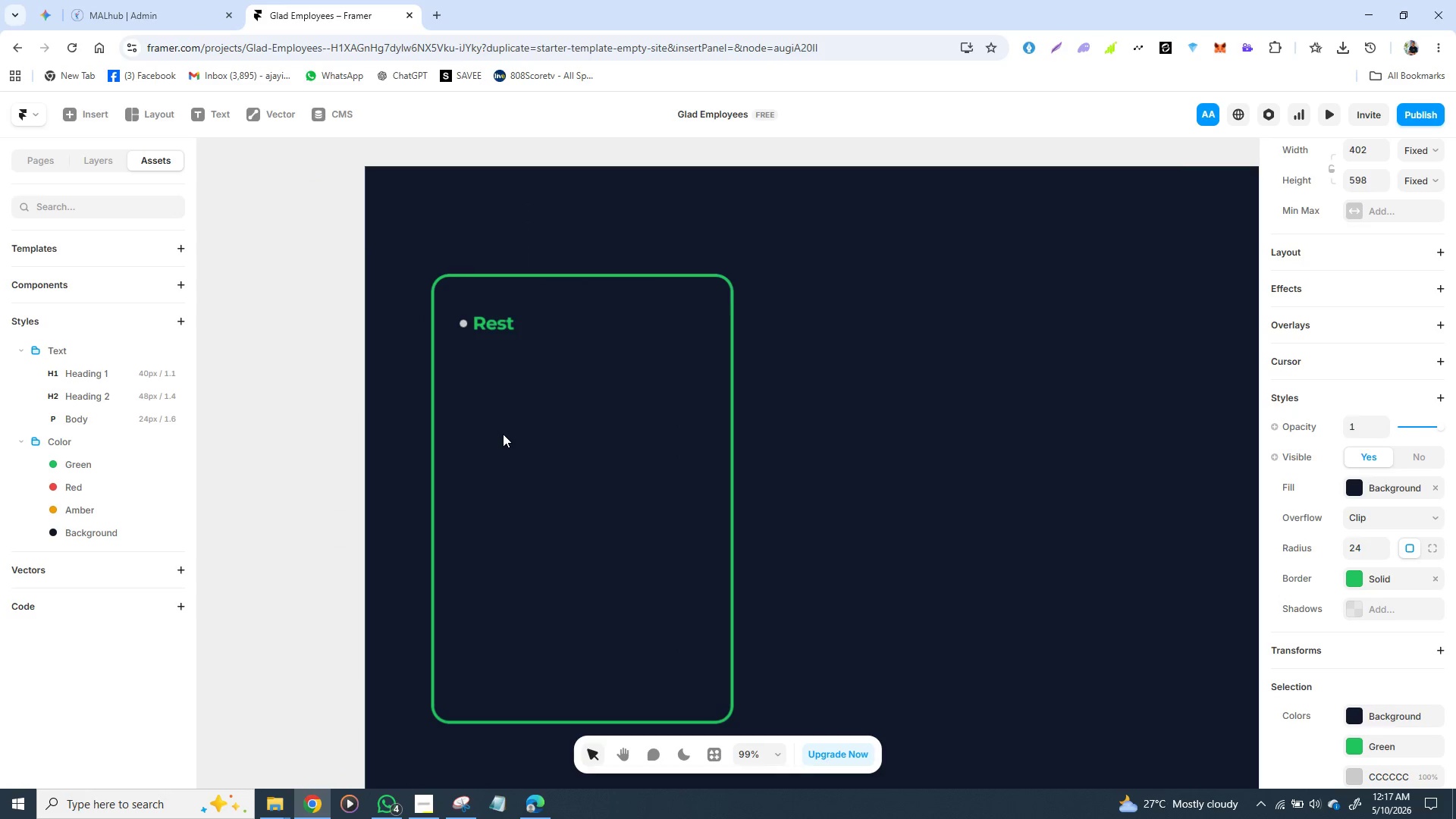 
key(Control+Z)
 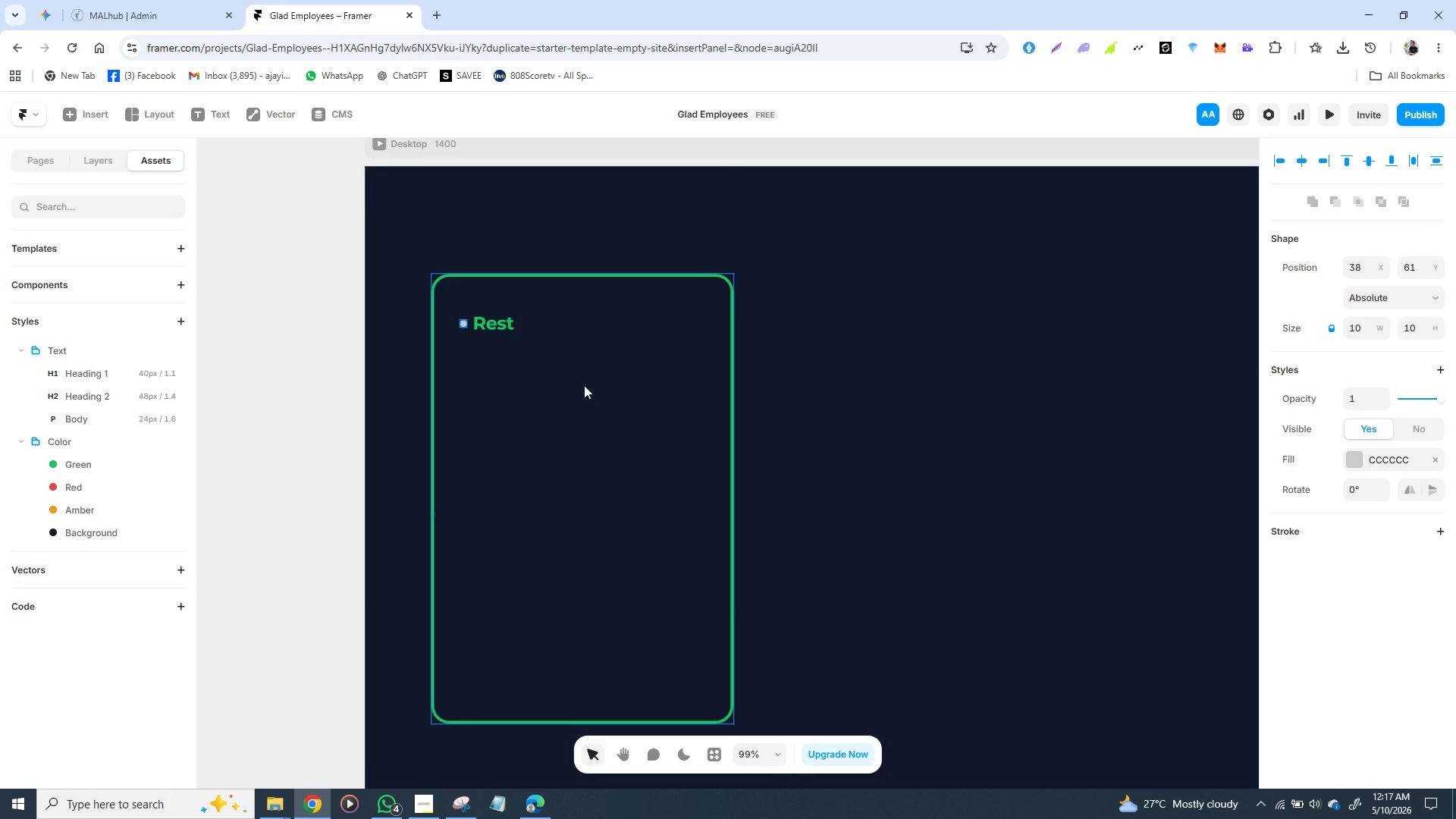 
left_click([538, 384])
 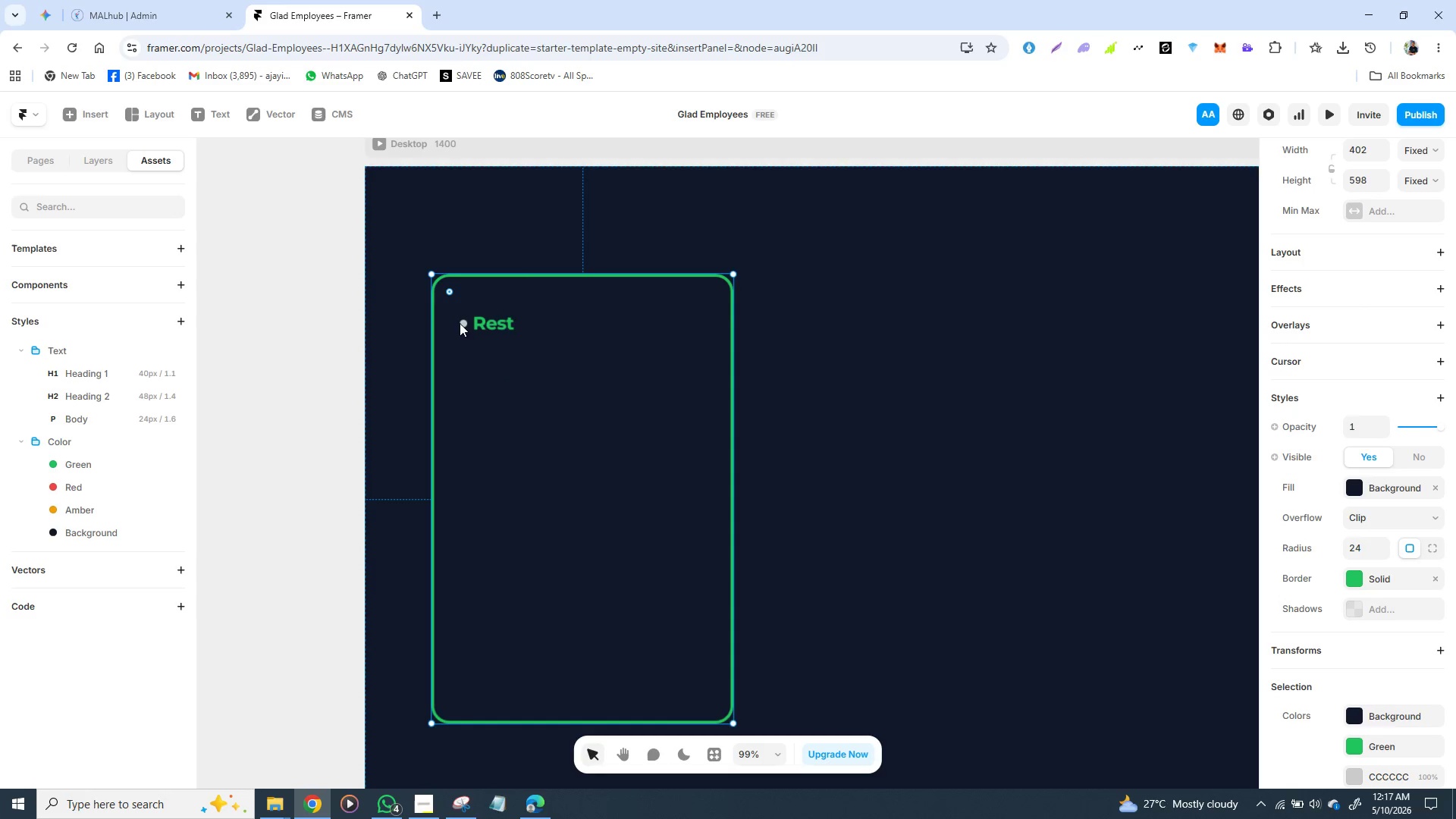 
left_click([460, 322])
 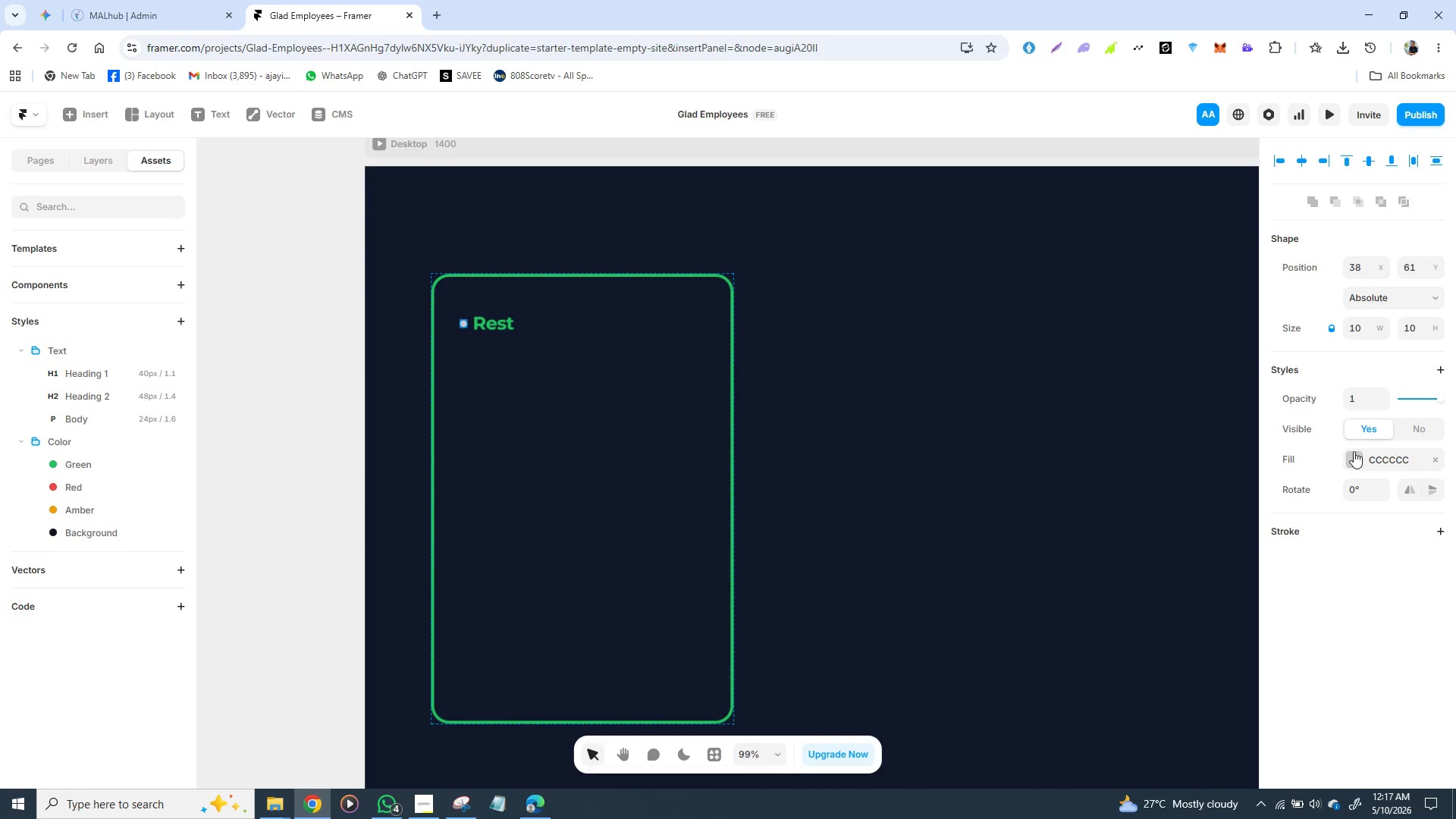 
left_click([1354, 457])
 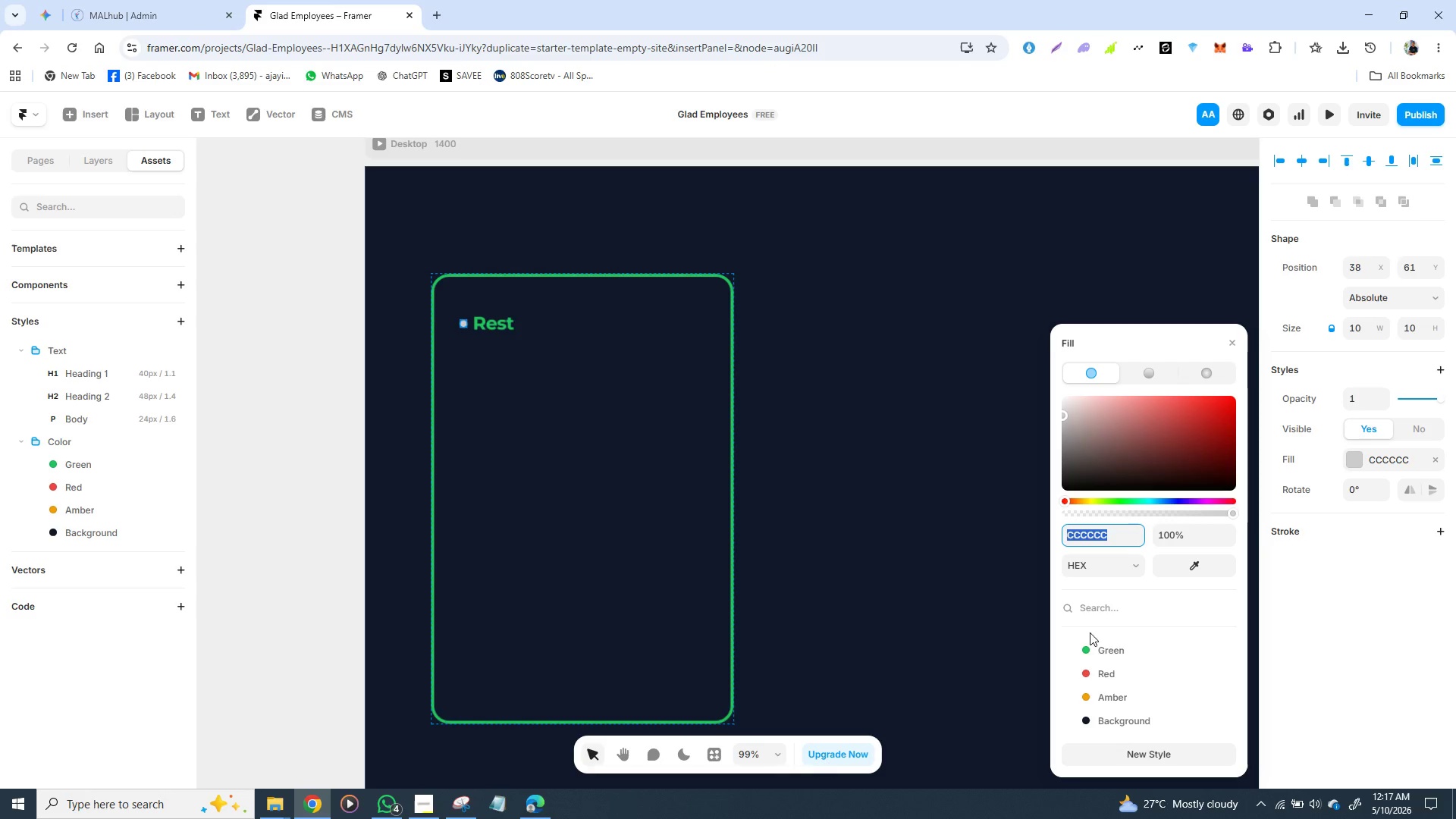 
left_click([1087, 645])
 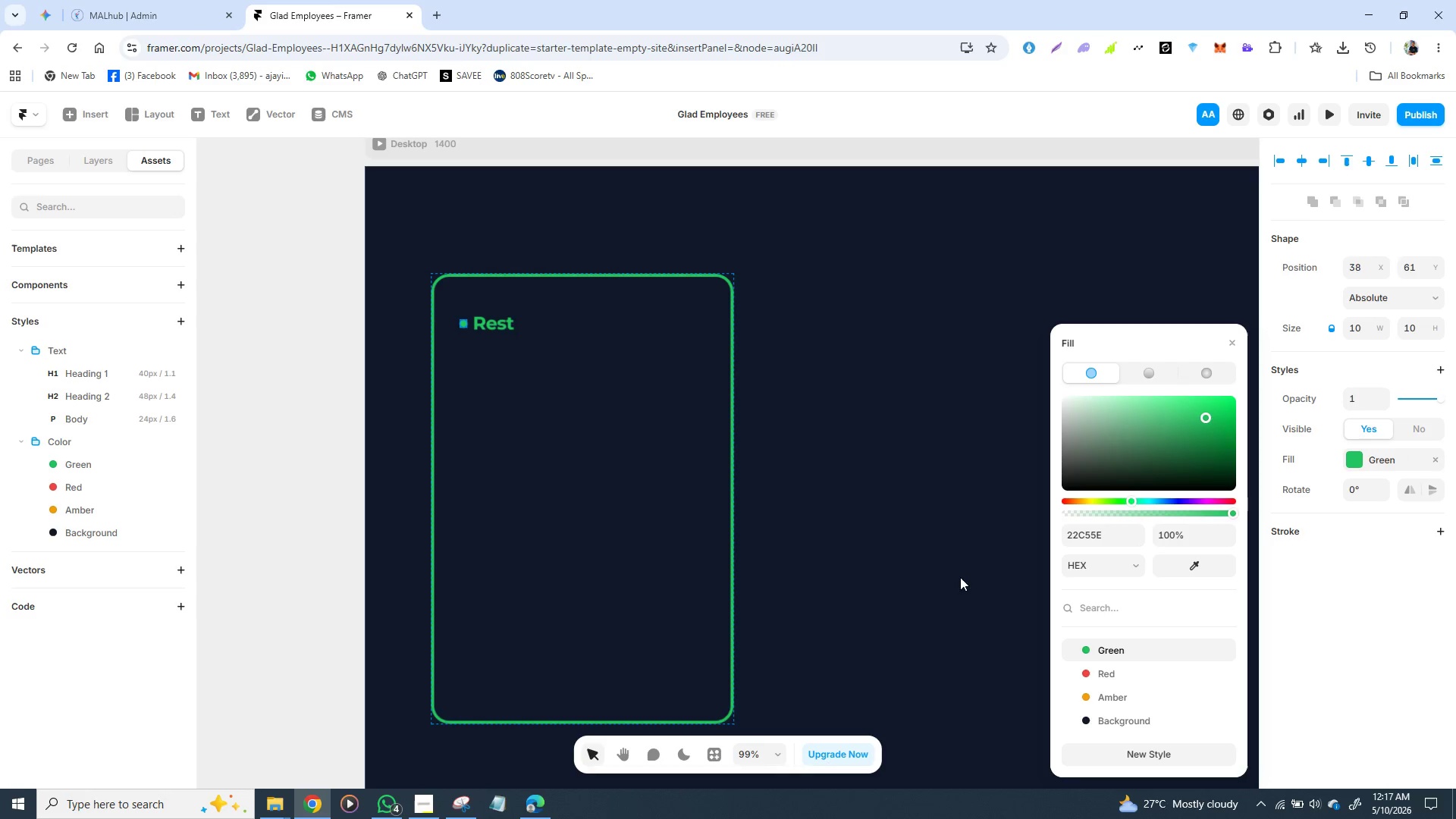 
left_click([920, 558])
 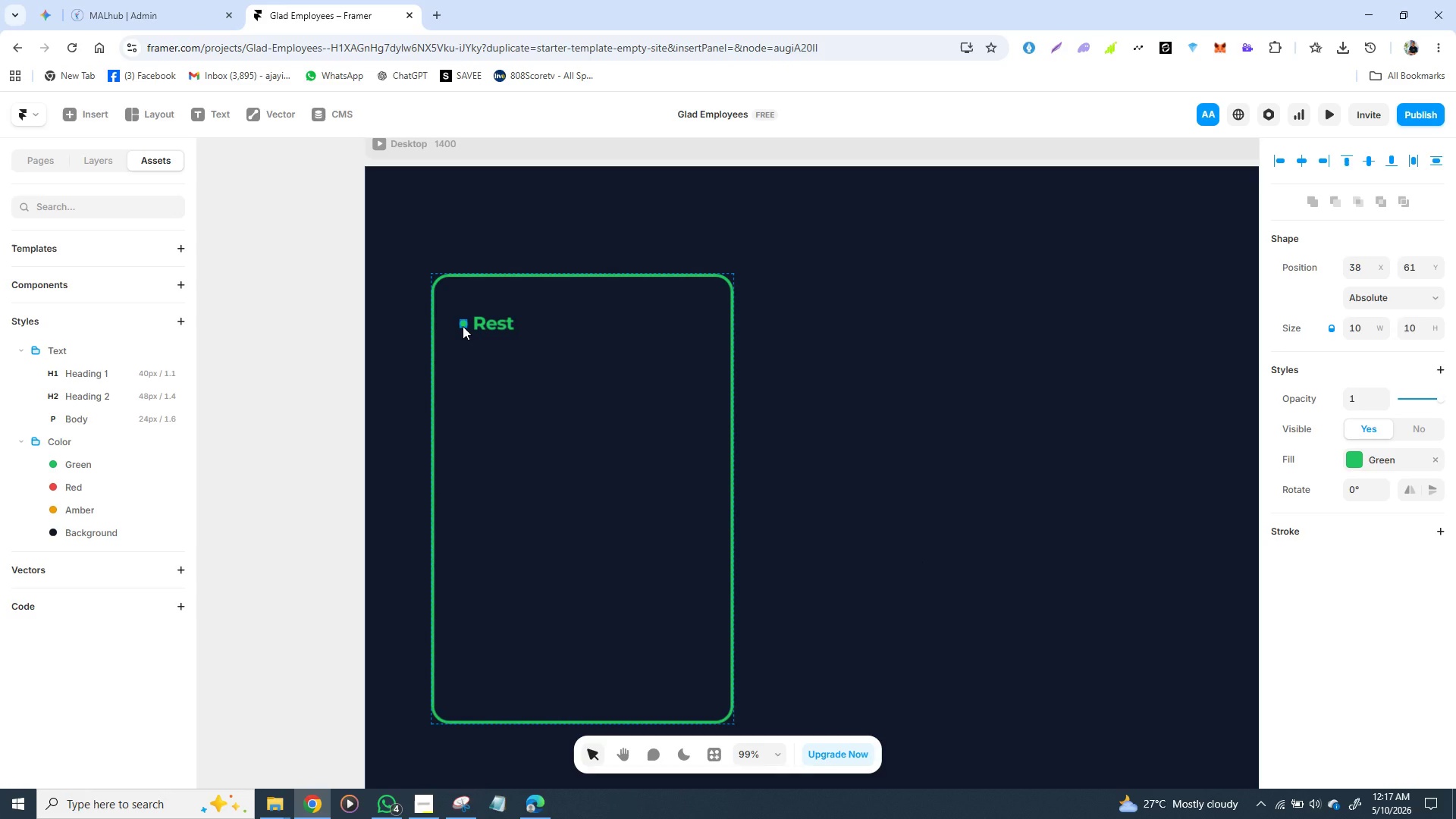 
hold_key(key=ShiftLeft, duration=1.08)
 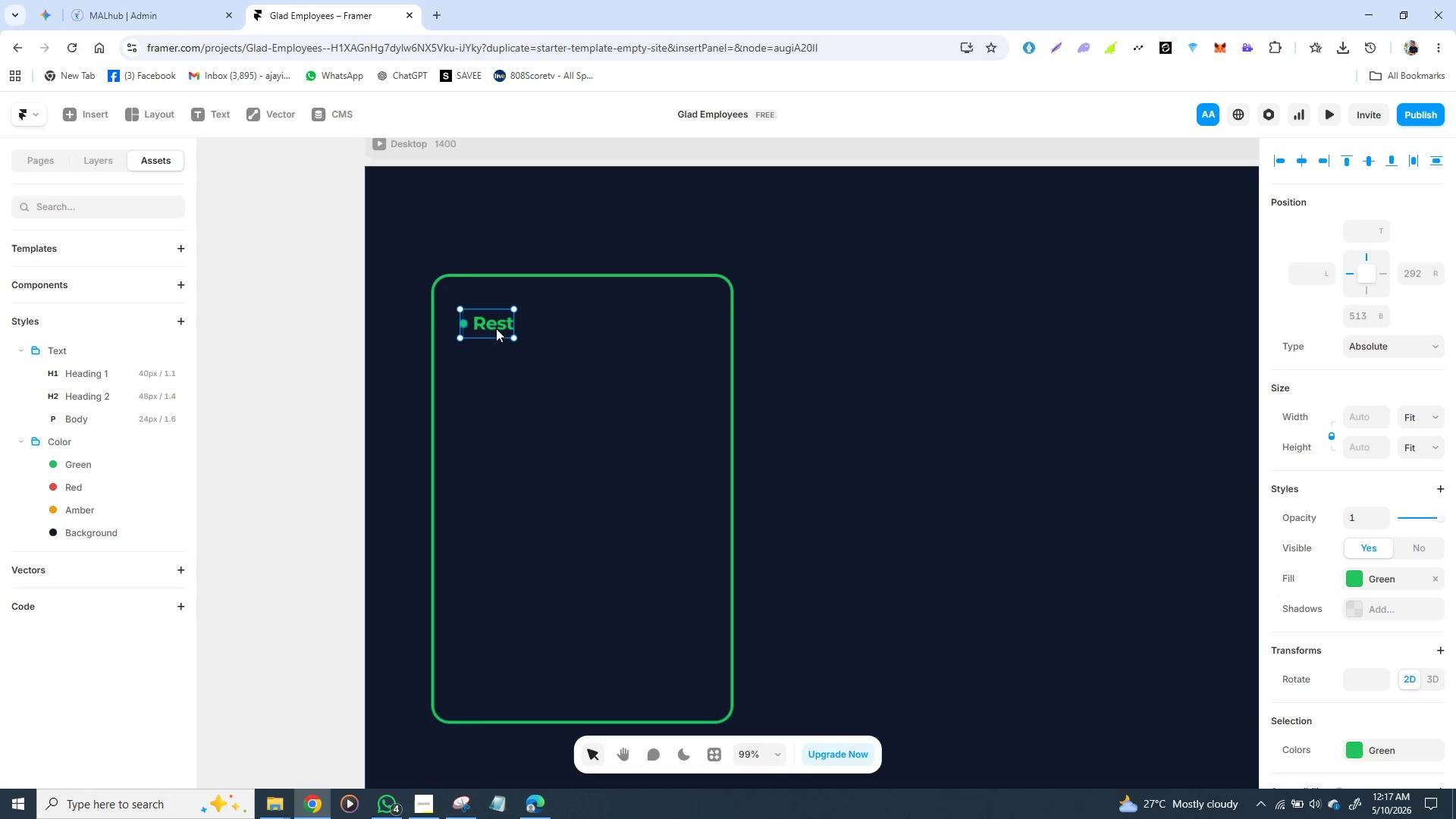 
right_click([488, 324])
 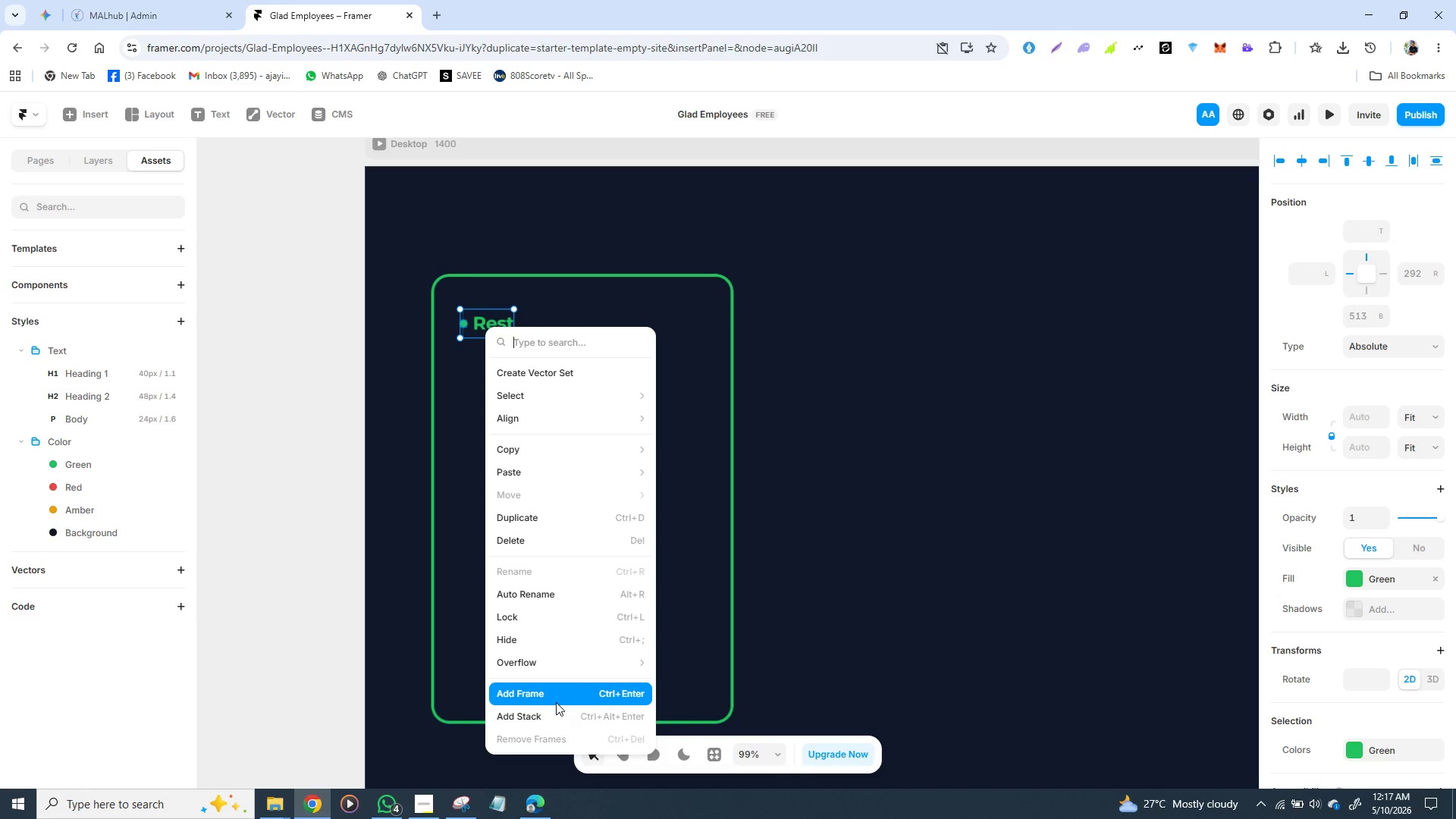 
left_click([545, 708])
 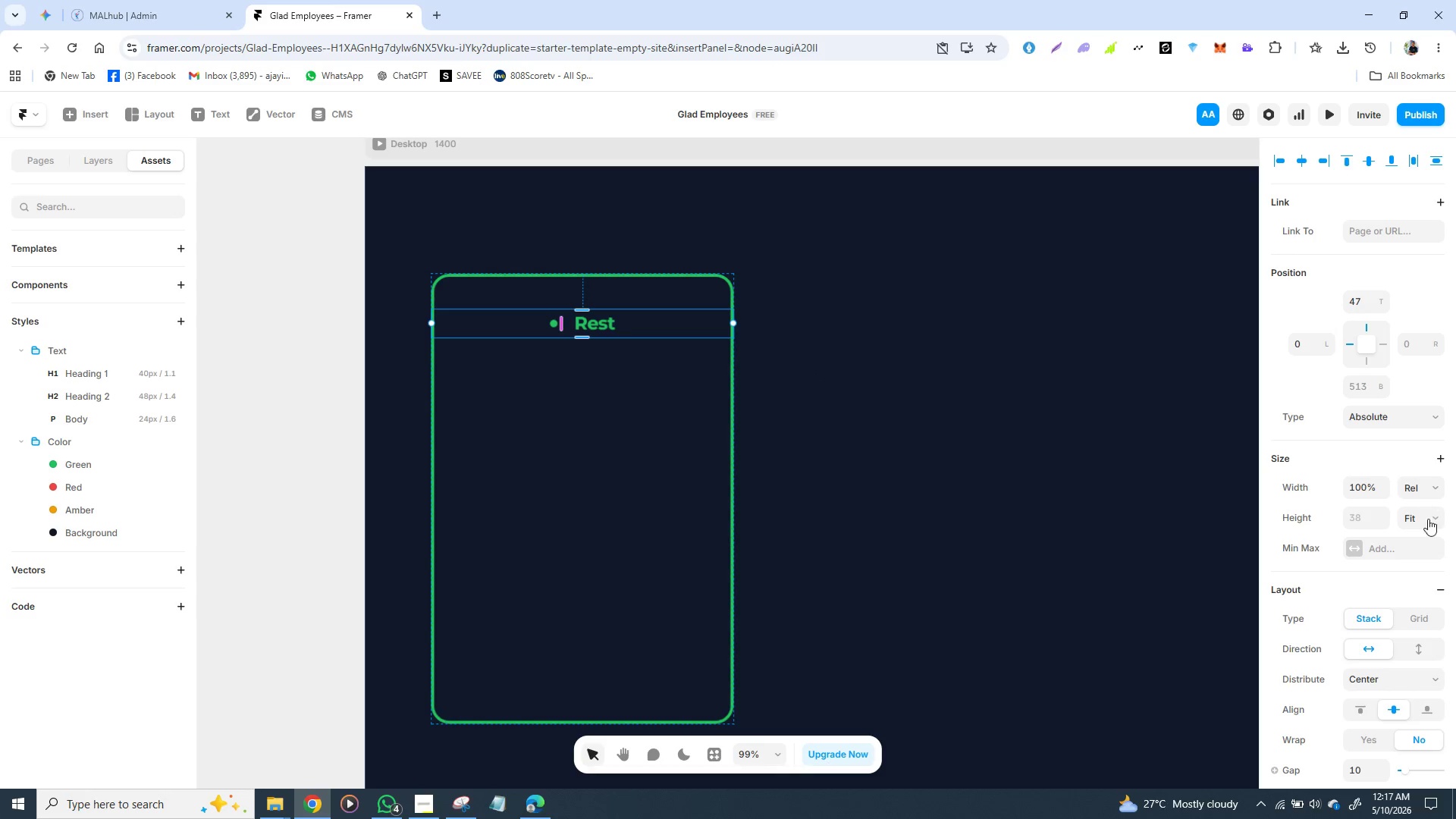 
left_click([1439, 492])
 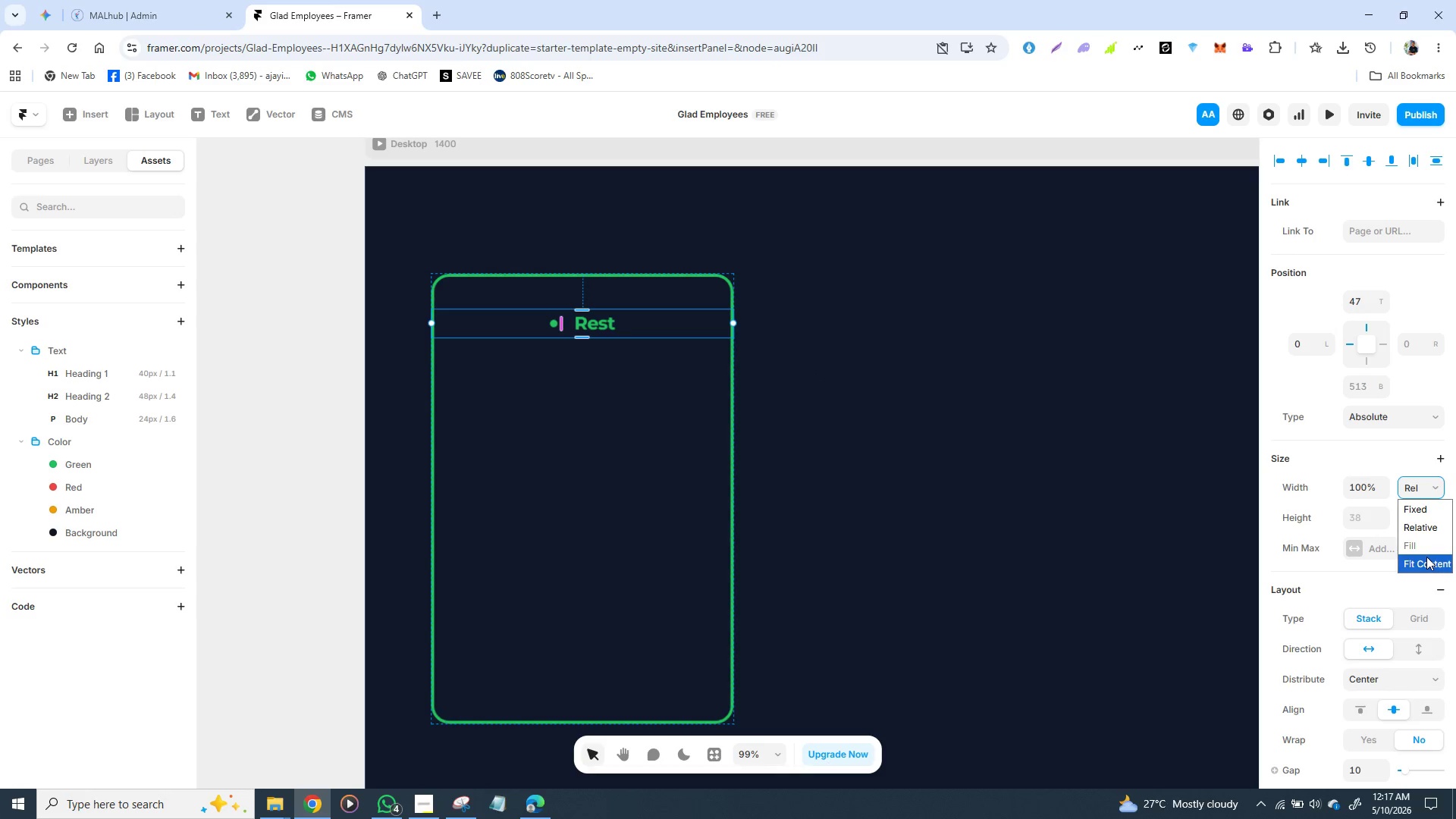 
left_click([1426, 557])
 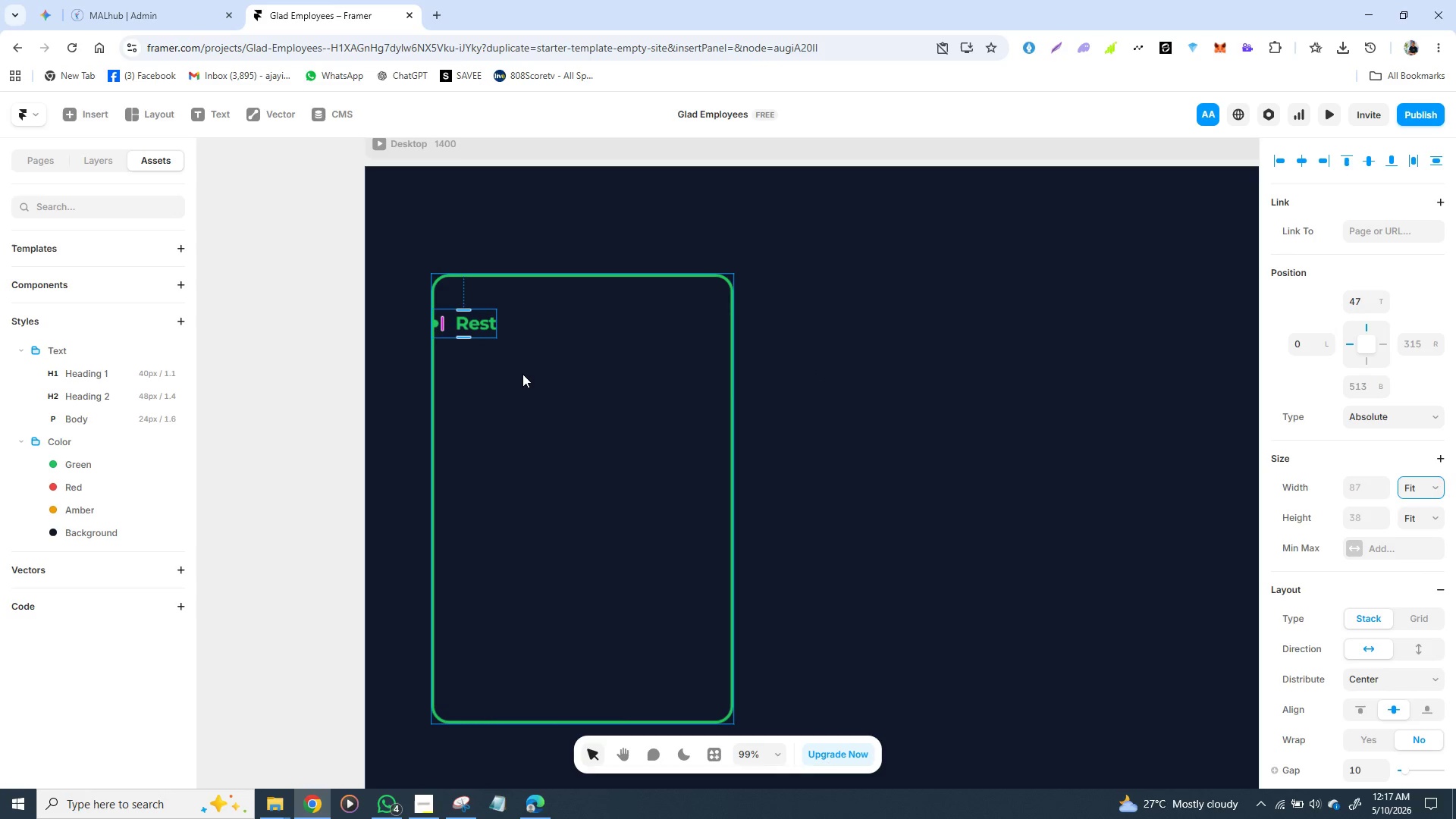 
left_click([531, 372])
 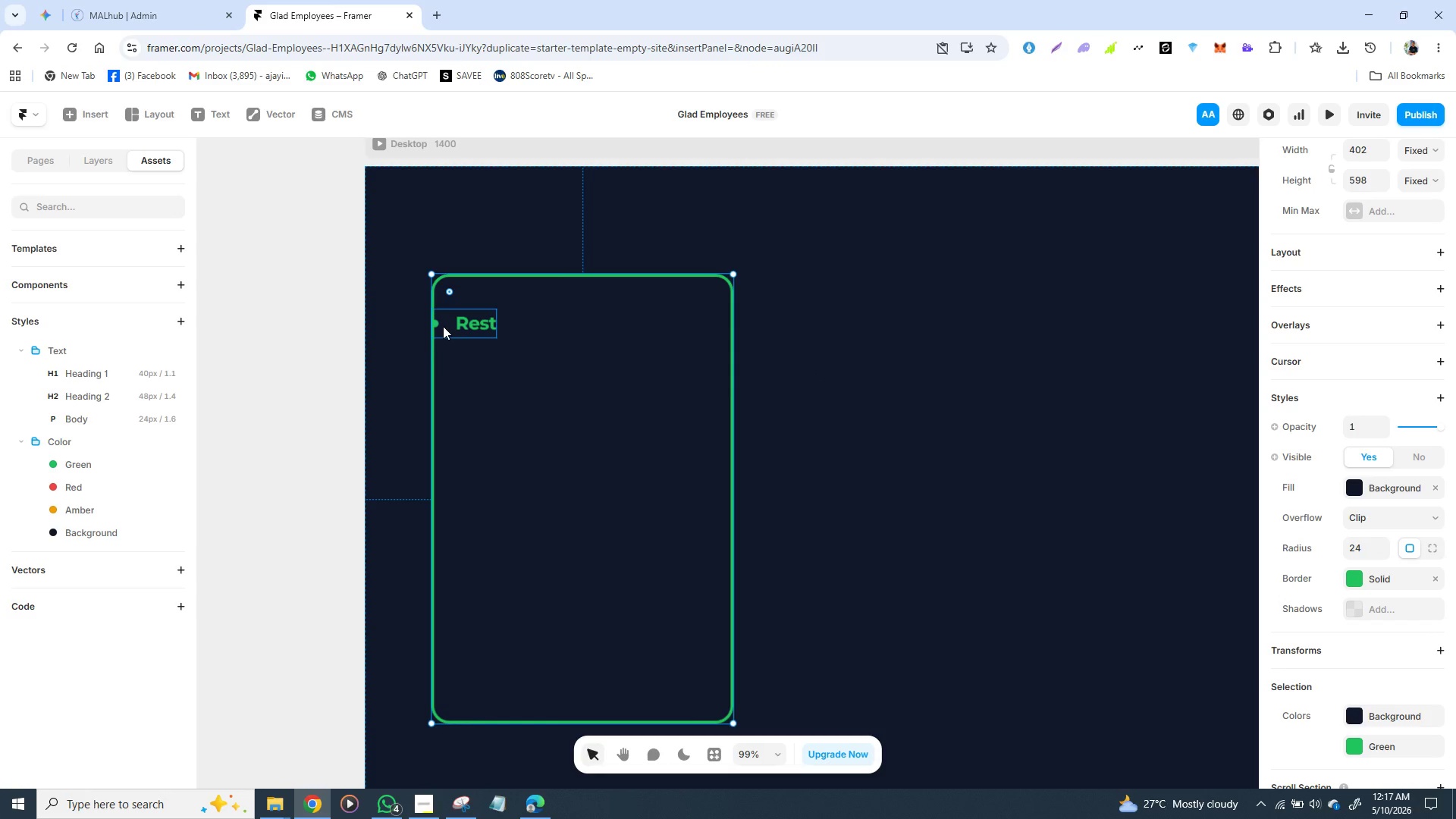 
left_click([442, 326])
 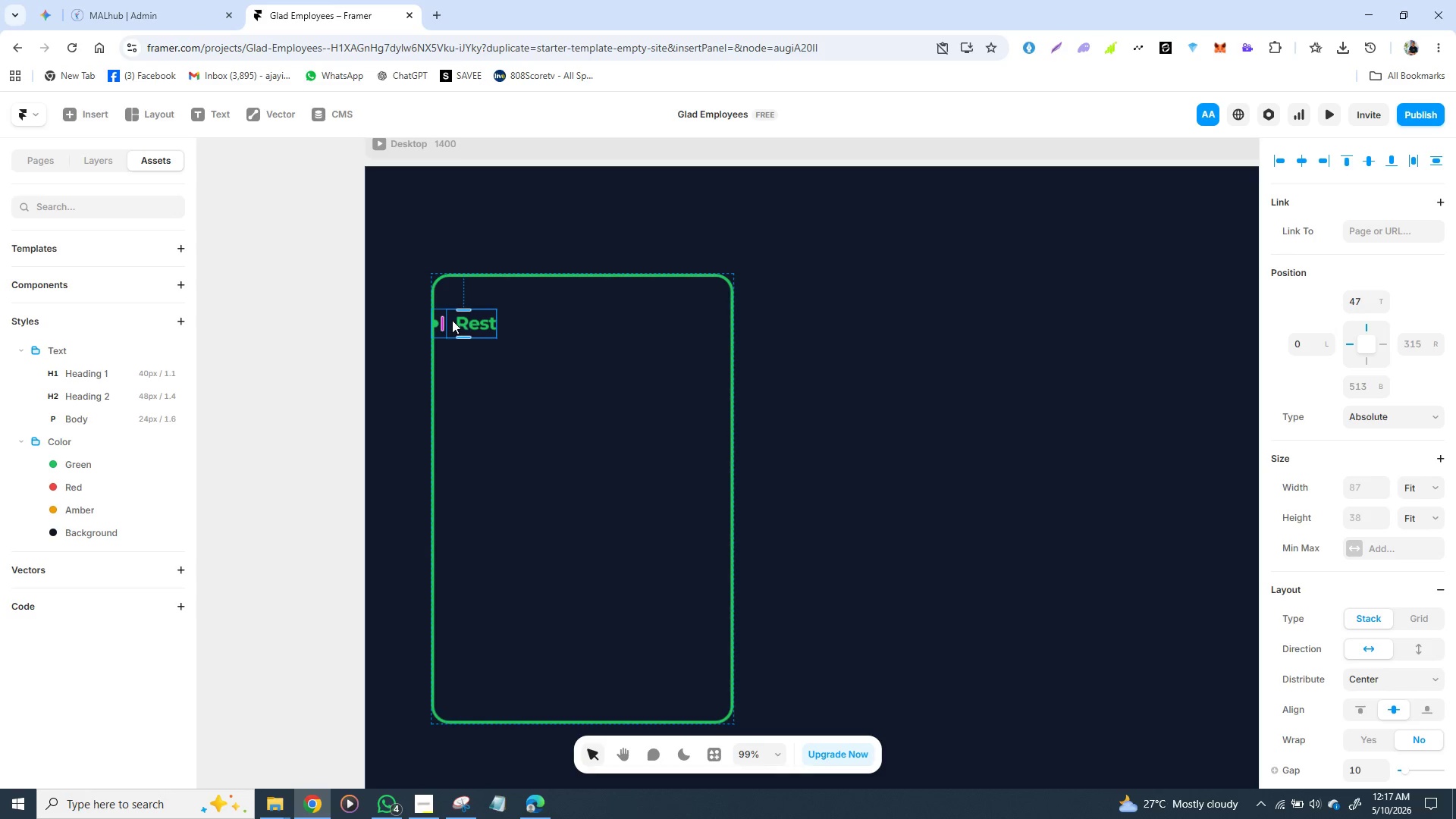 
left_click_drag(start_coordinate=[450, 311], to_coordinate=[499, 311])
 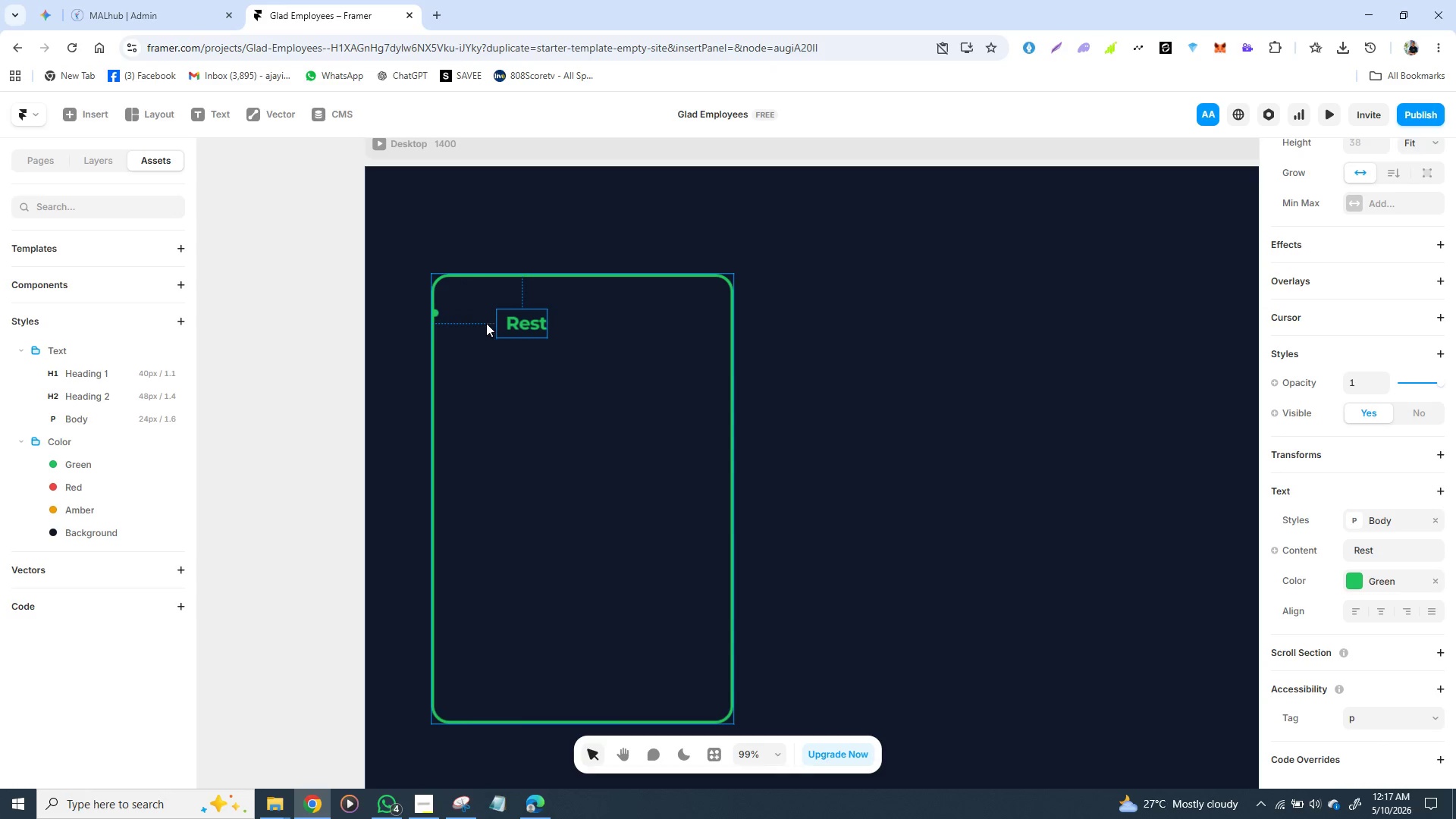 
key(Control+Z)
 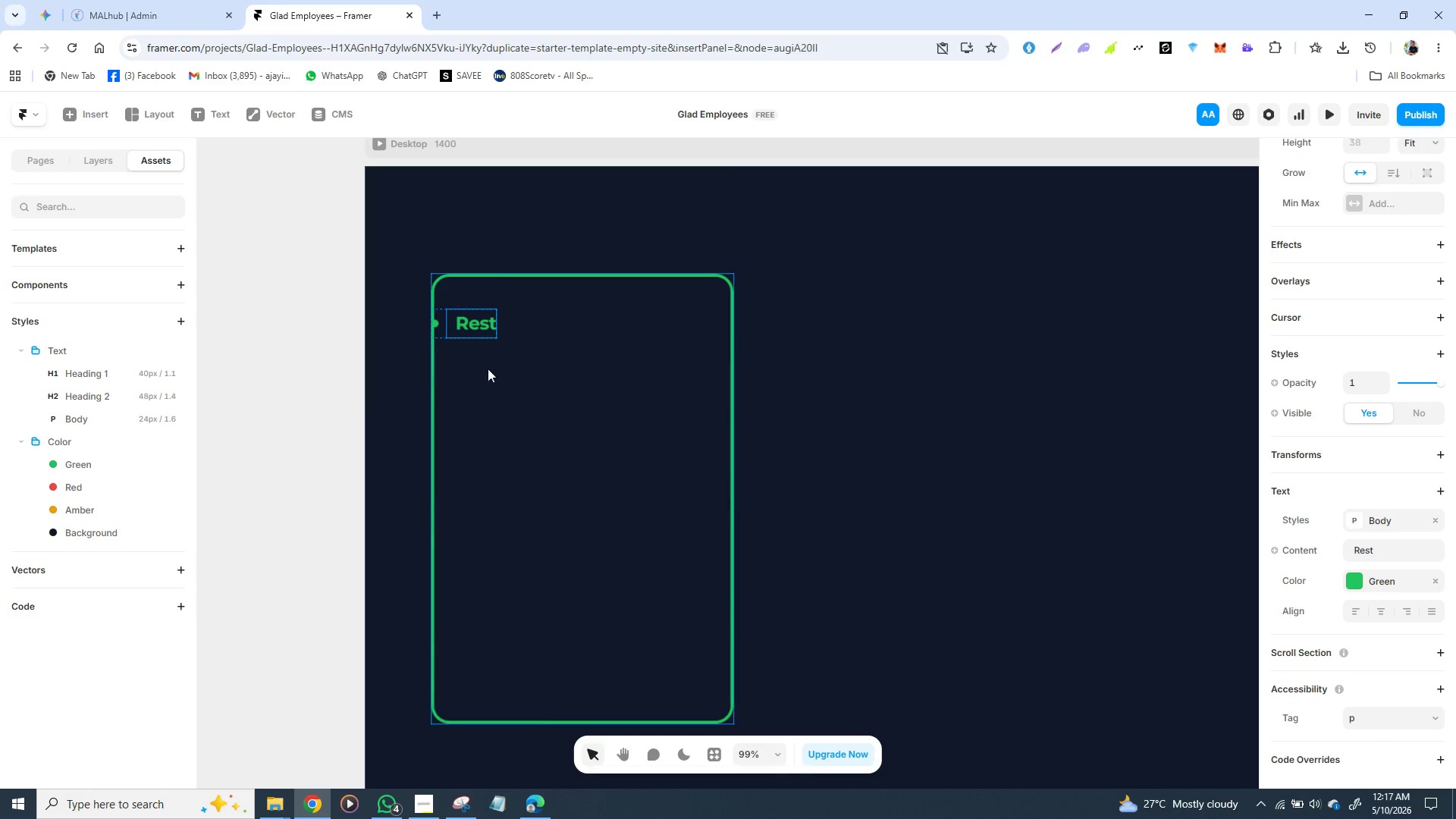 
left_click([499, 371])
 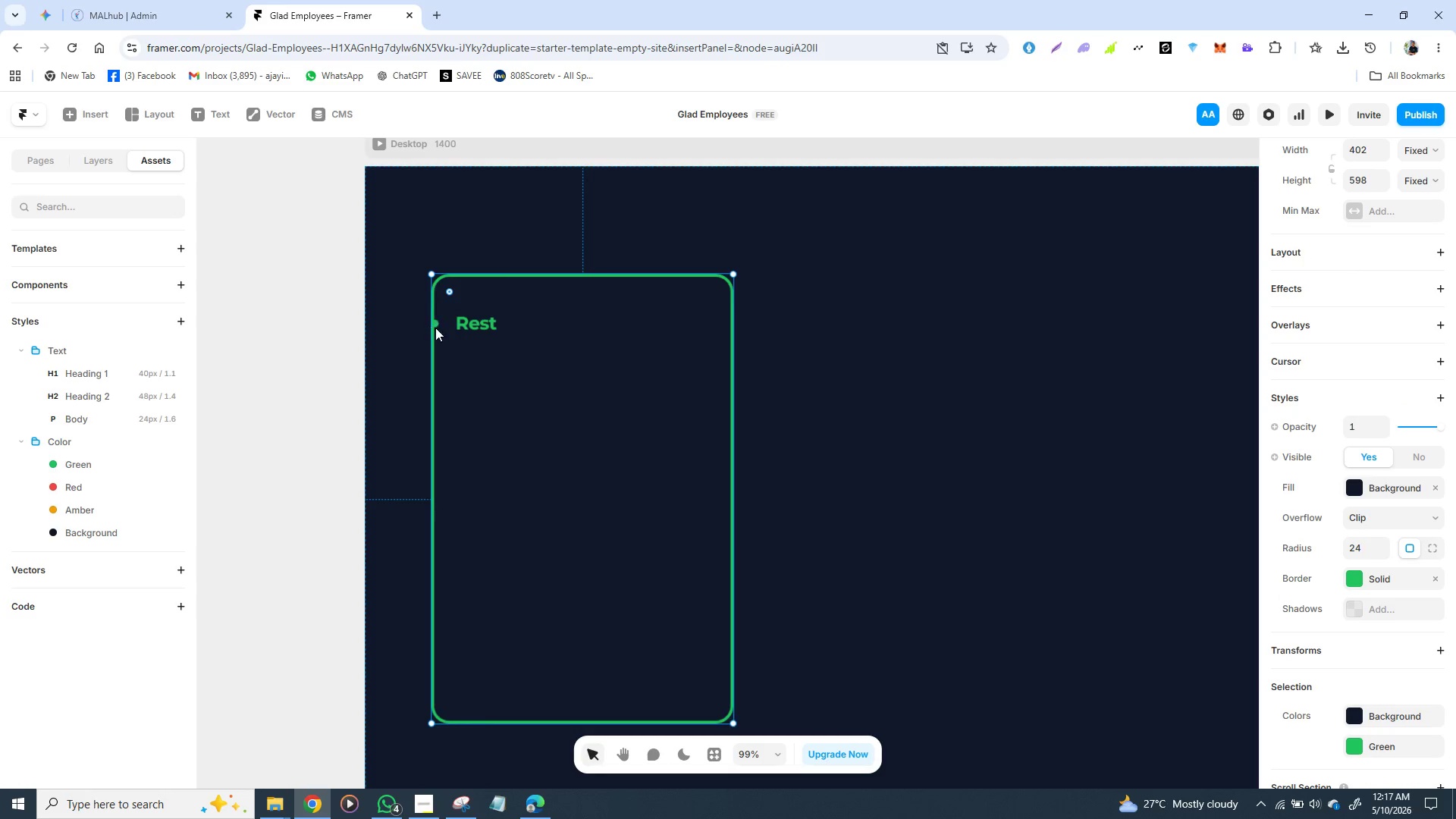 
left_click([444, 331])
 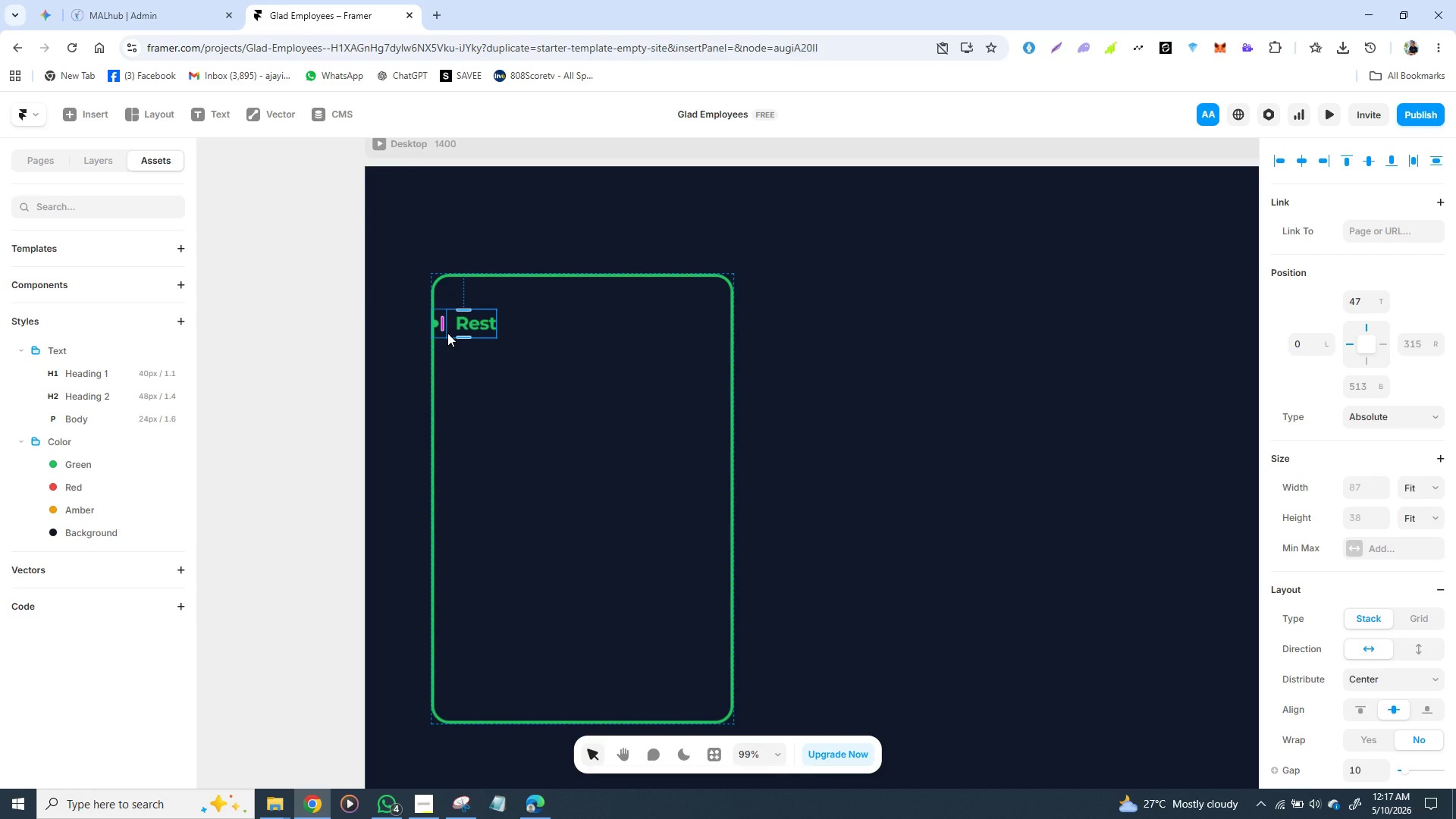 
left_click_drag(start_coordinate=[447, 333], to_coordinate=[479, 334])
 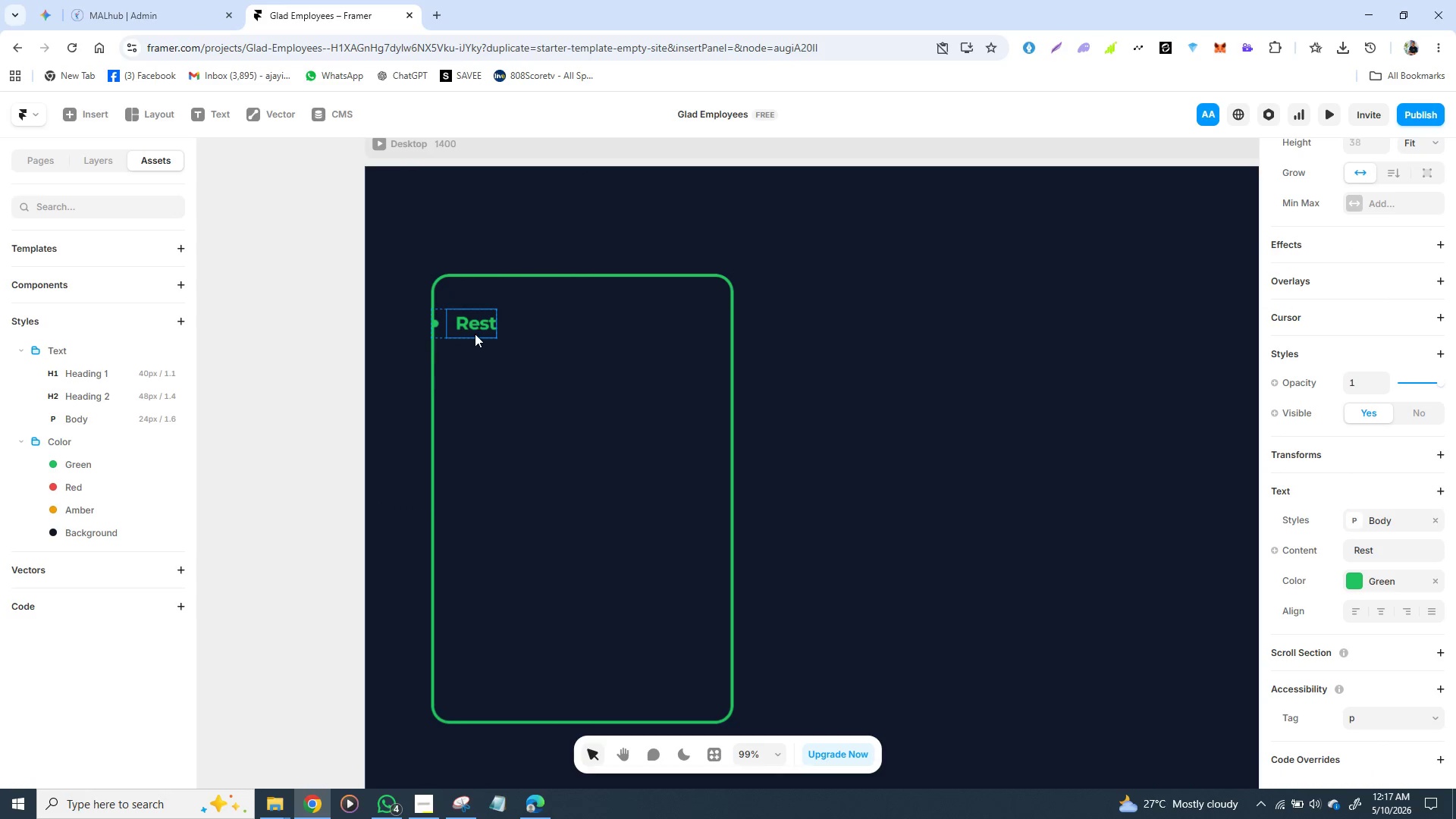 
key(Control+Z)
 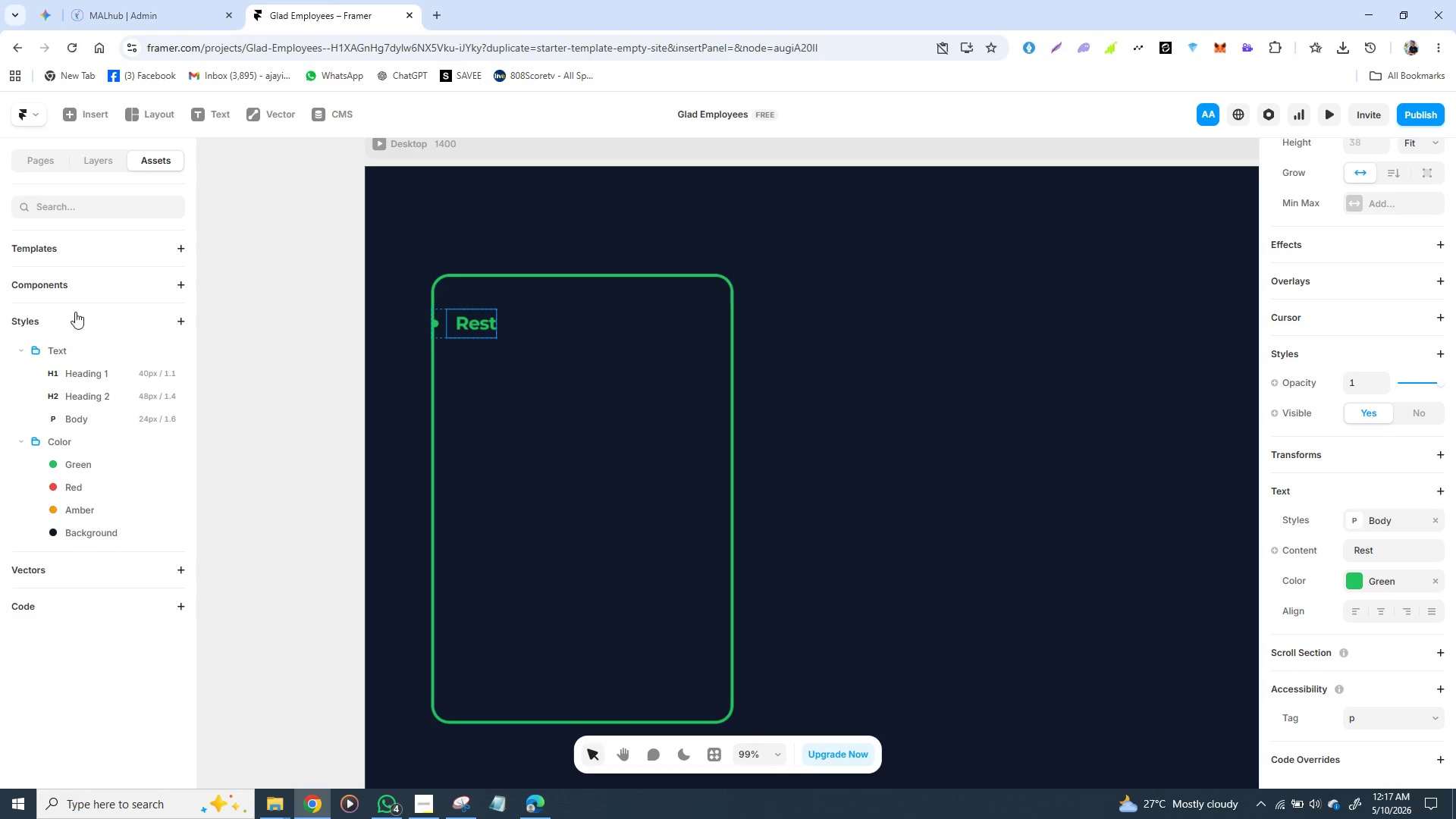 
left_click([104, 162])
 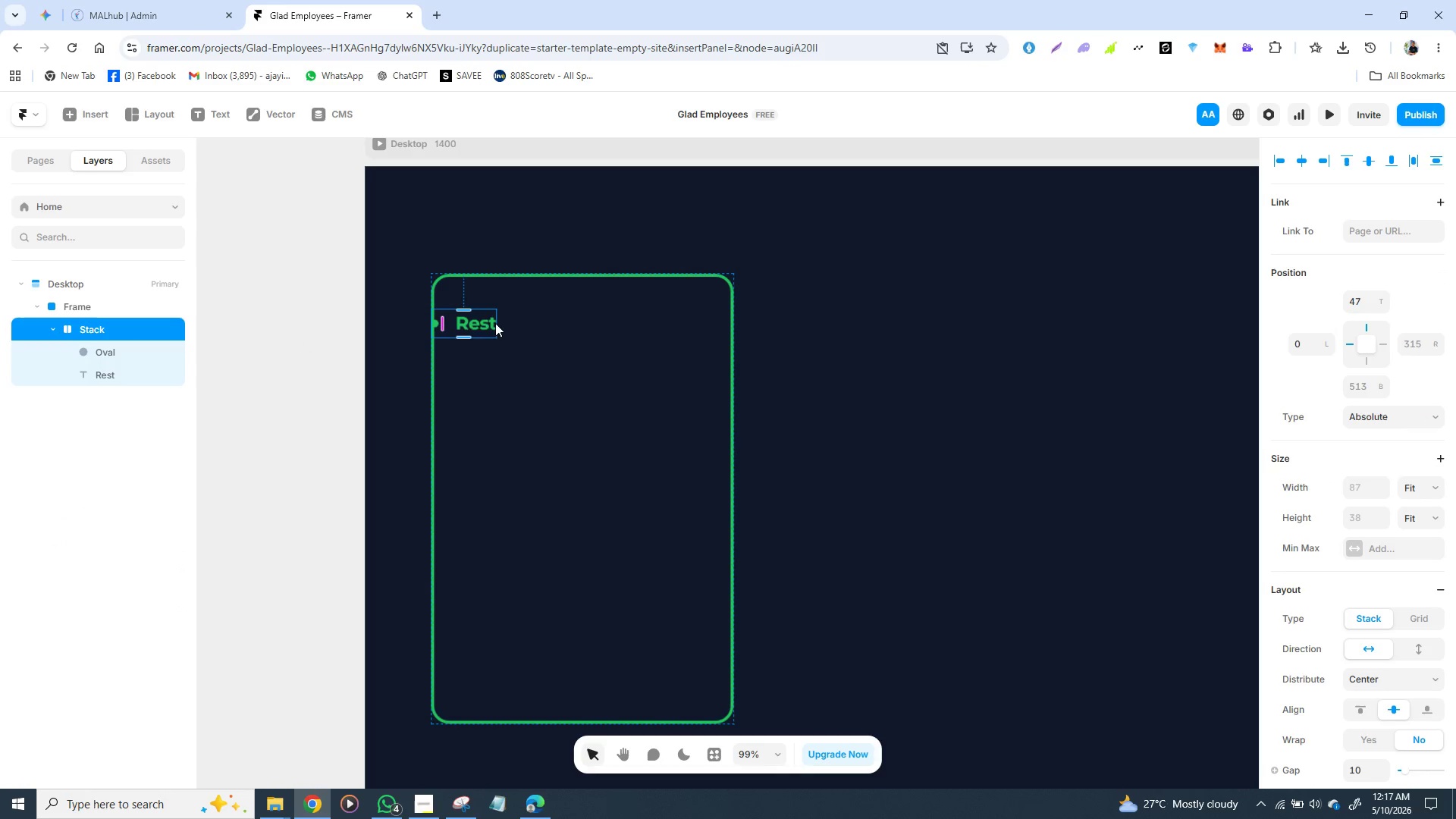 
left_click_drag(start_coordinate=[454, 330], to_coordinate=[482, 326])
 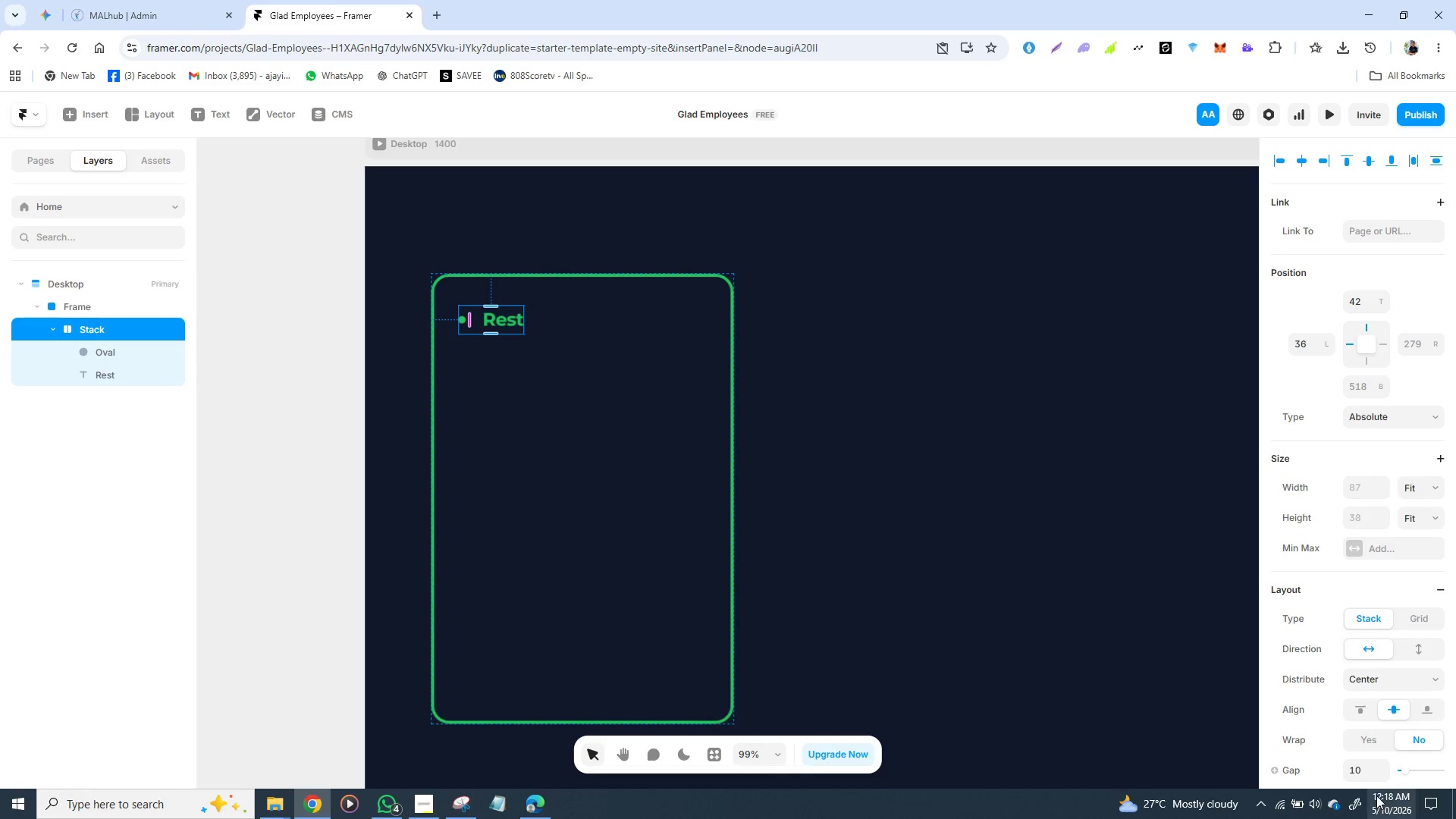 
left_click_drag(start_coordinate=[1360, 766], to_coordinate=[1363, 762])
 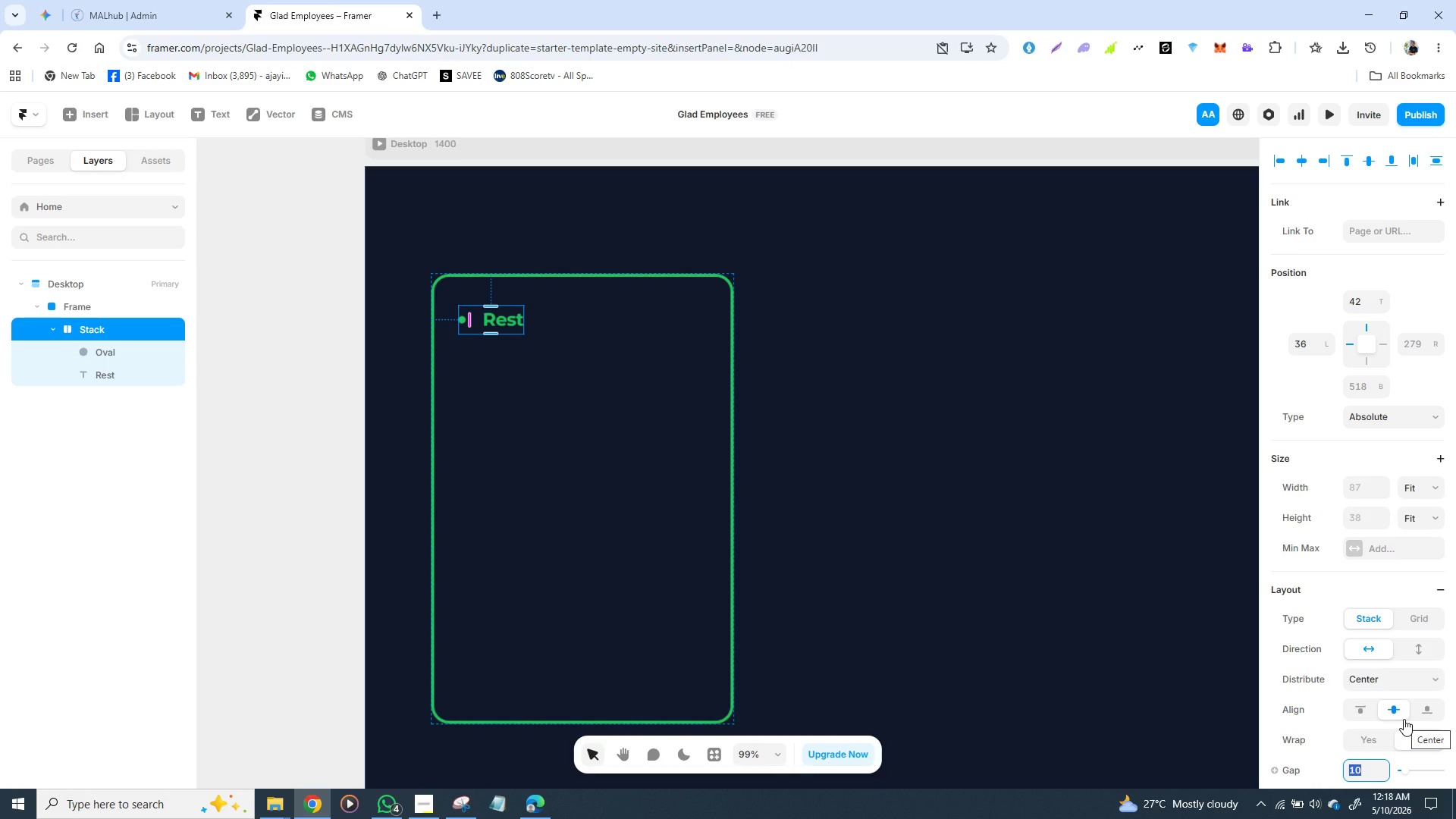 
key(5)
 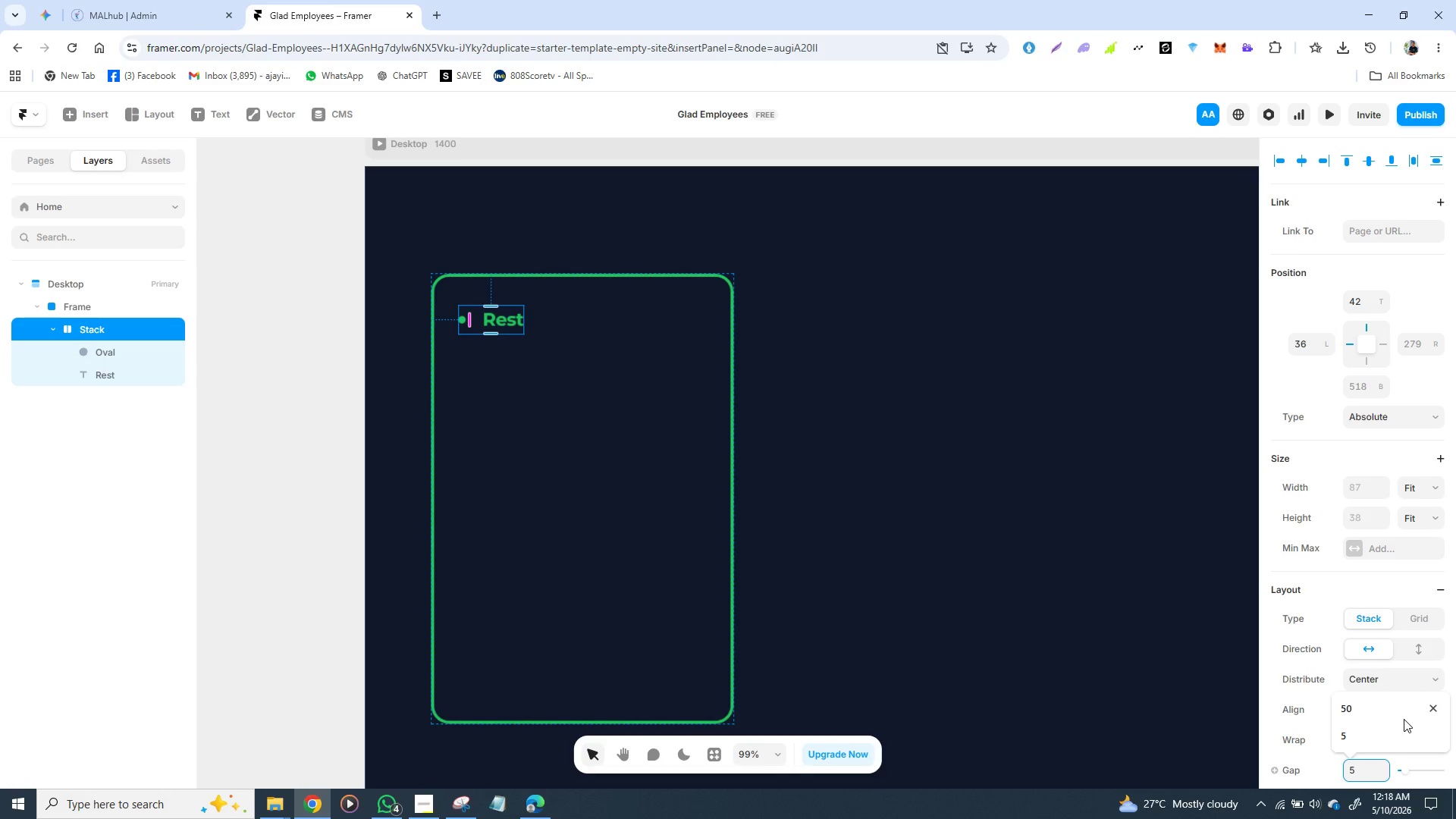 
key(Enter)
 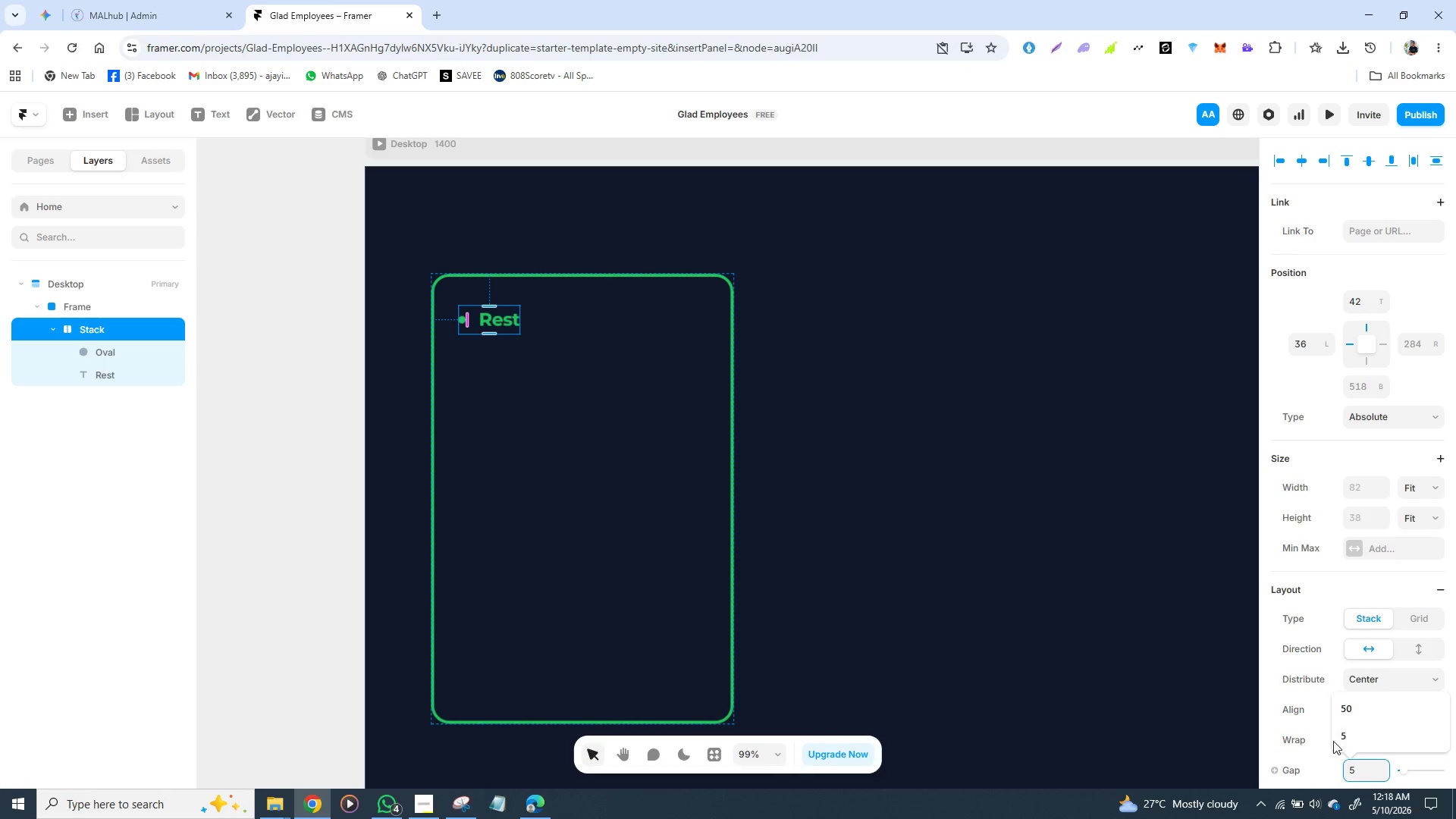 
wait(5.78)
 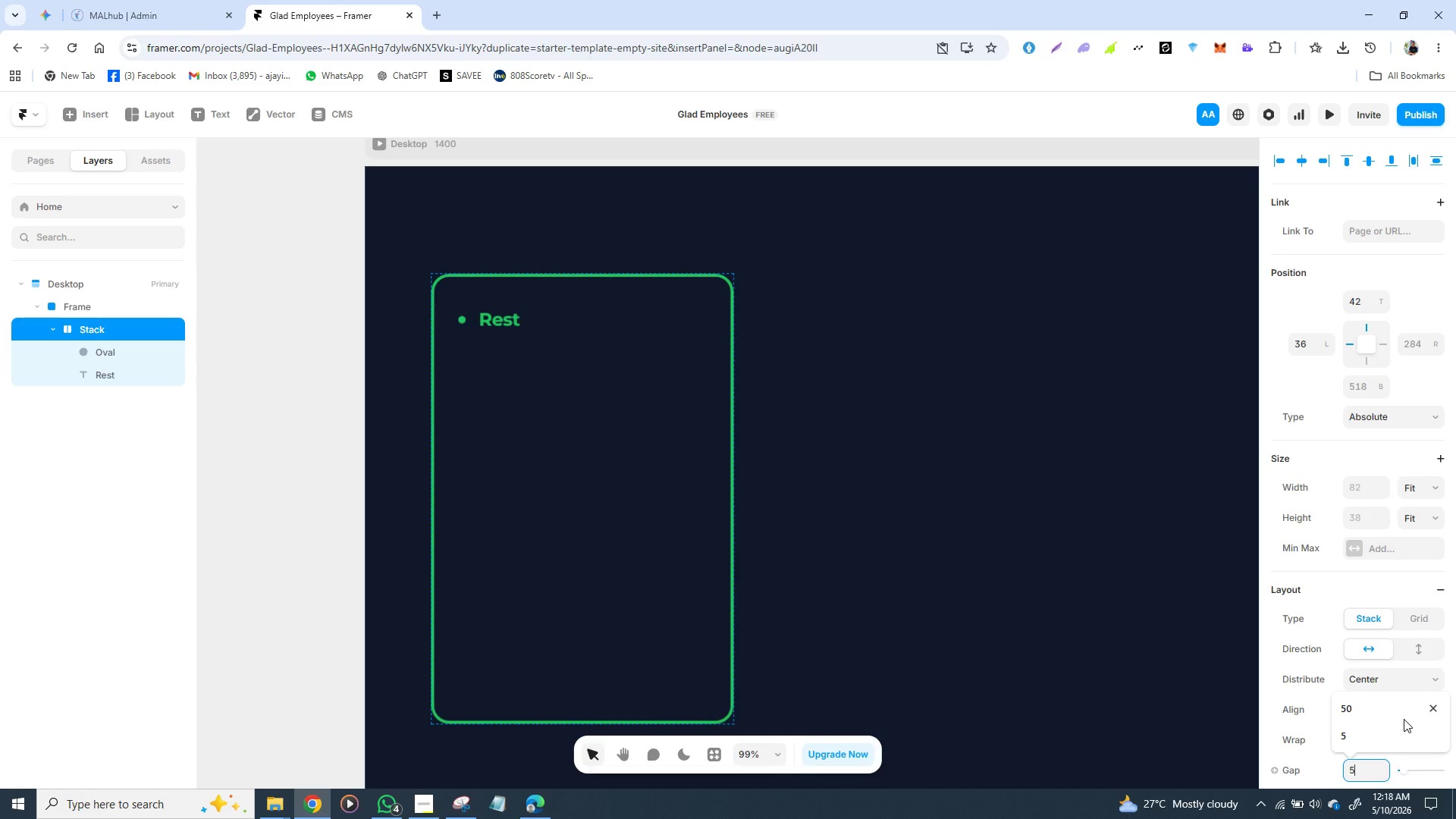 
scroll: coordinate [1348, 746], scroll_direction: down, amount: 3.0
 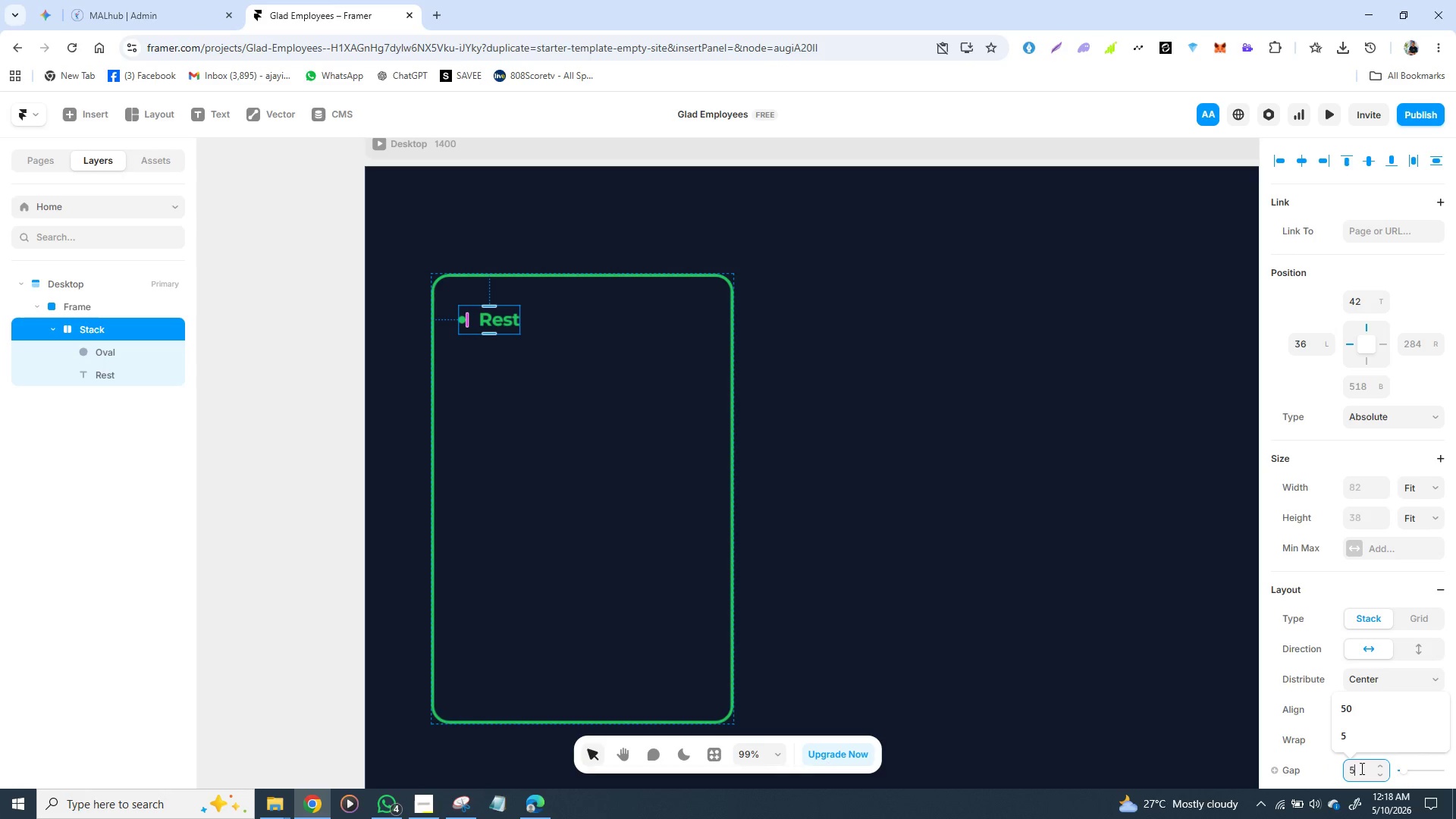 
left_click([1360, 768])
 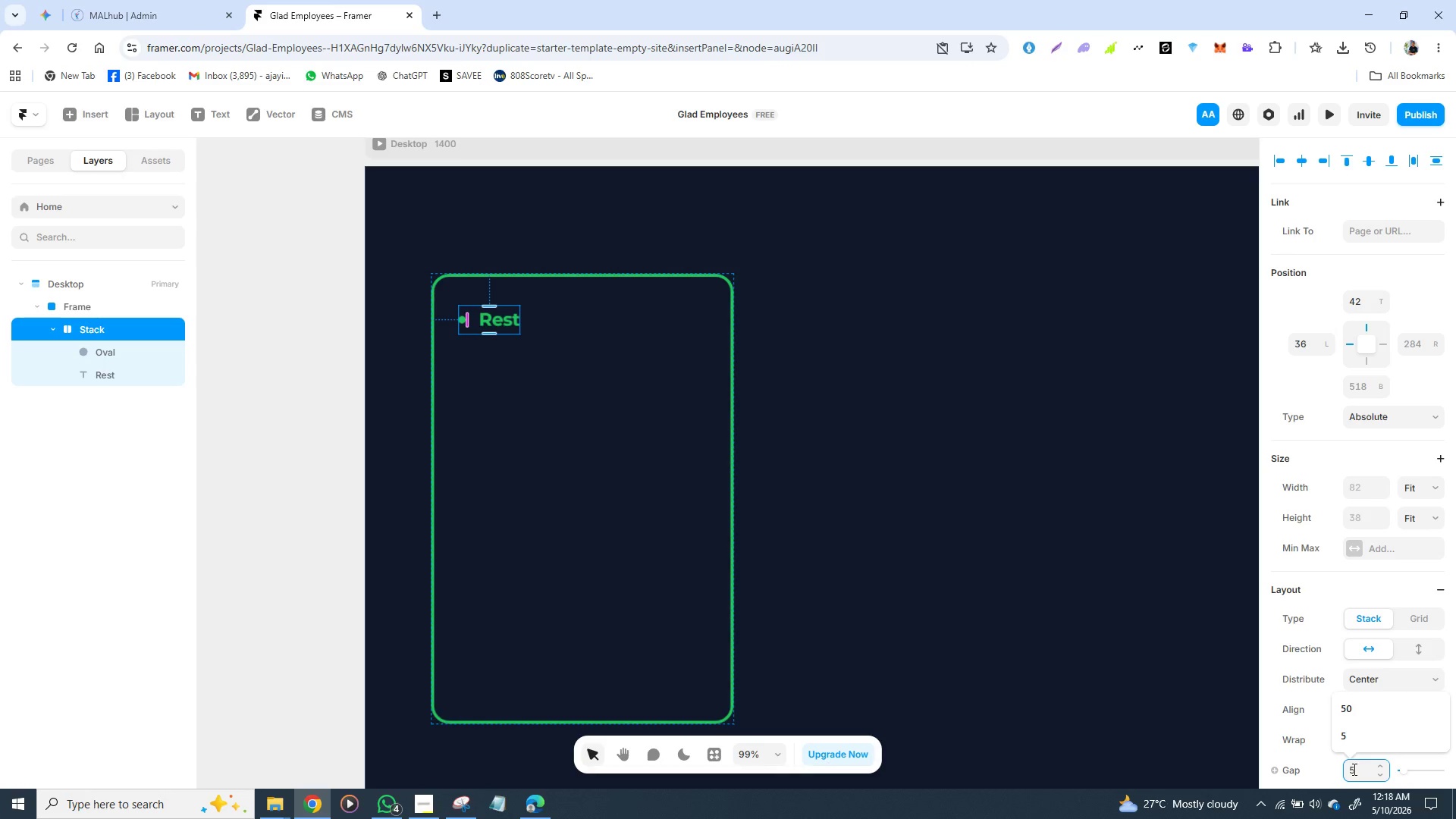 
left_click([1353, 769])
 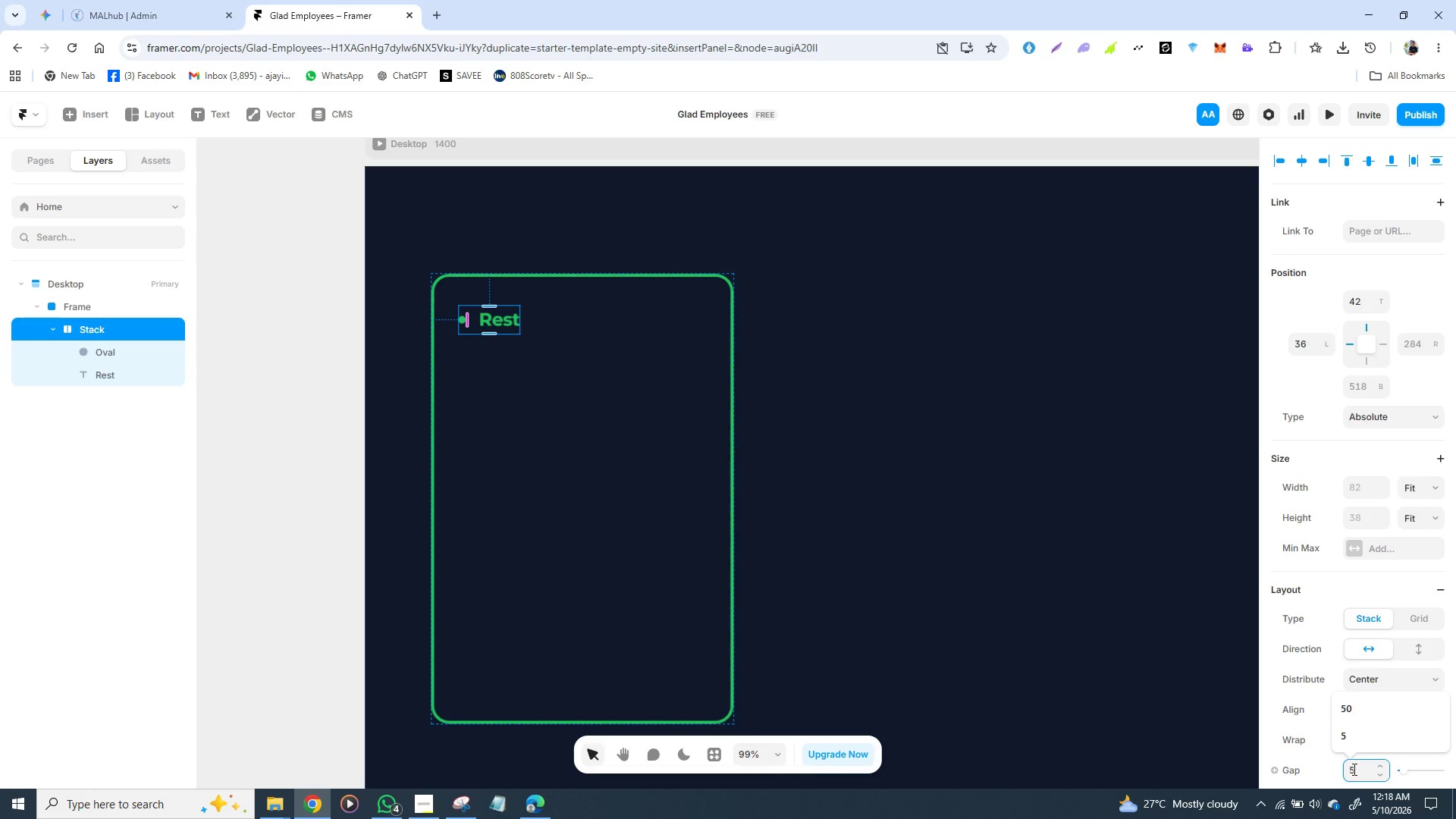 
left_click([1353, 769])
 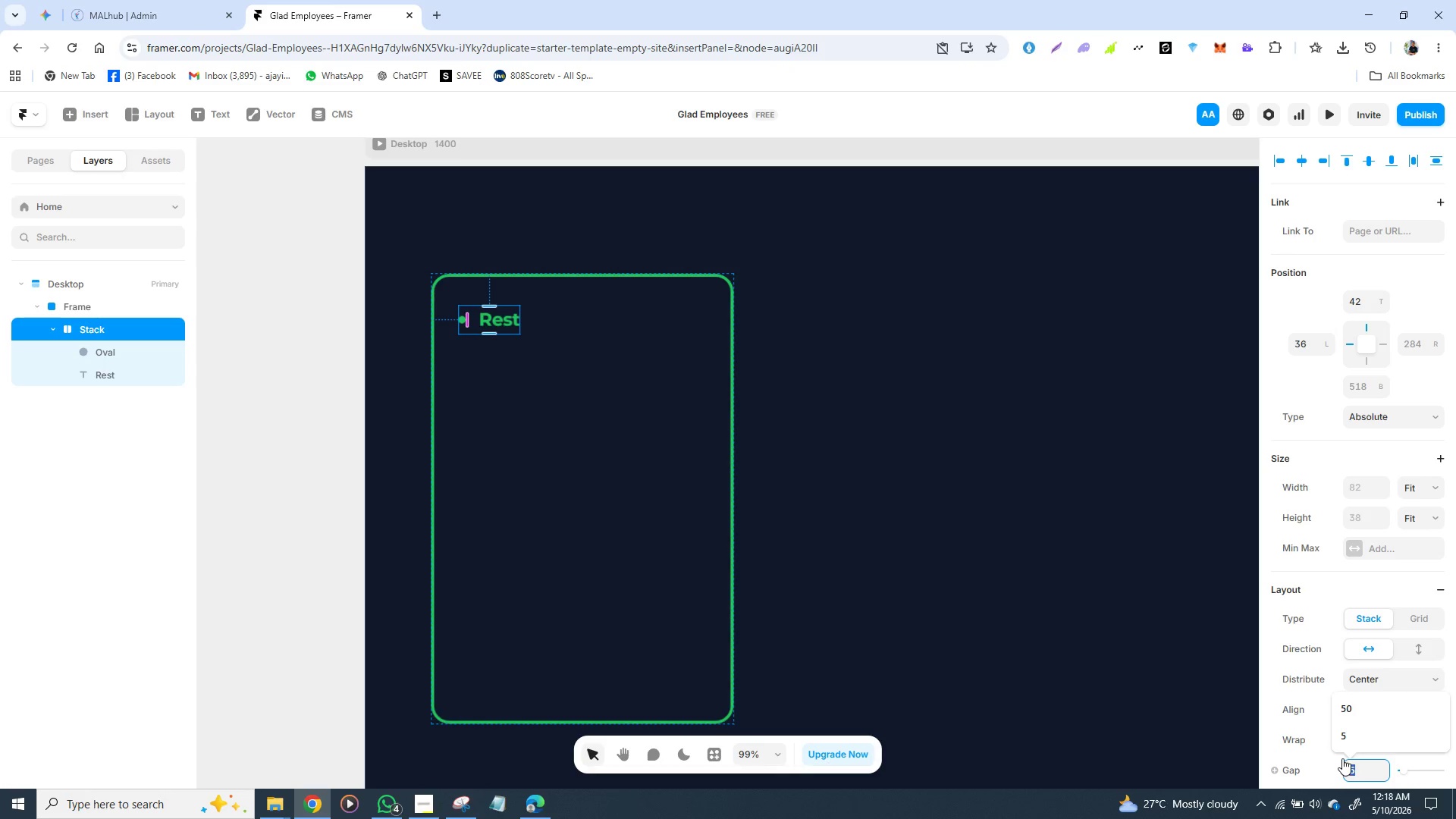 
key(3)
 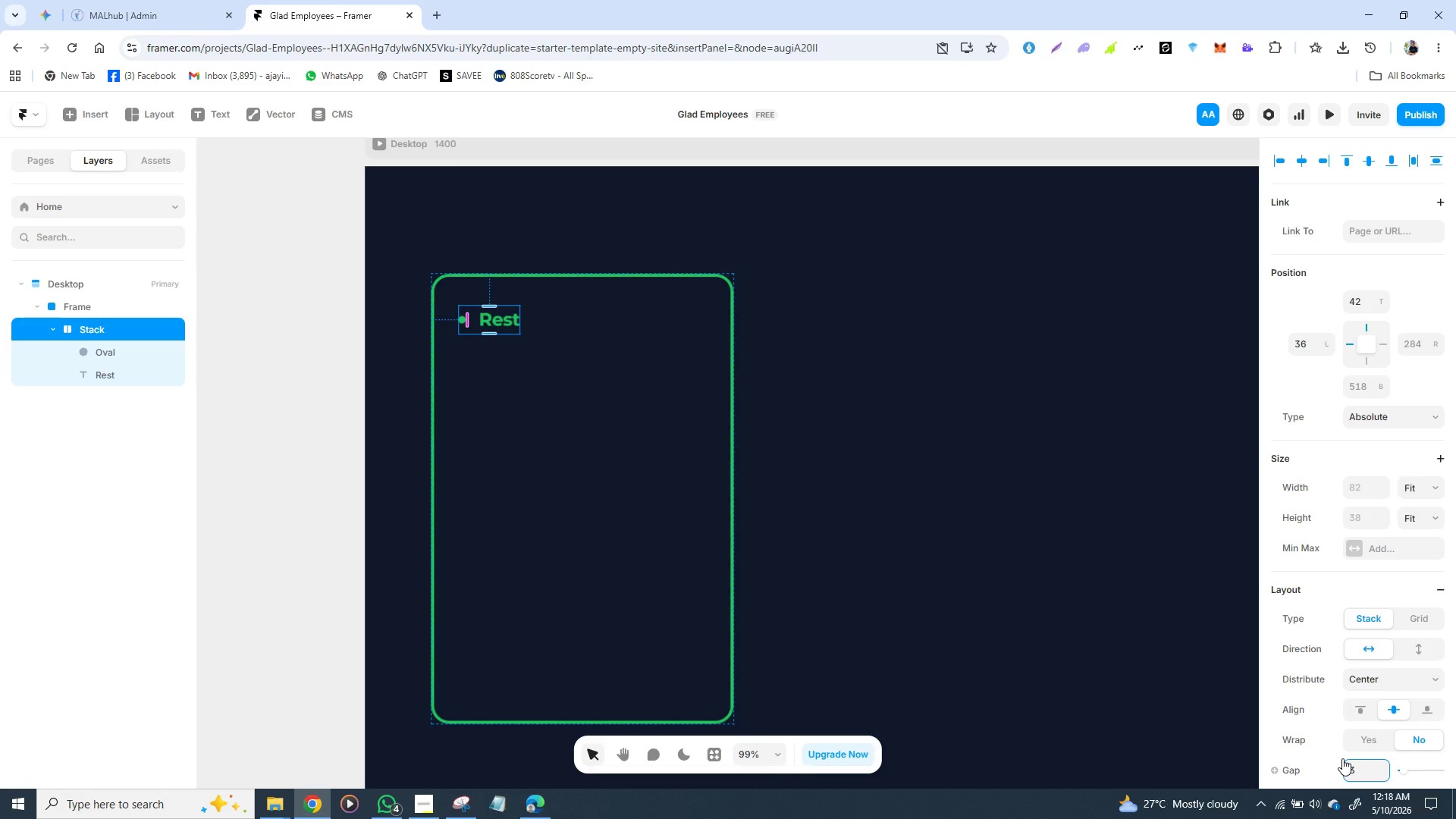 
key(Enter)
 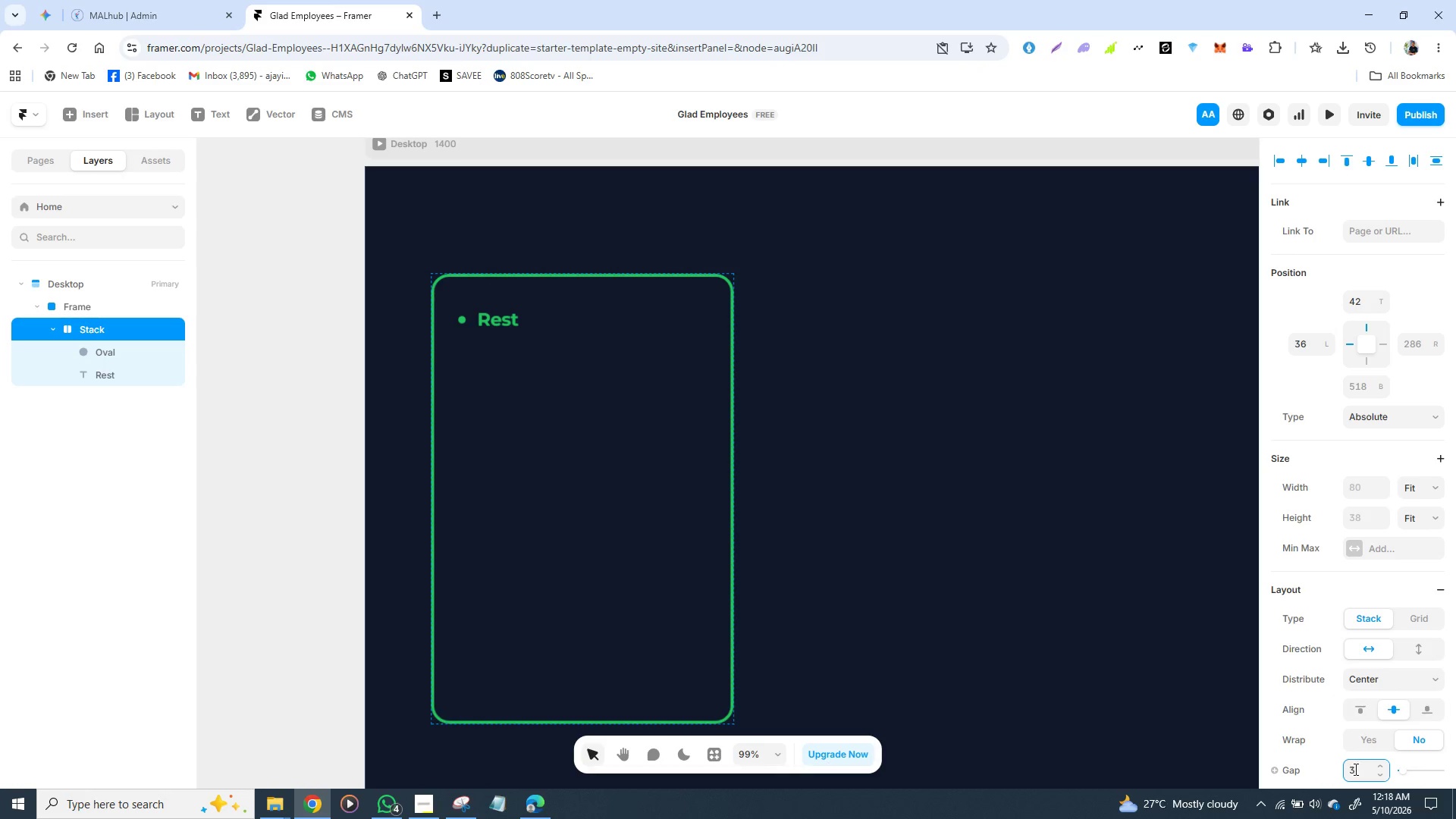 
double_click([1354, 770])
 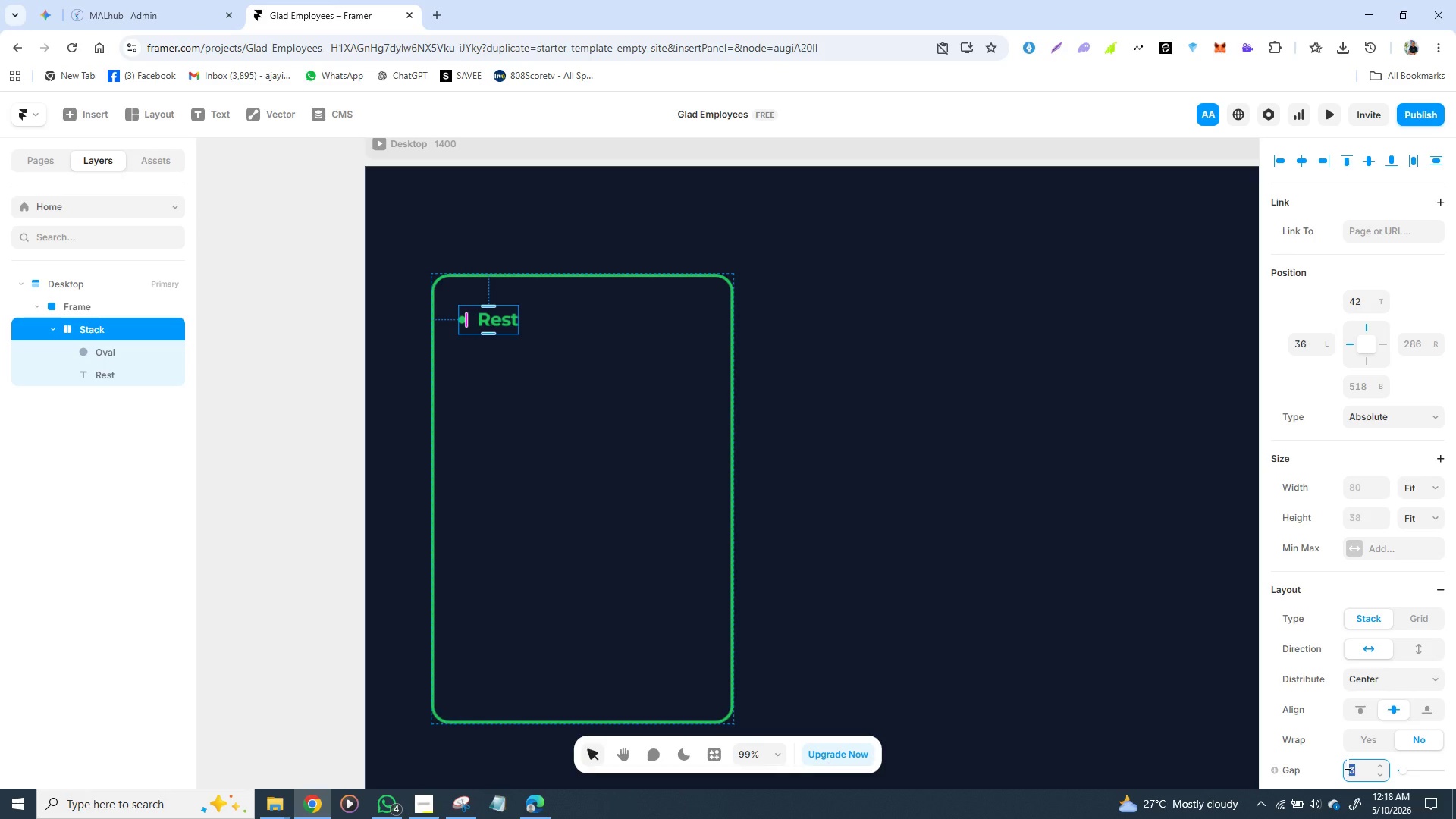 
key(0)
 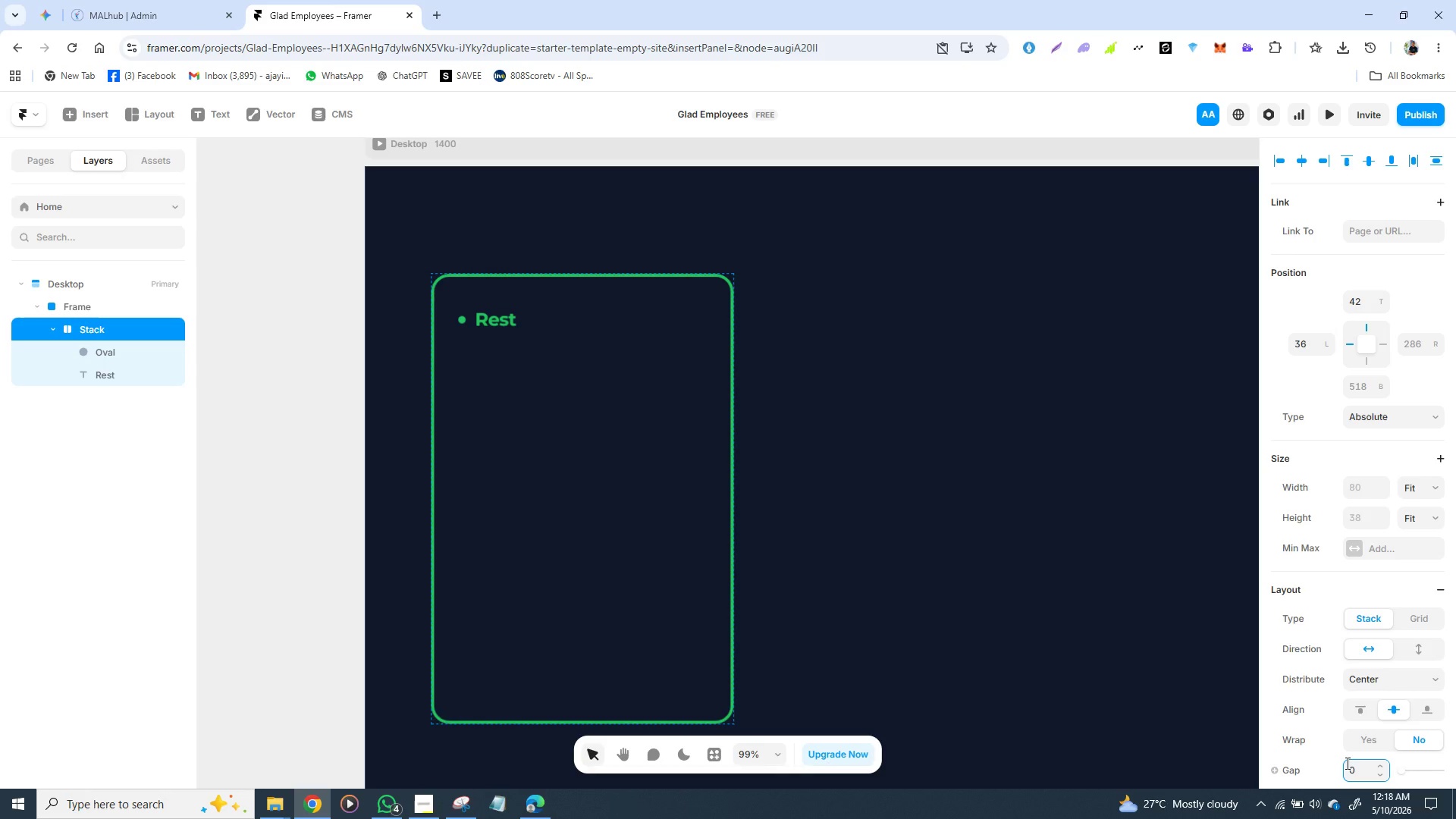 
key(Enter)
 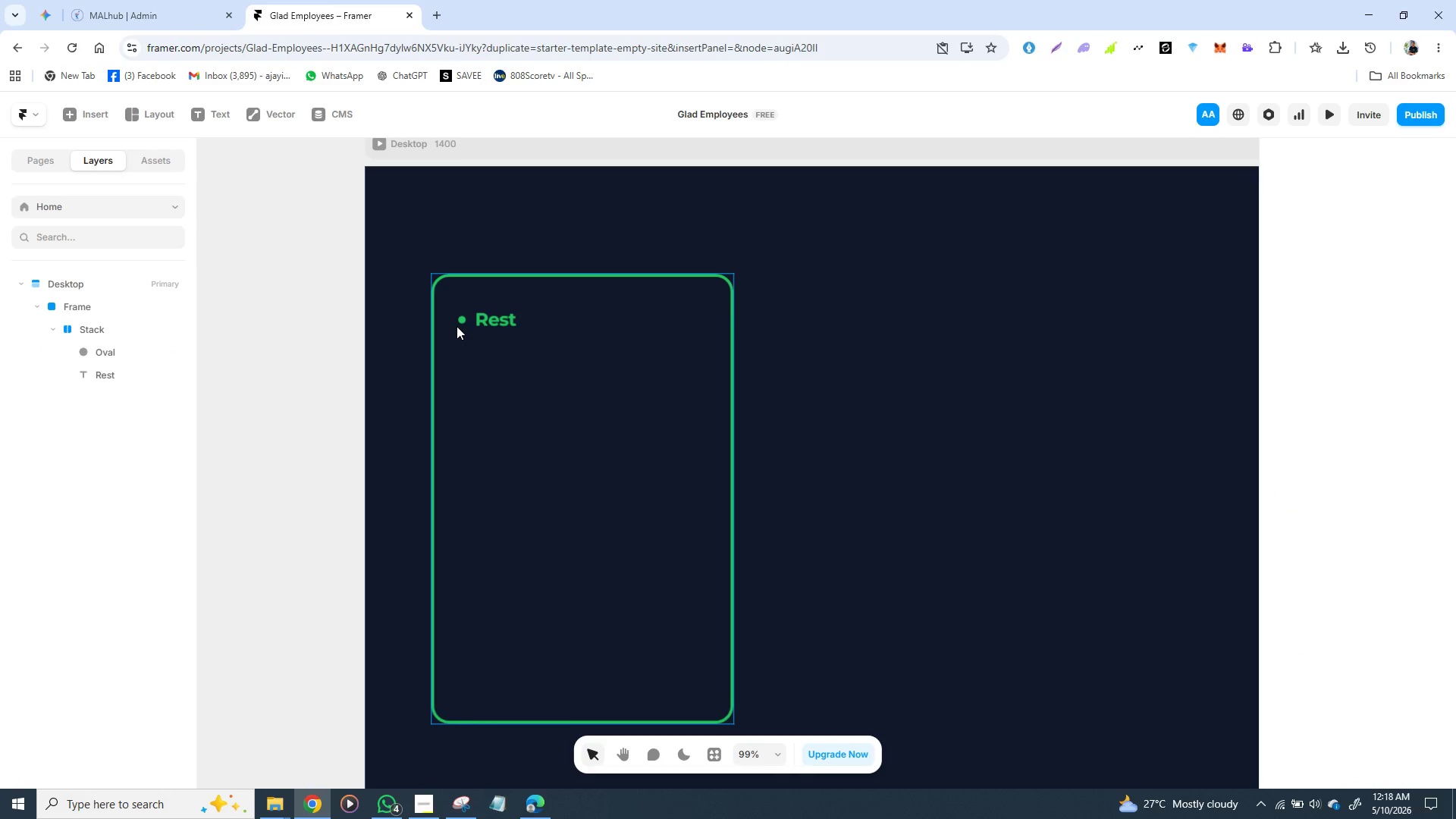 
wait(5.55)
 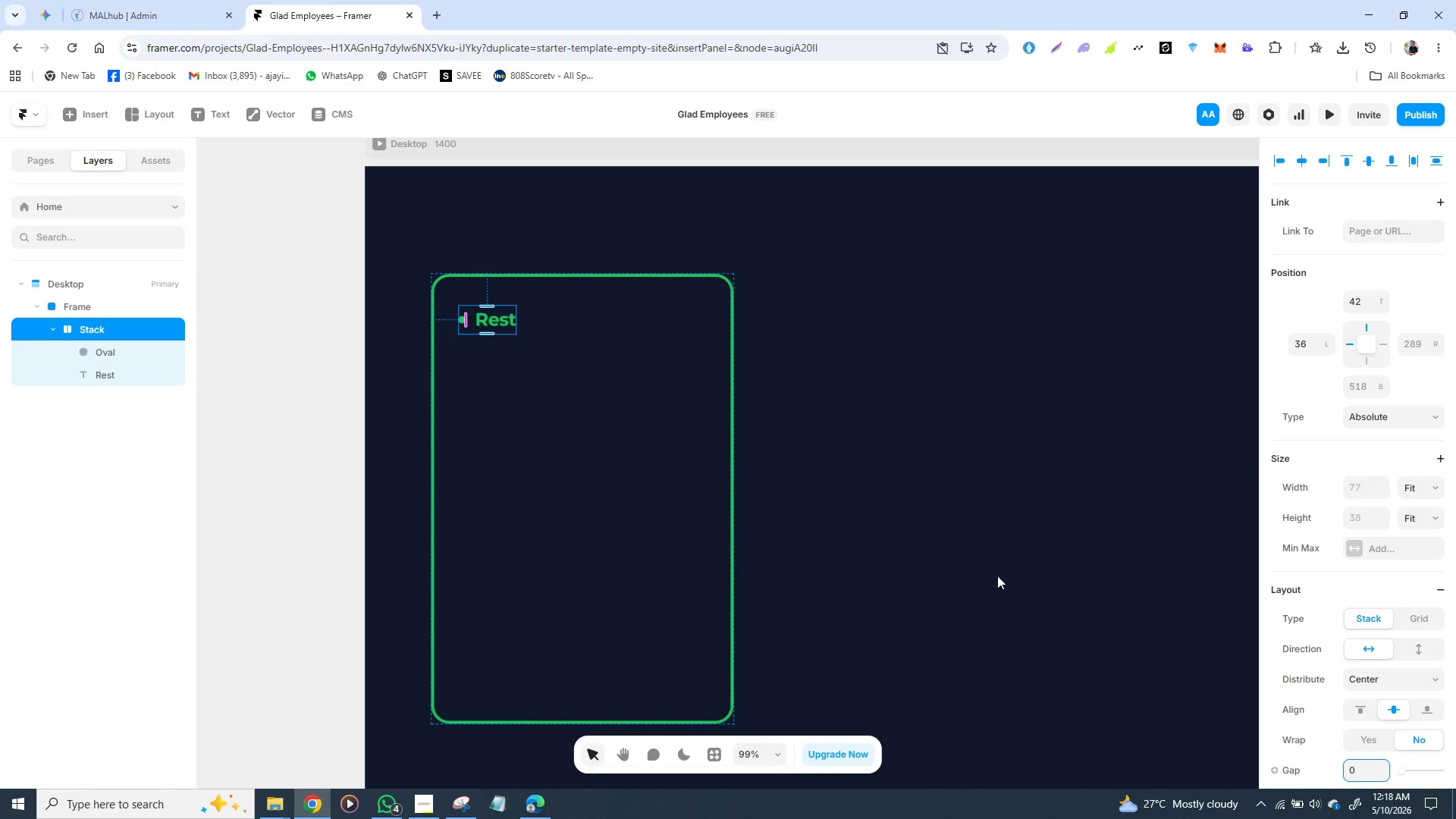 
left_click([462, 309])
 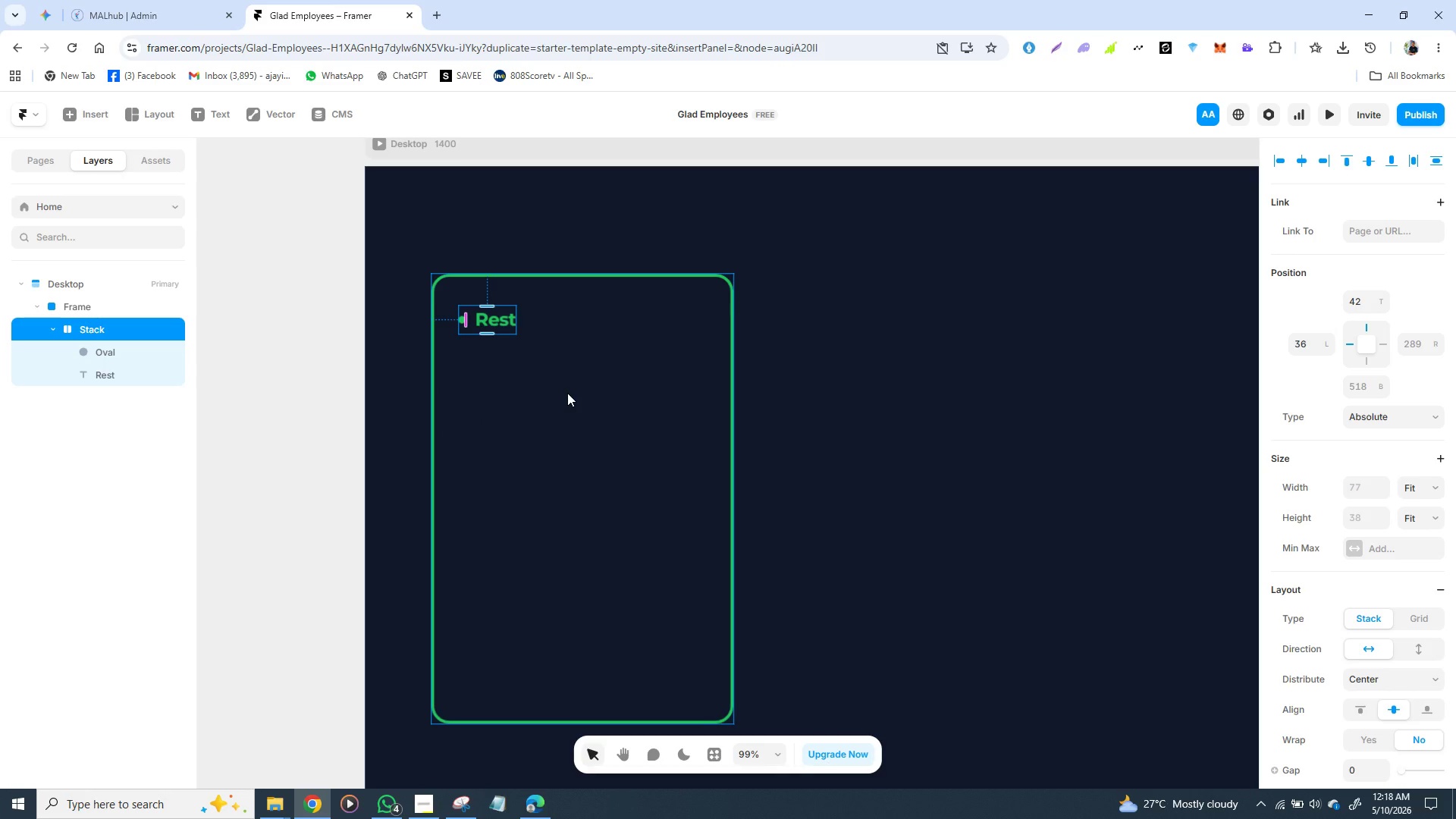 
wait(15.41)
 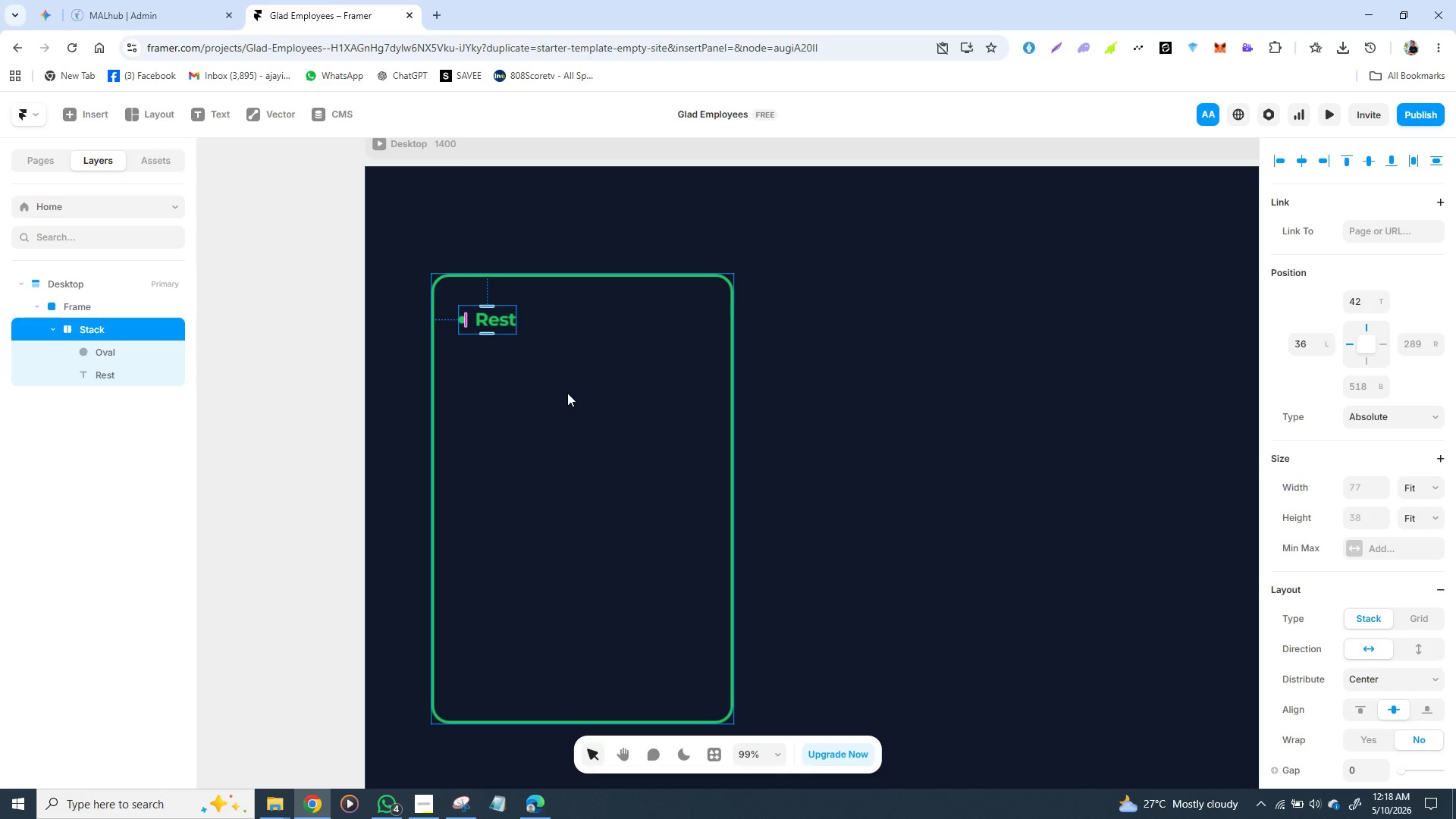 
left_click([471, 322])
 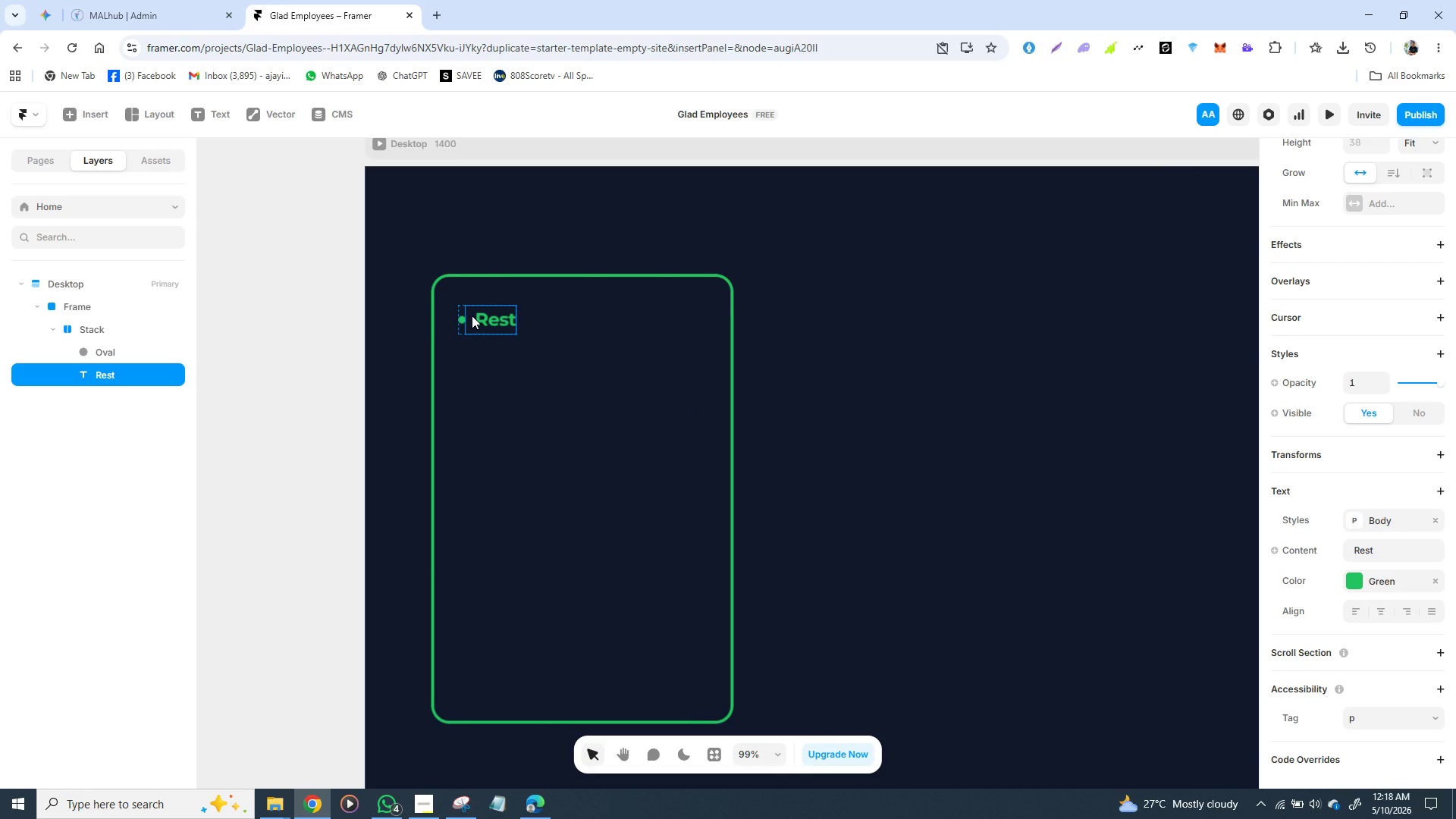 
double_click([472, 315])
 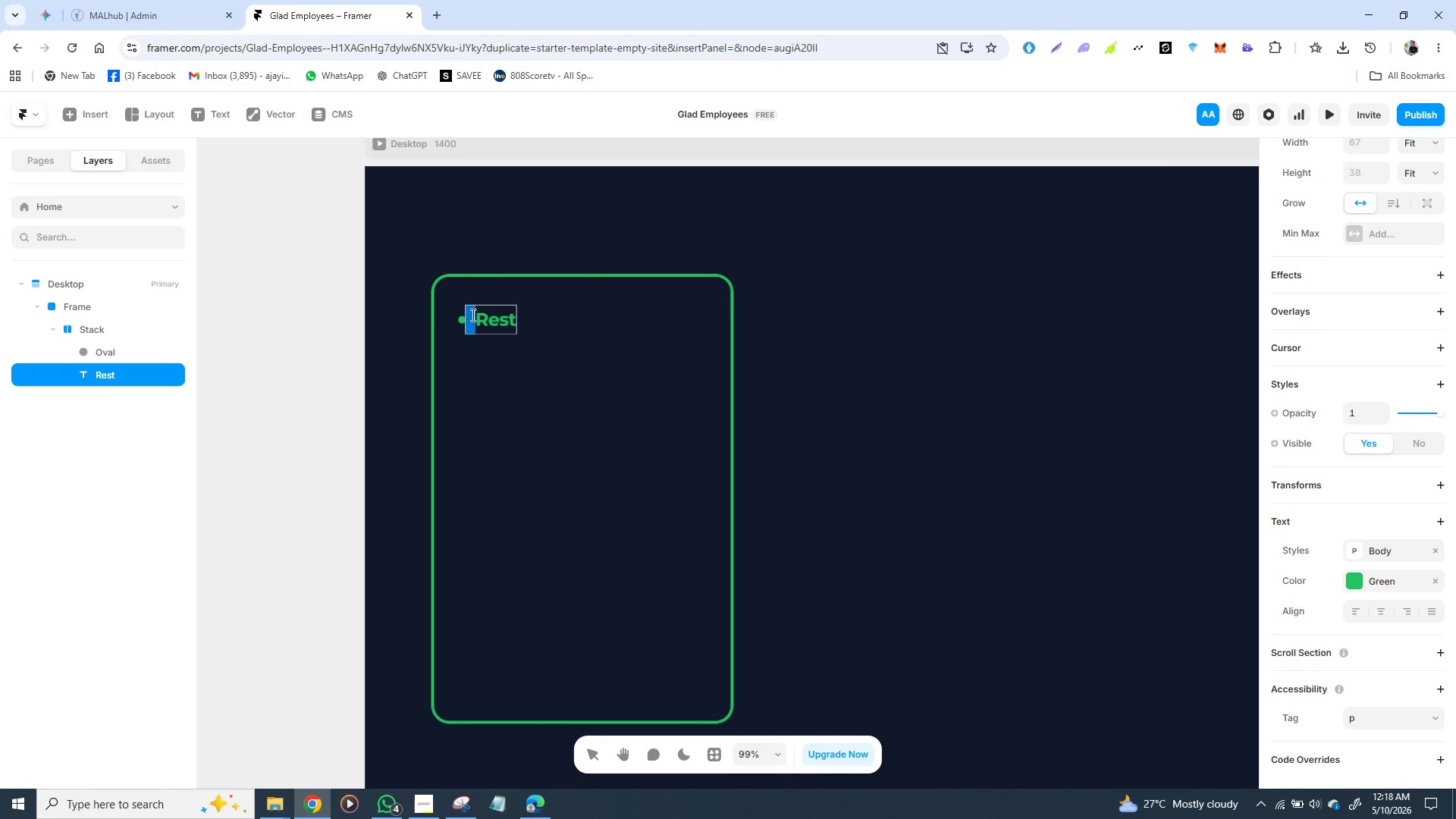 
left_click([472, 315])
 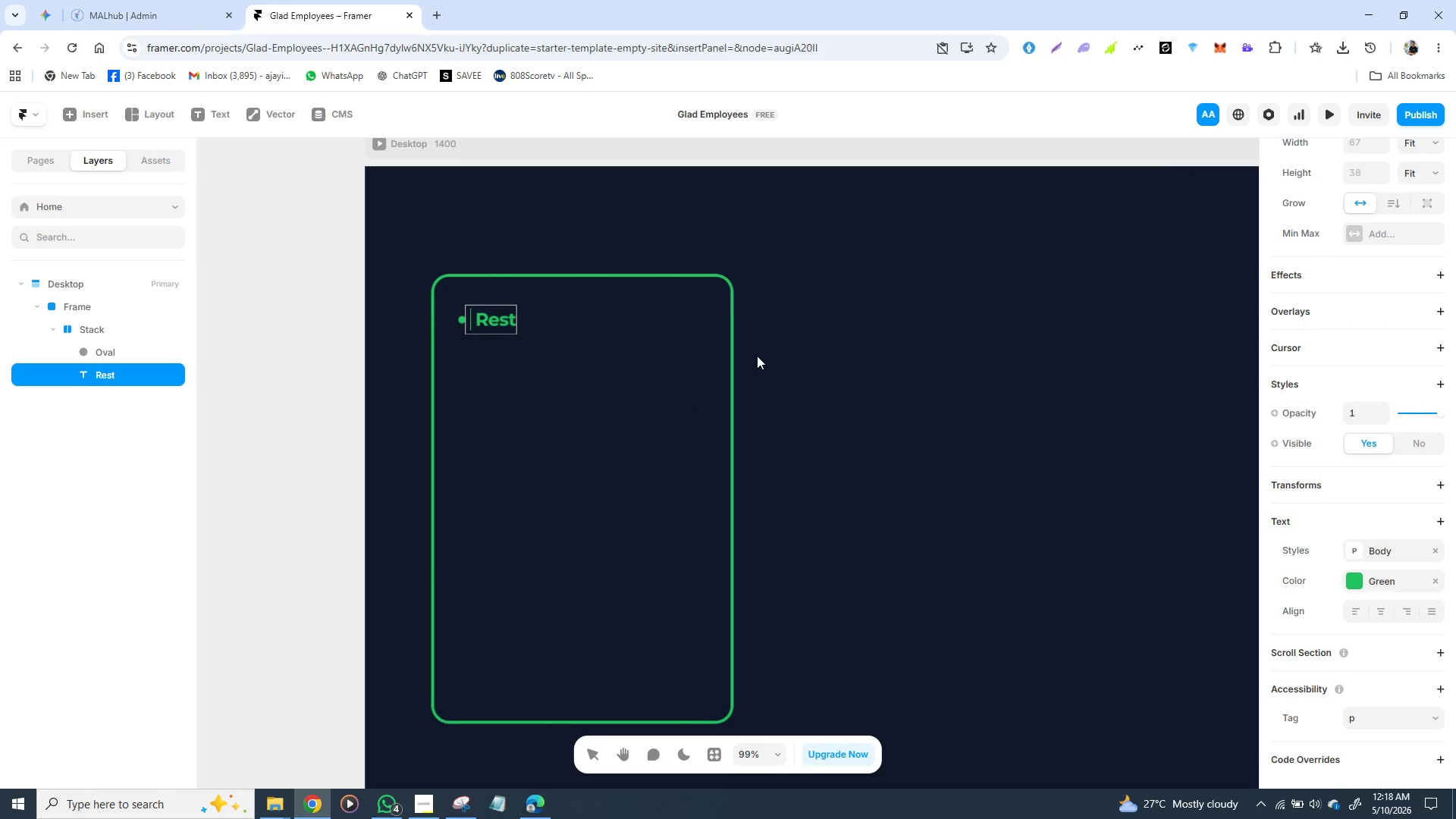 
key(ArrowRight)
 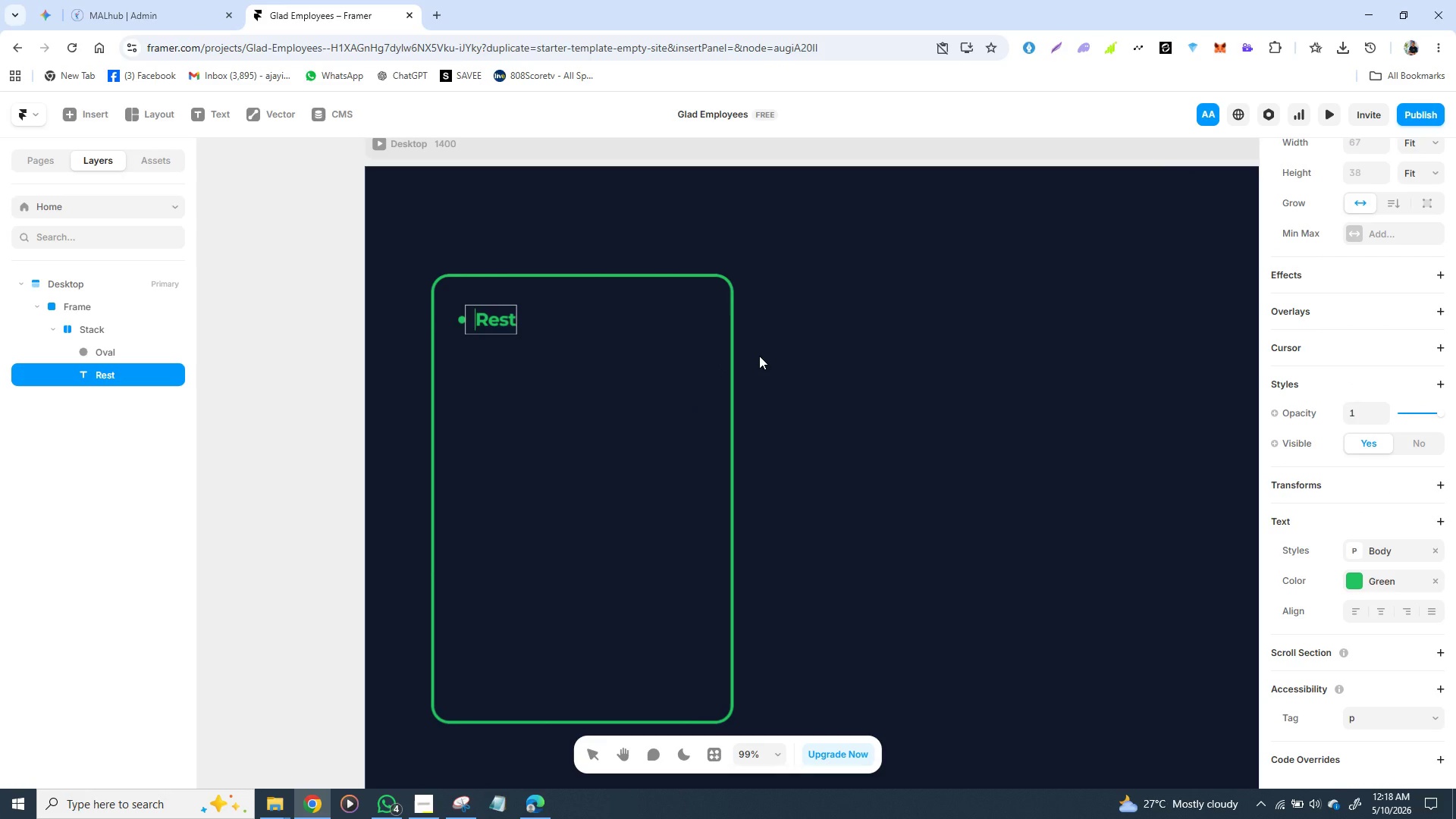 
key(Backspace)
 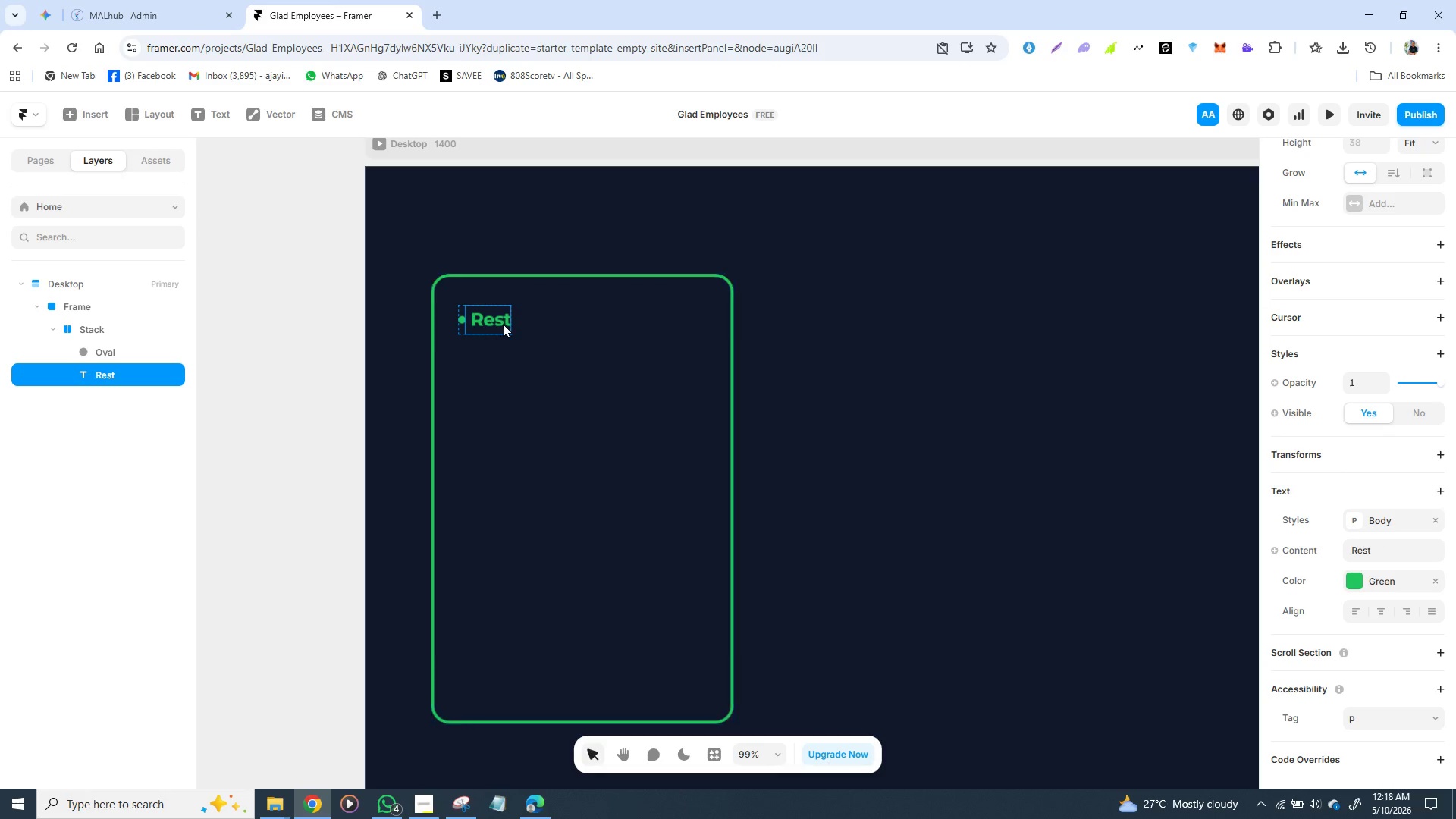 
left_click([458, 328])
 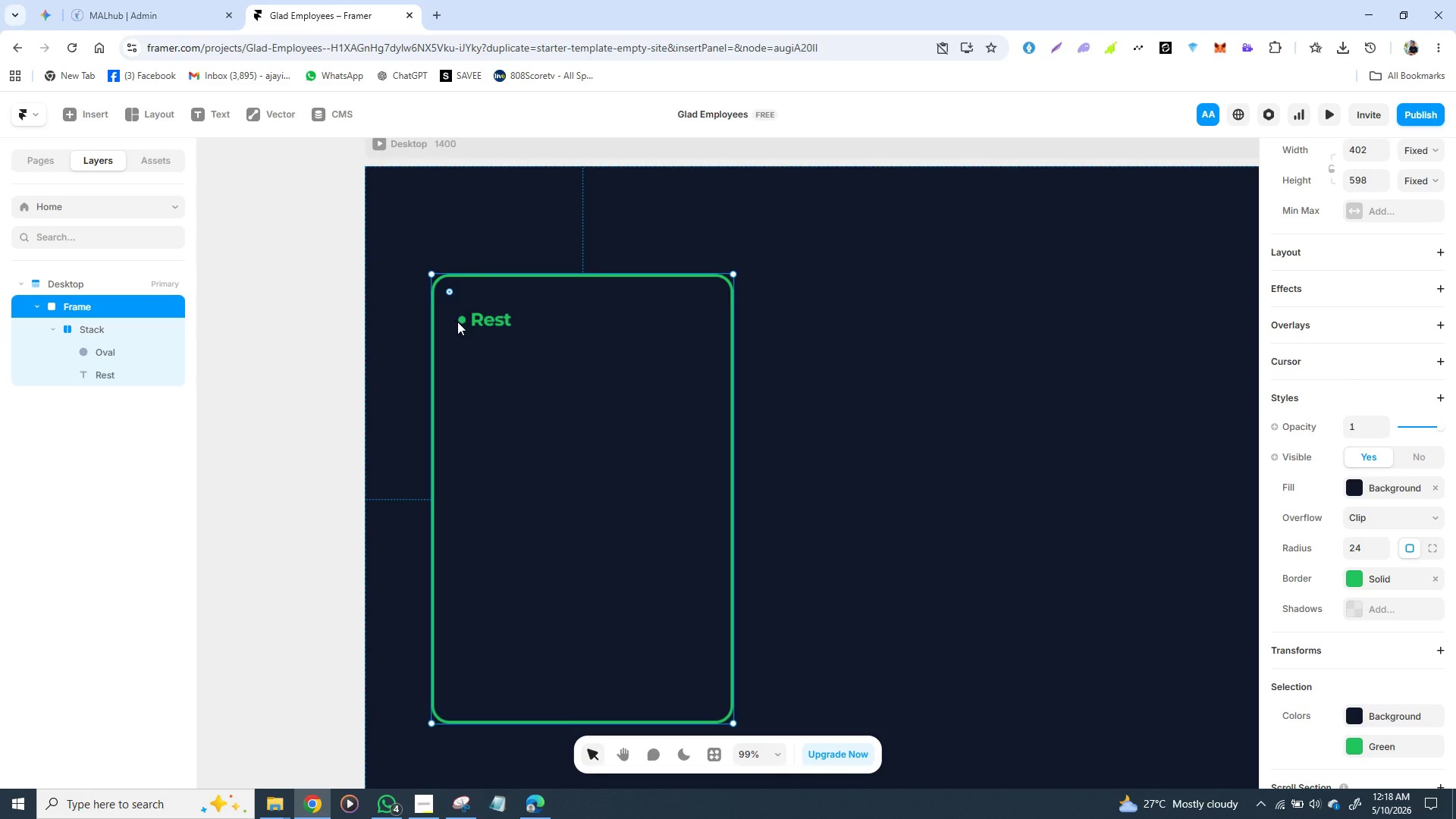 
left_click([463, 328])
 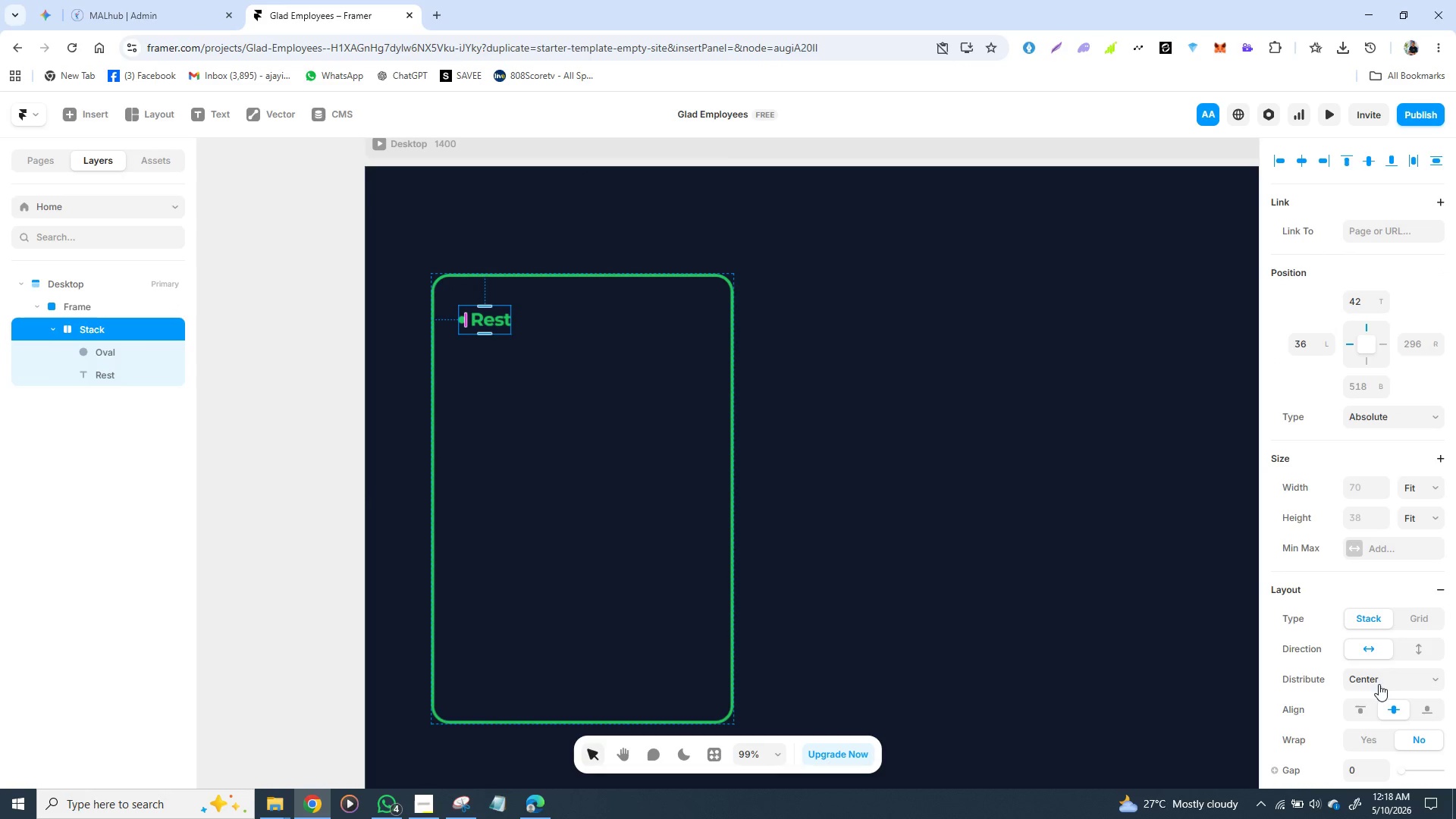 
scroll: coordinate [1340, 656], scroll_direction: down, amount: 1.0
 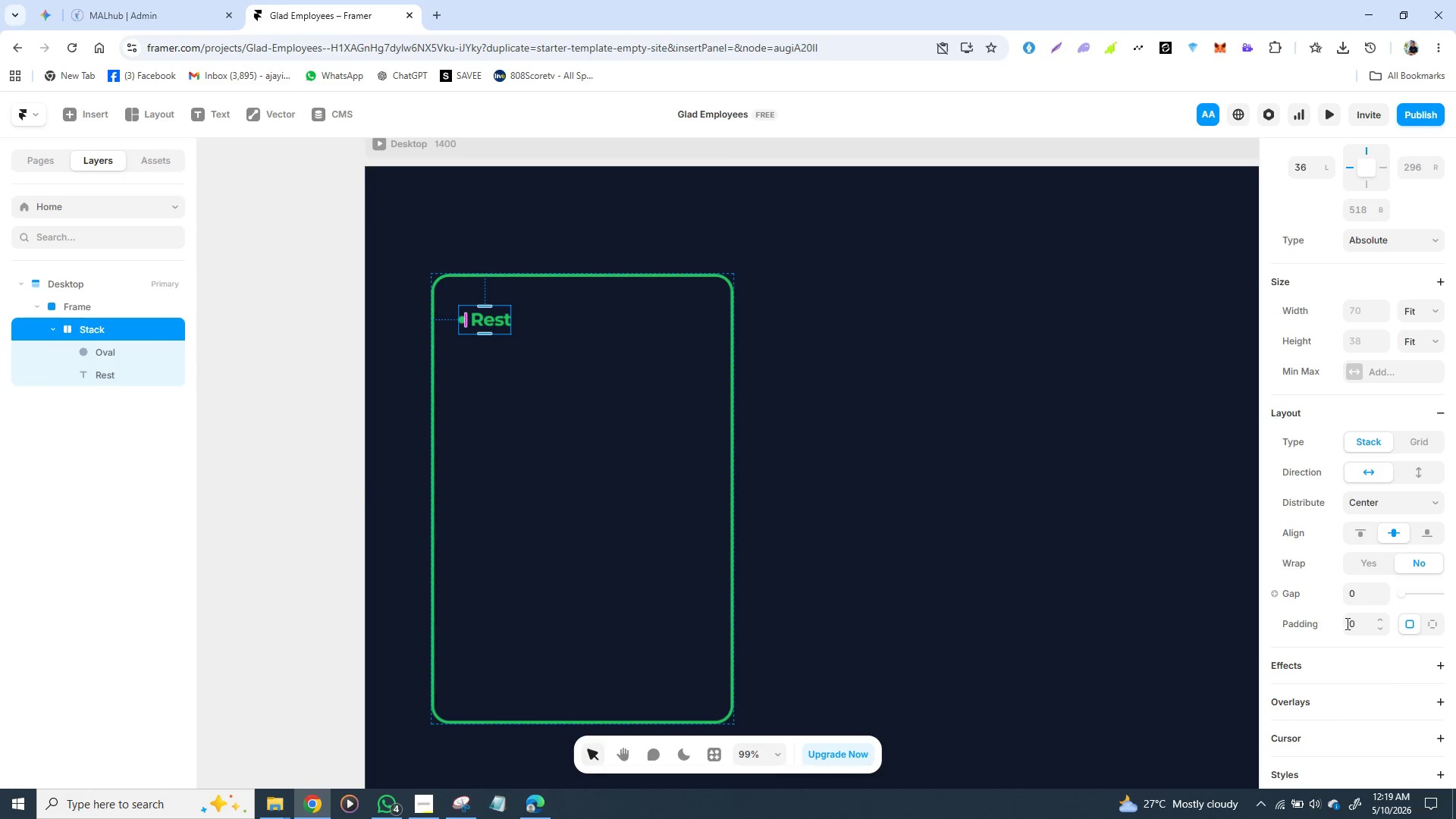 
left_click([1350, 623])
 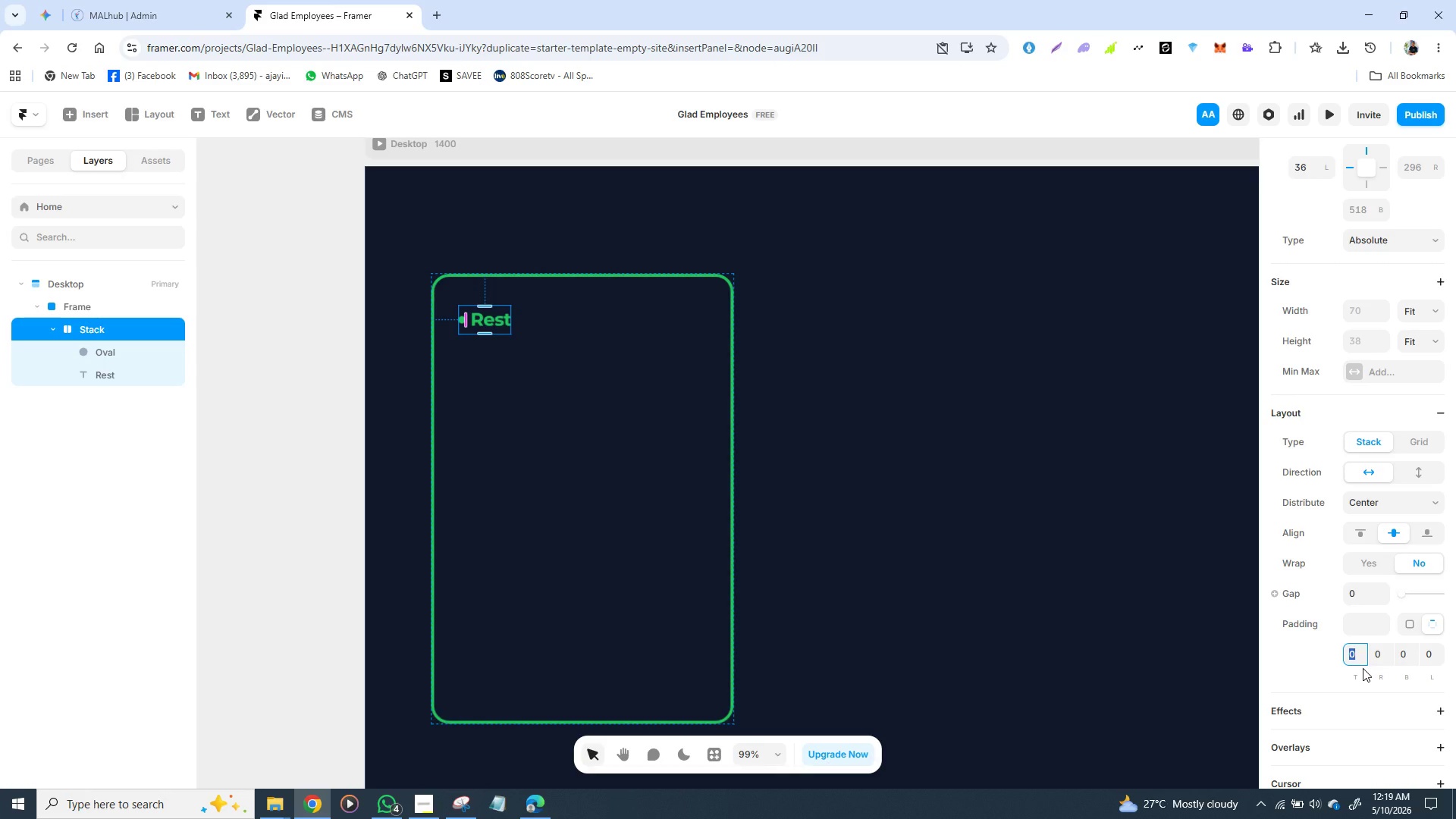 
wait(12.03)
 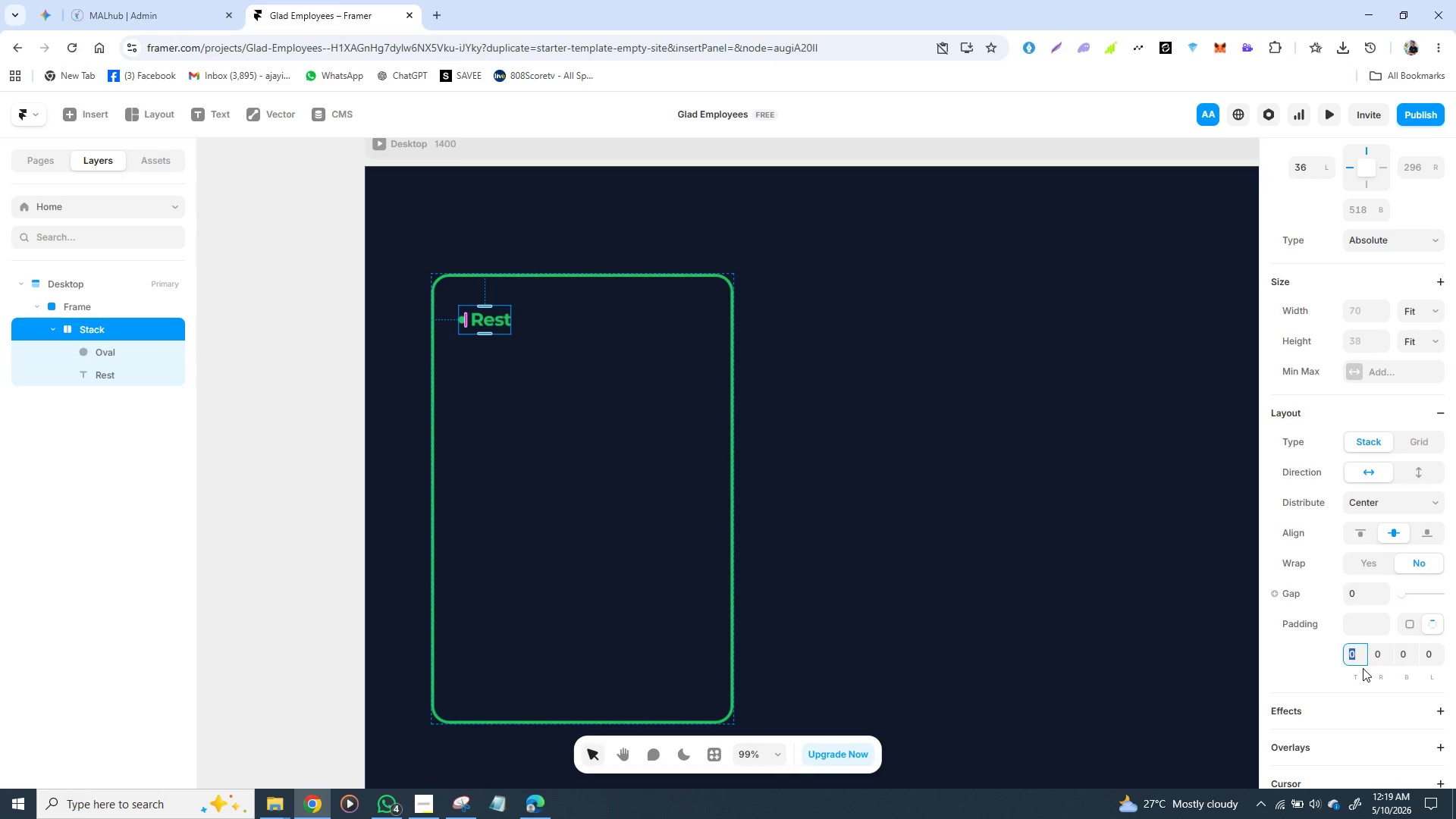 
key(4)
 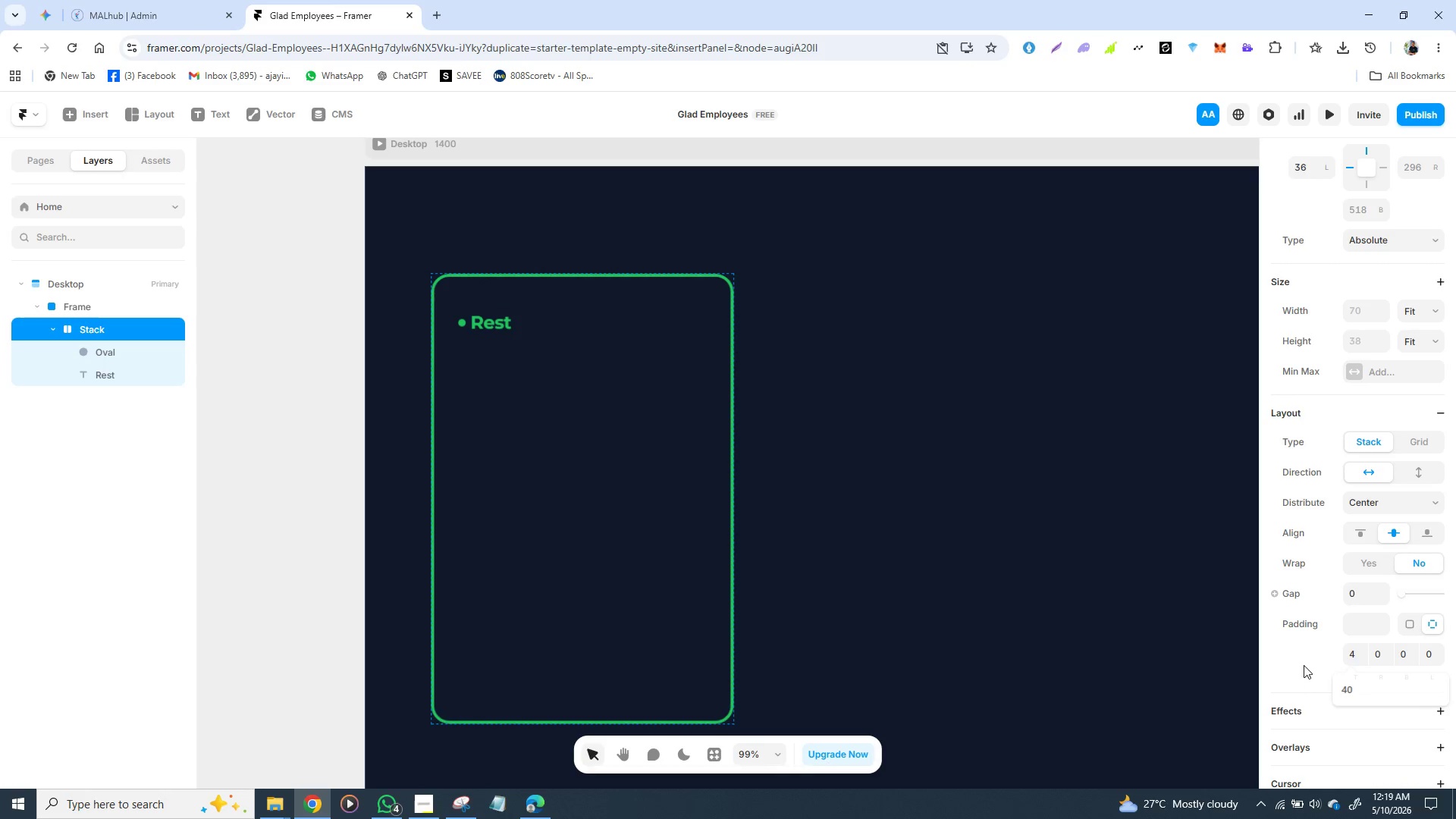 
wait(8.72)
 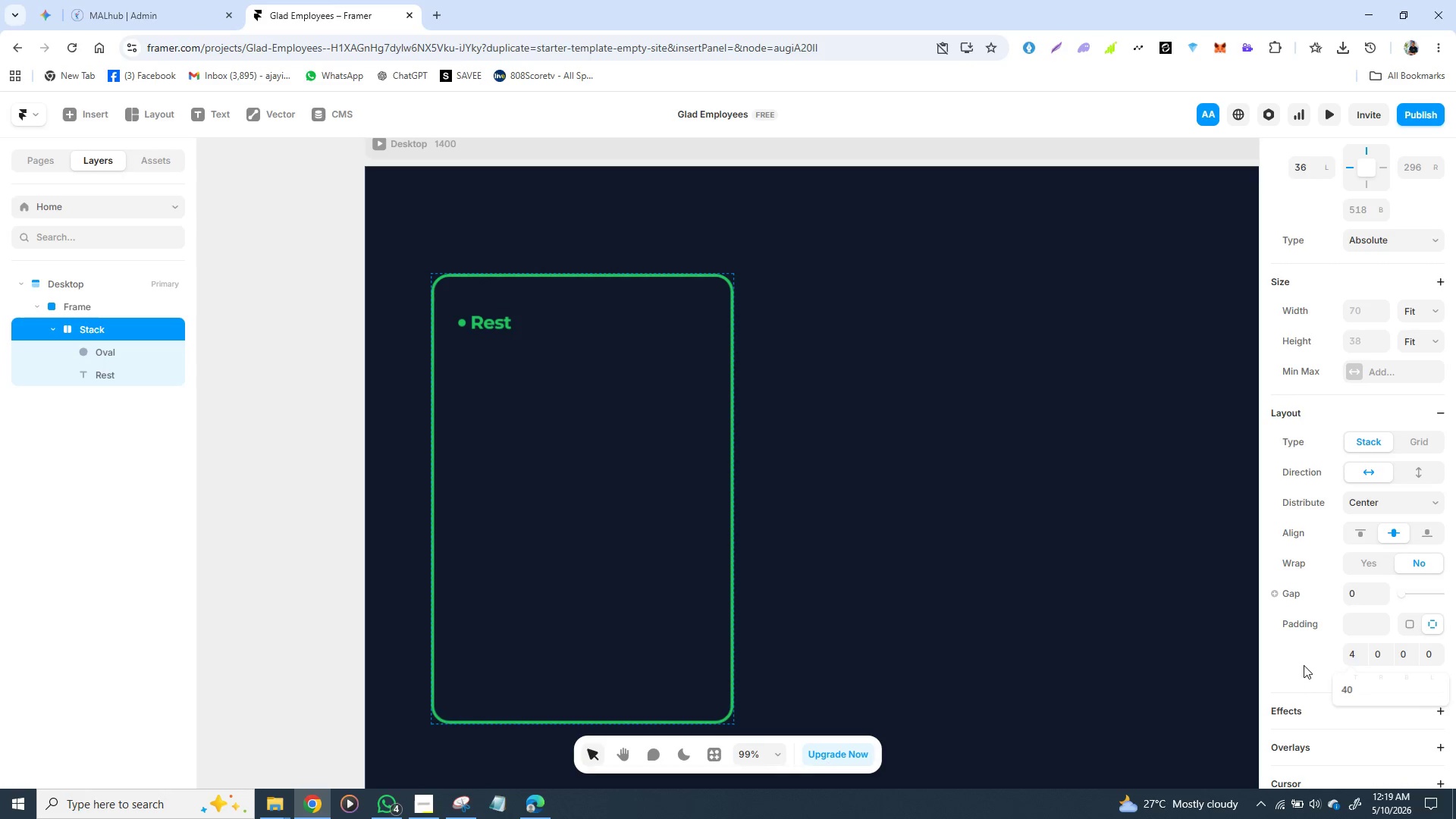 
left_click([1385, 657])
 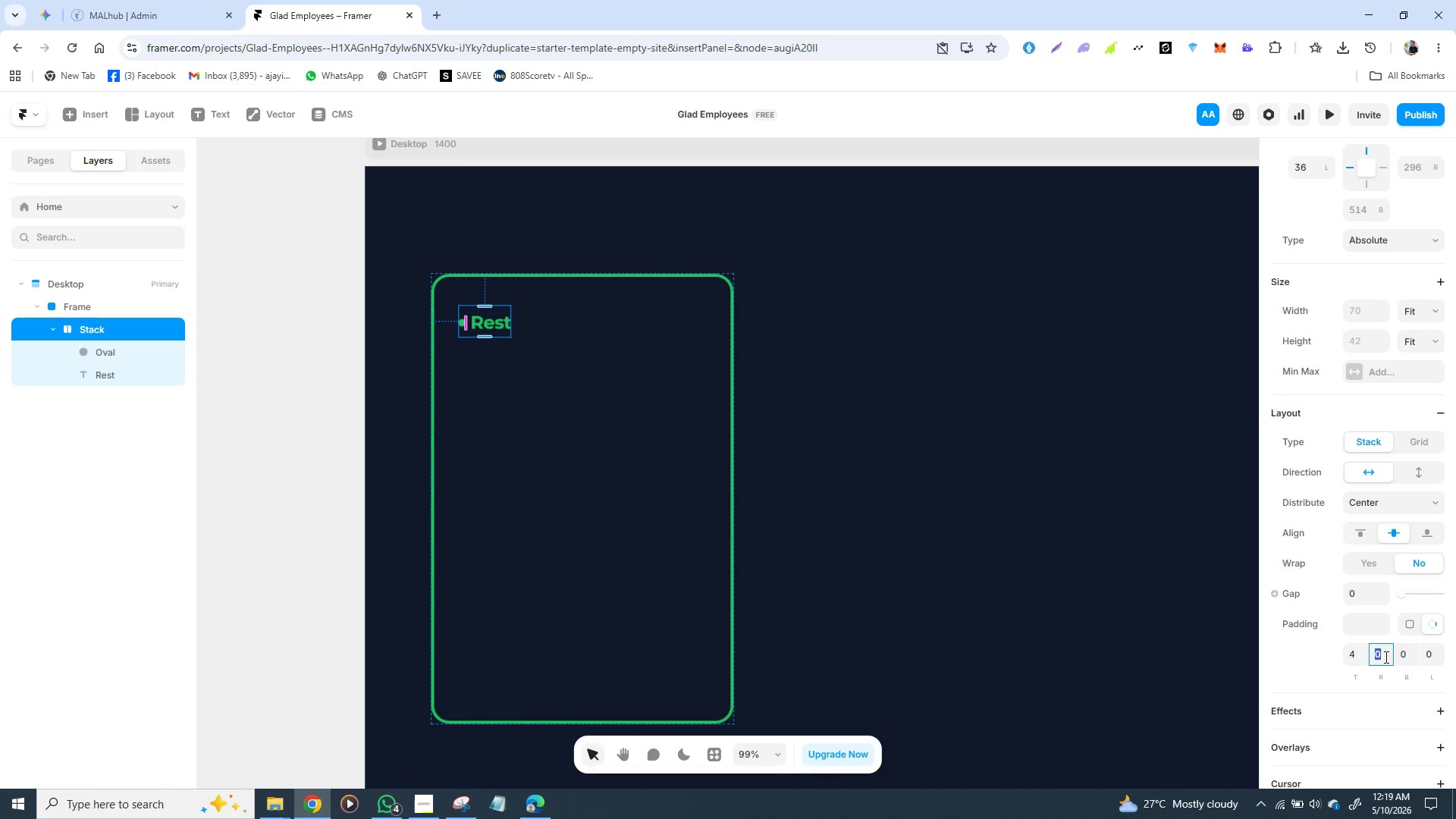 
key(6)
 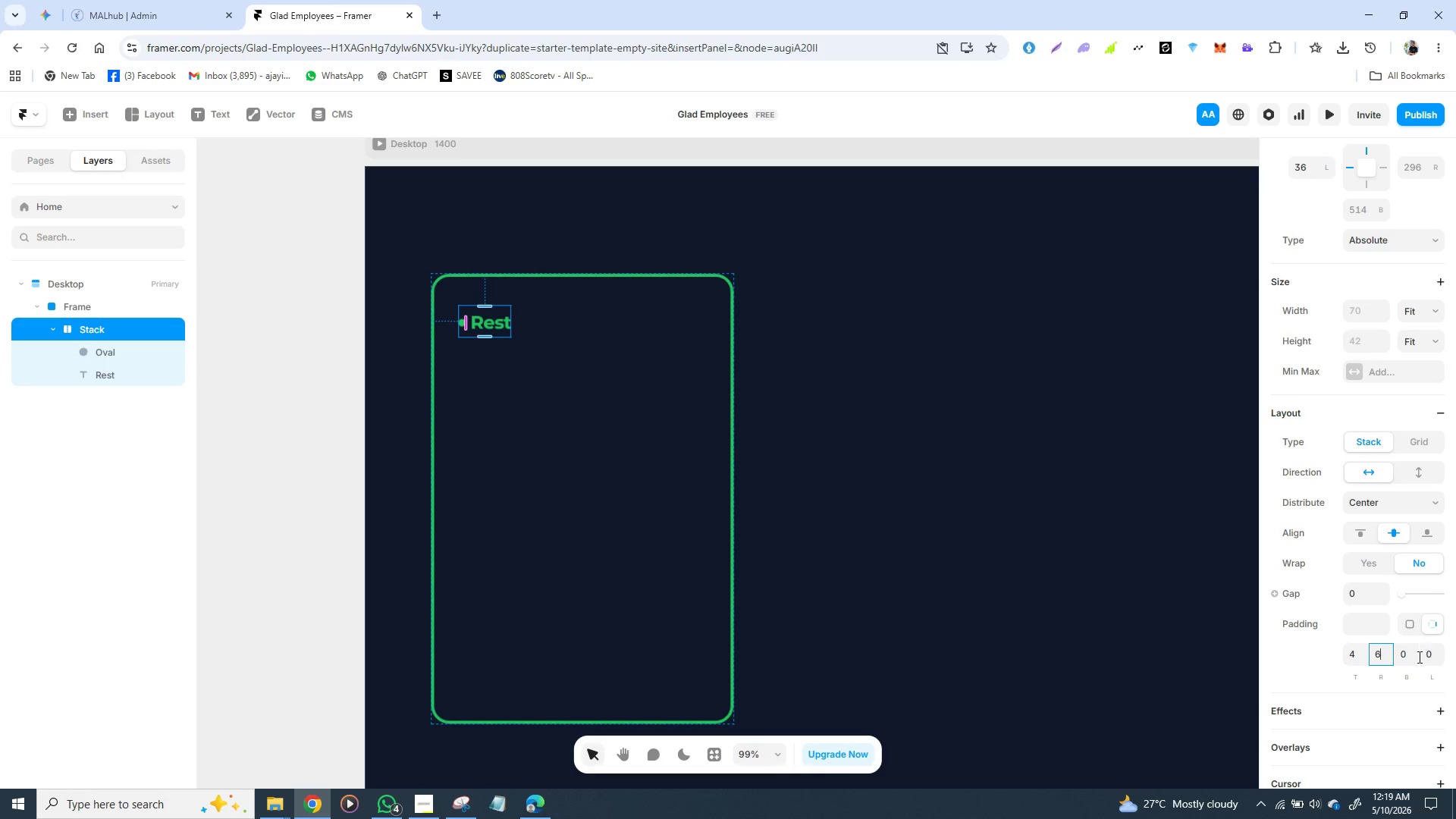 
left_click([1407, 654])
 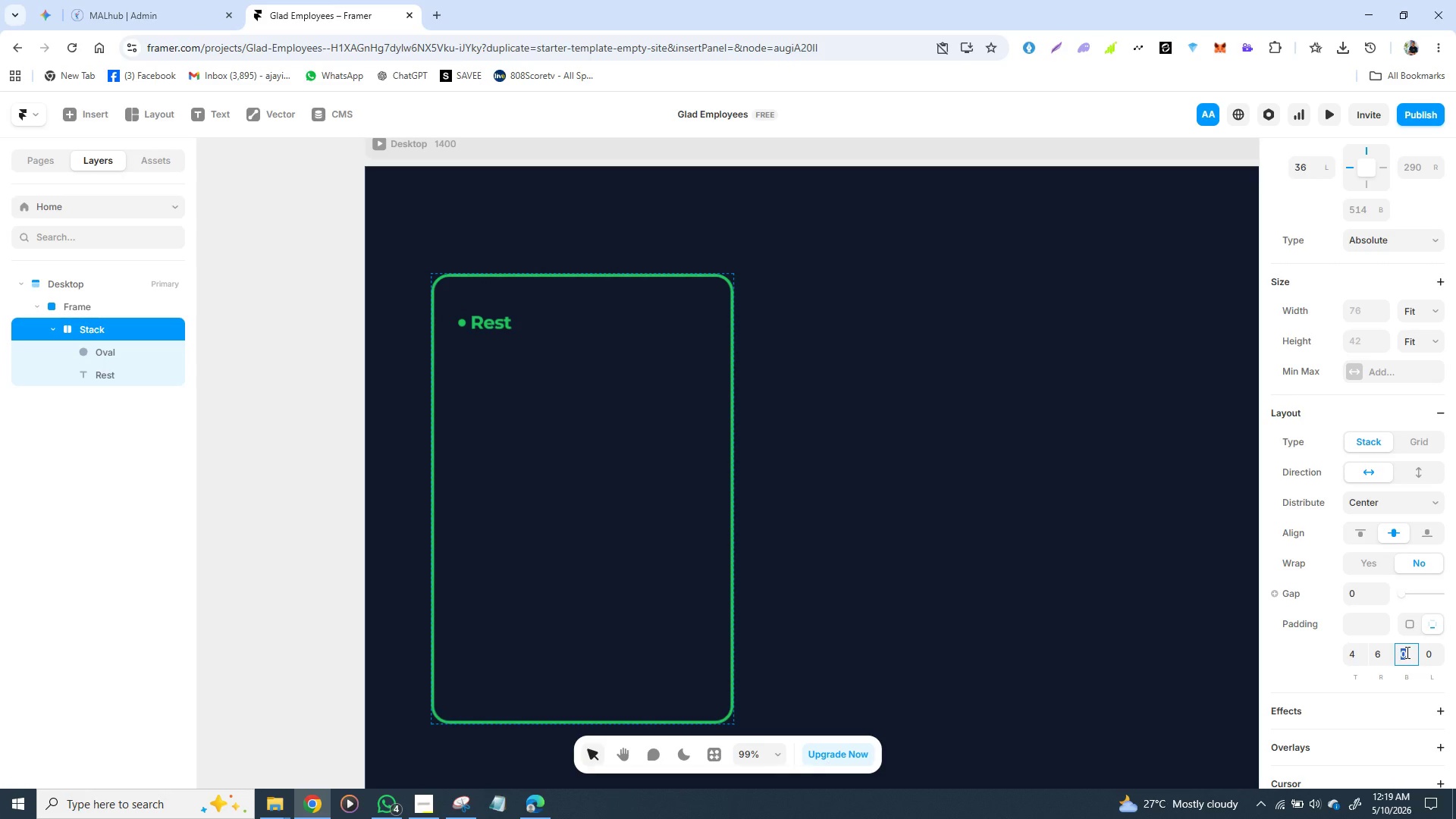 
key(4)
 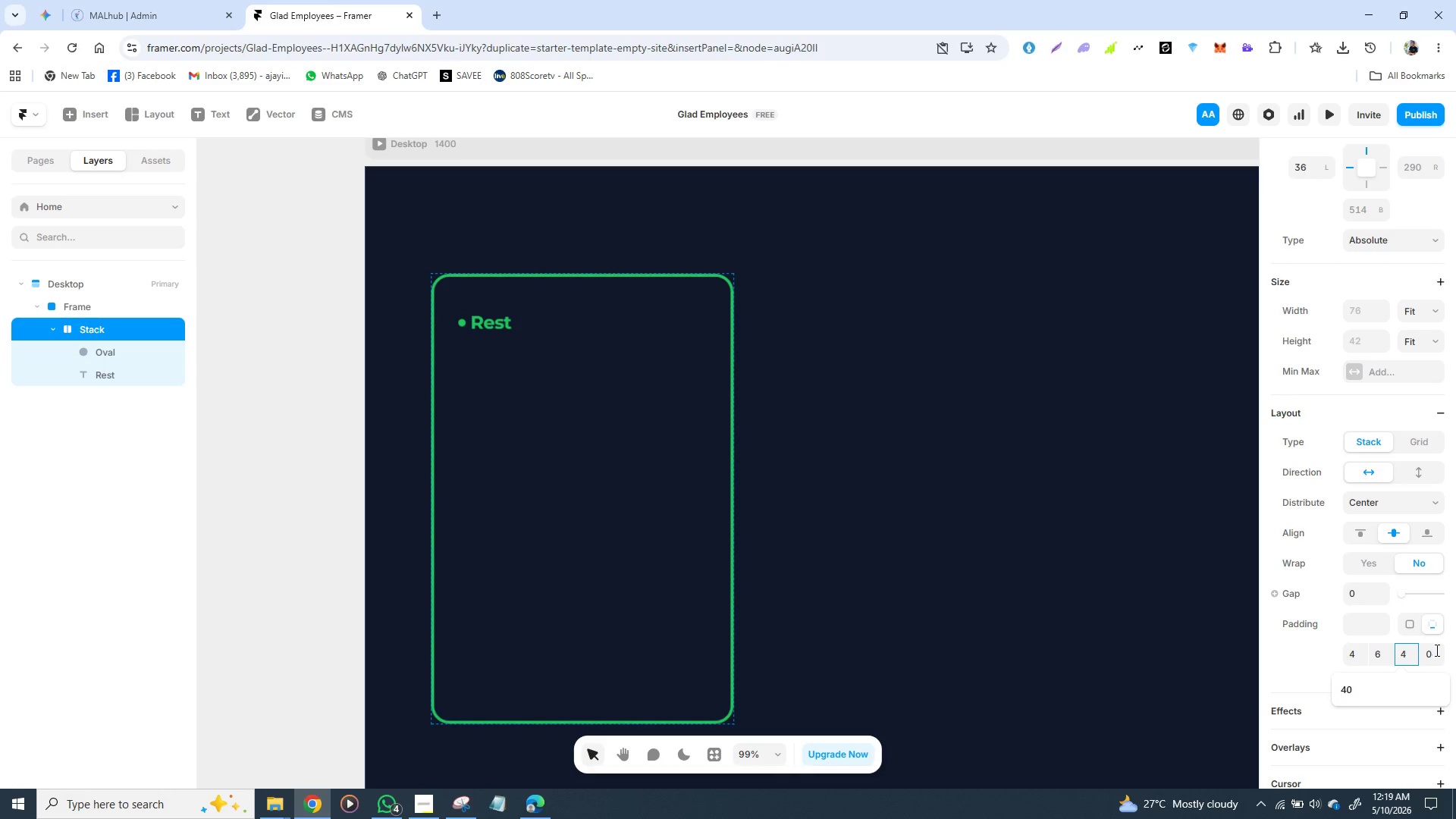 
left_click([1436, 650])
 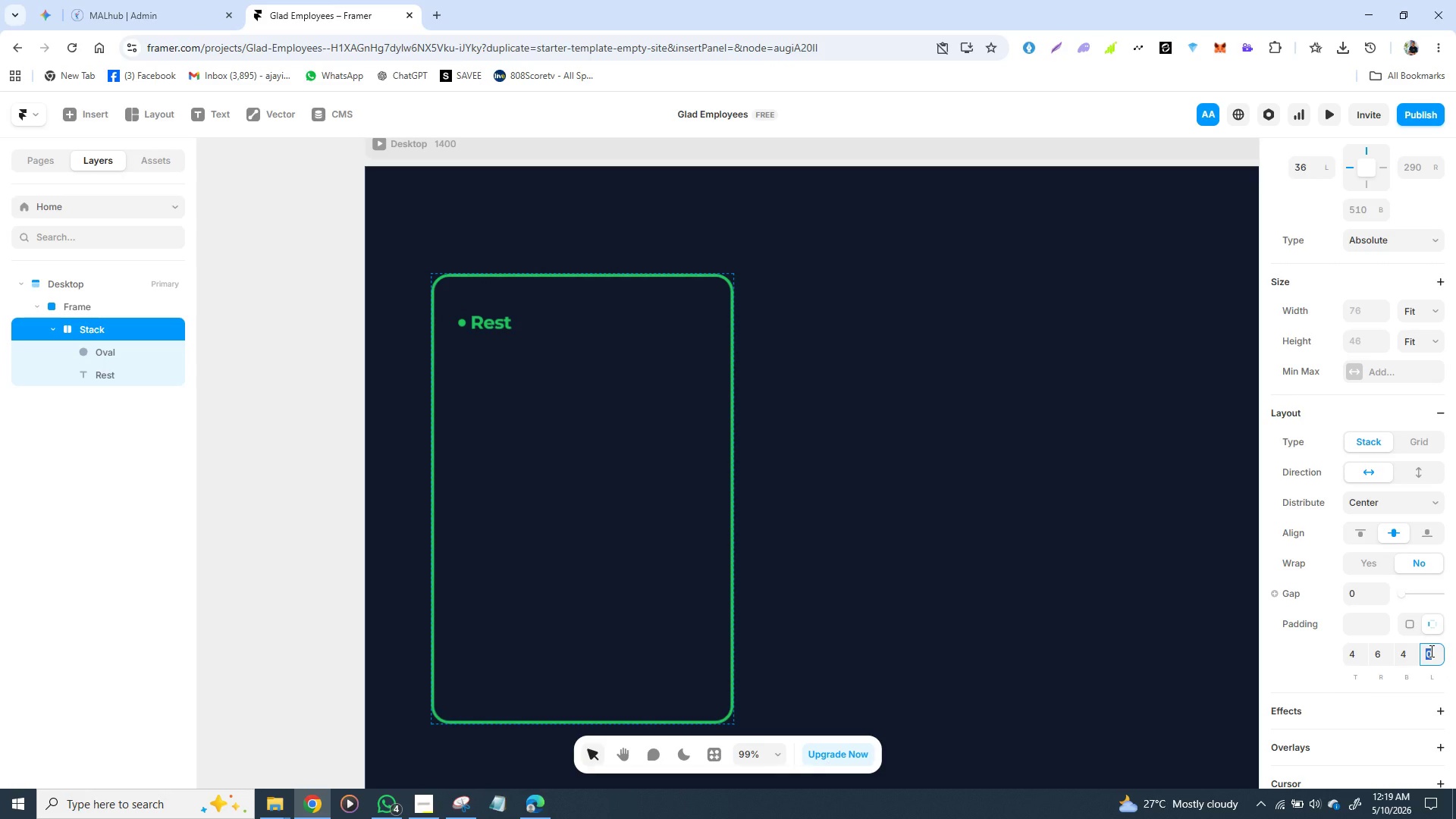 
key(6)
 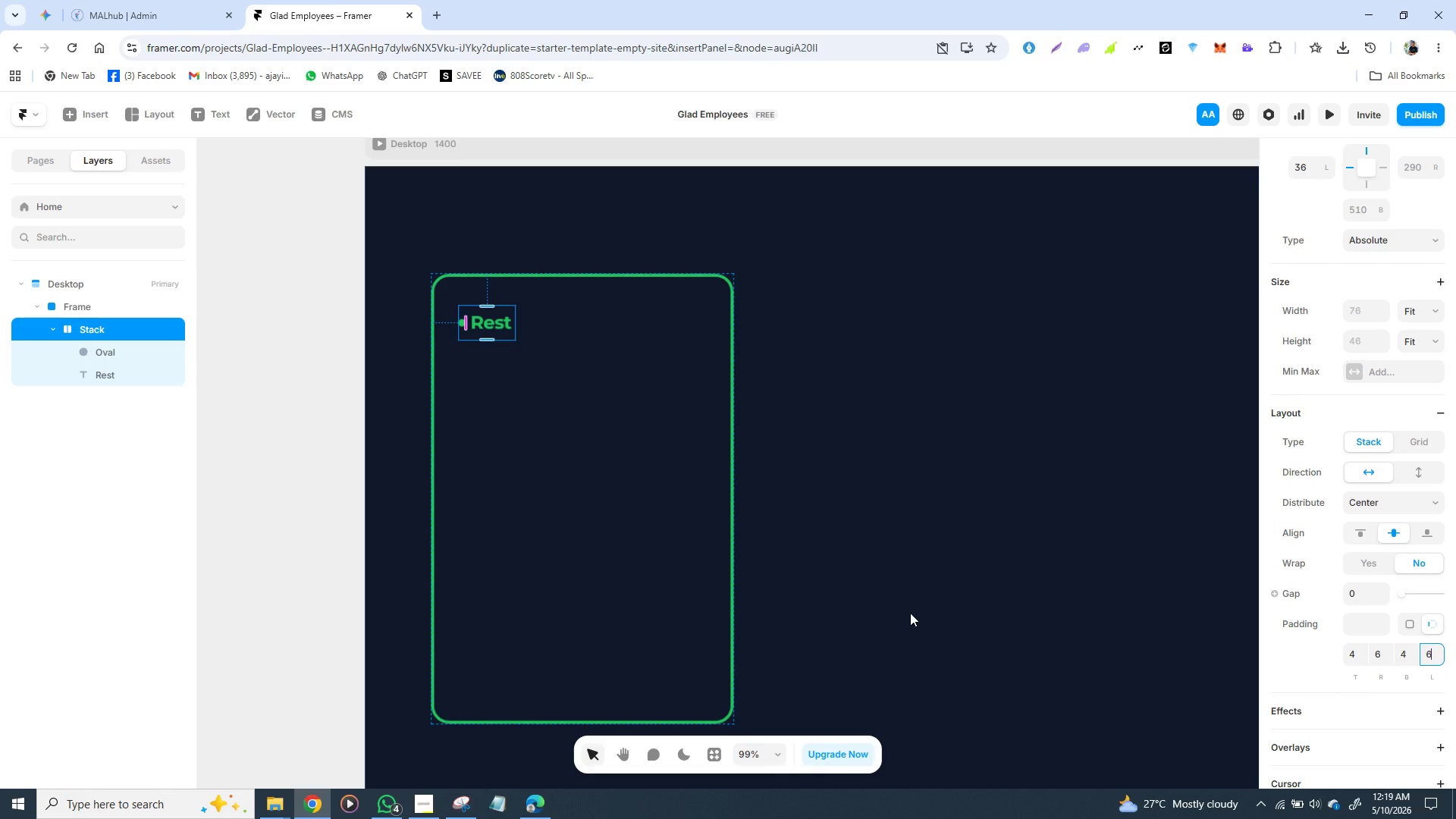 
key(Enter)
 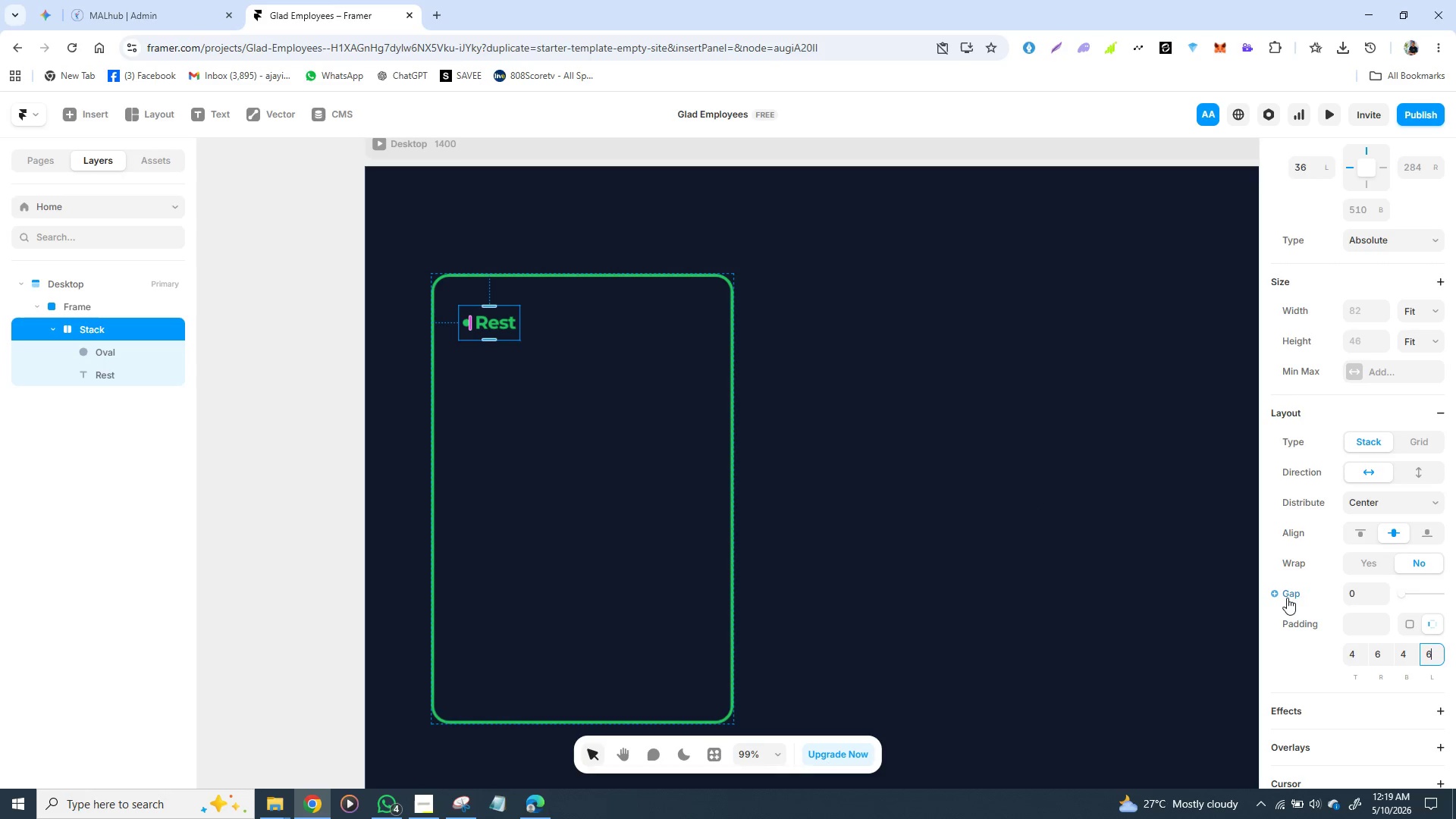 
scroll: coordinate [1306, 585], scroll_direction: down, amount: 2.0
 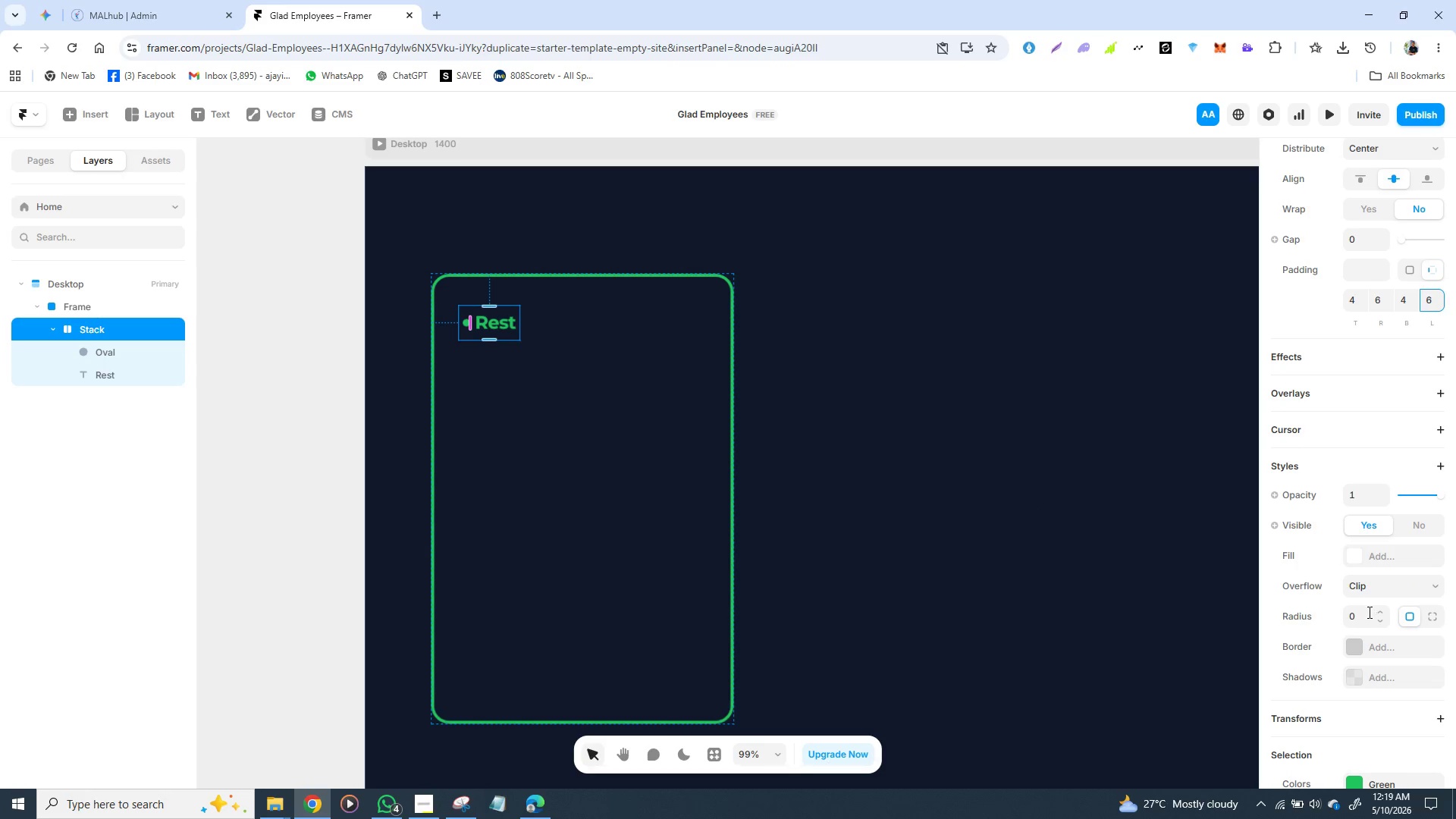 
left_click([1363, 615])
 